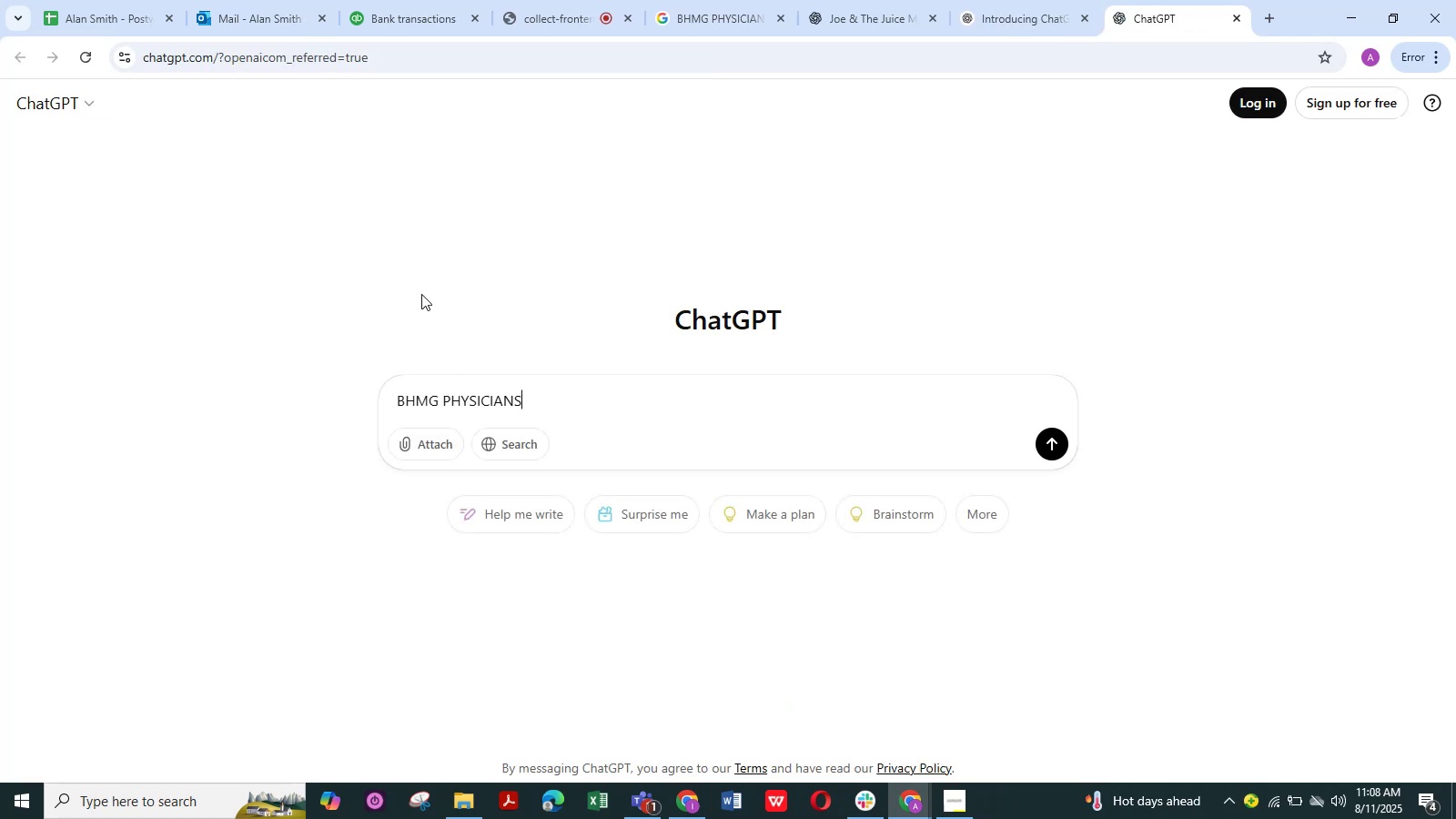 
key(NumpadEnter)
 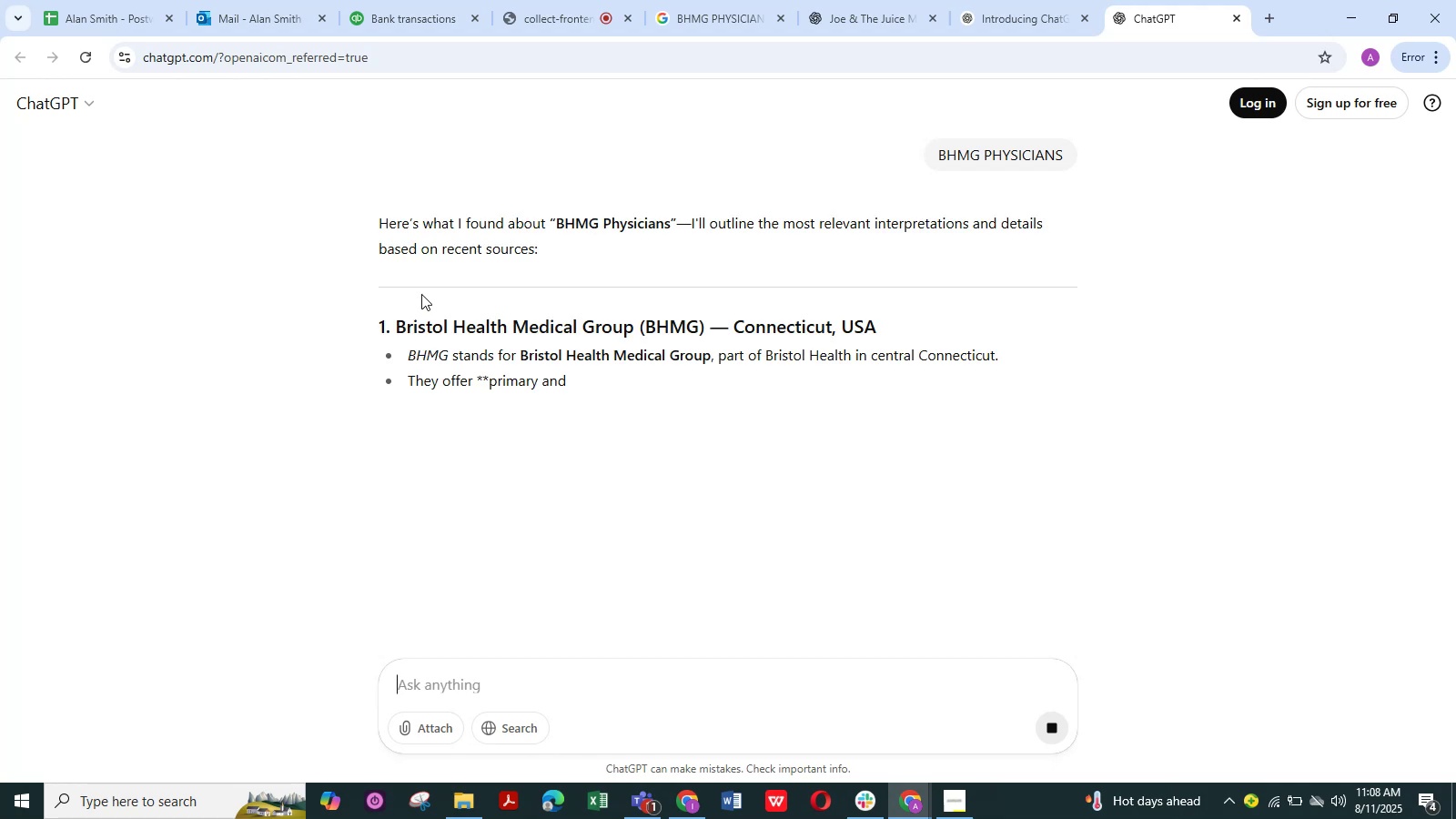 
wait(7.77)
 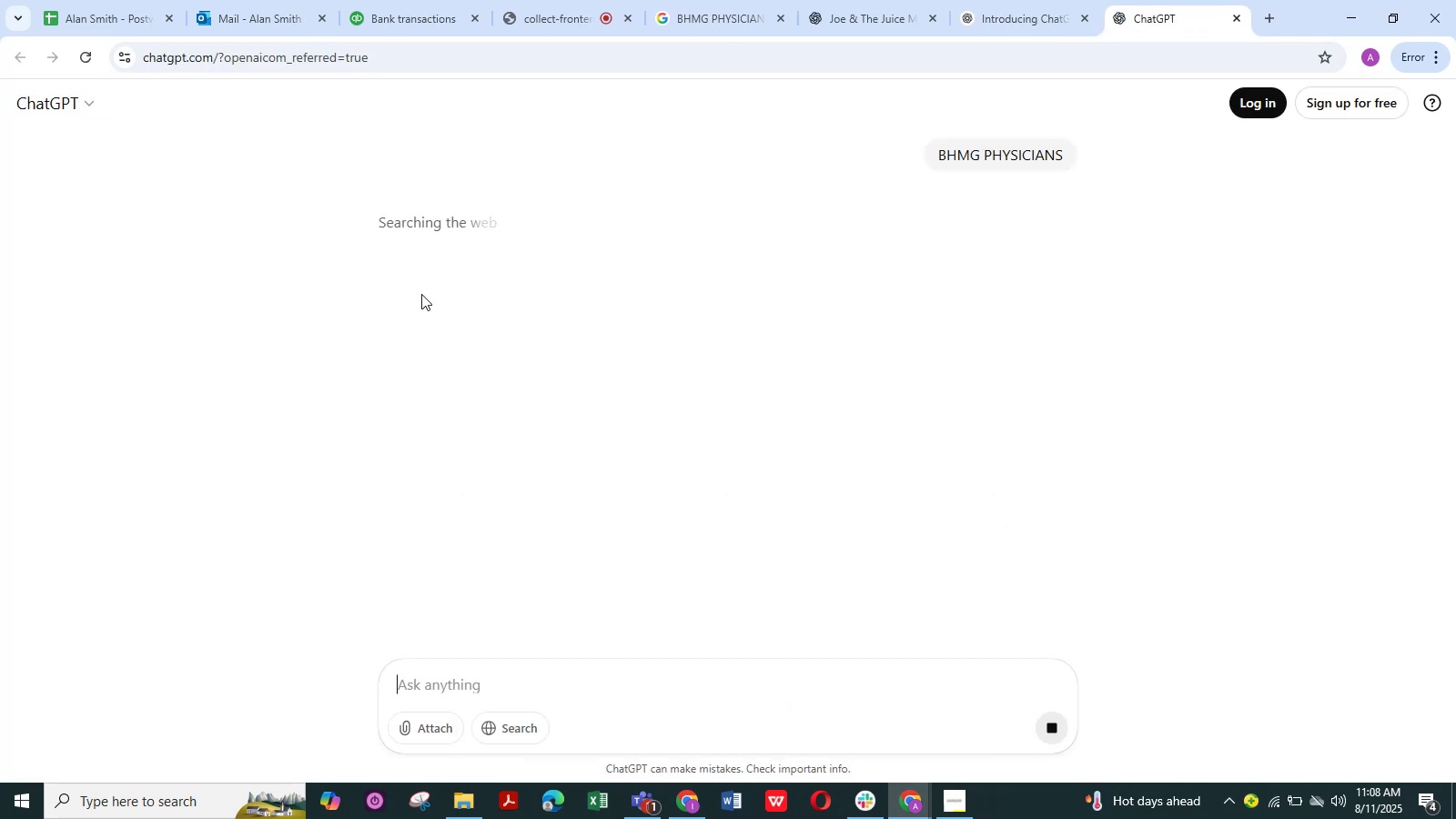 
scroll: coordinate [571, 362], scroll_direction: down, amount: 4.0
 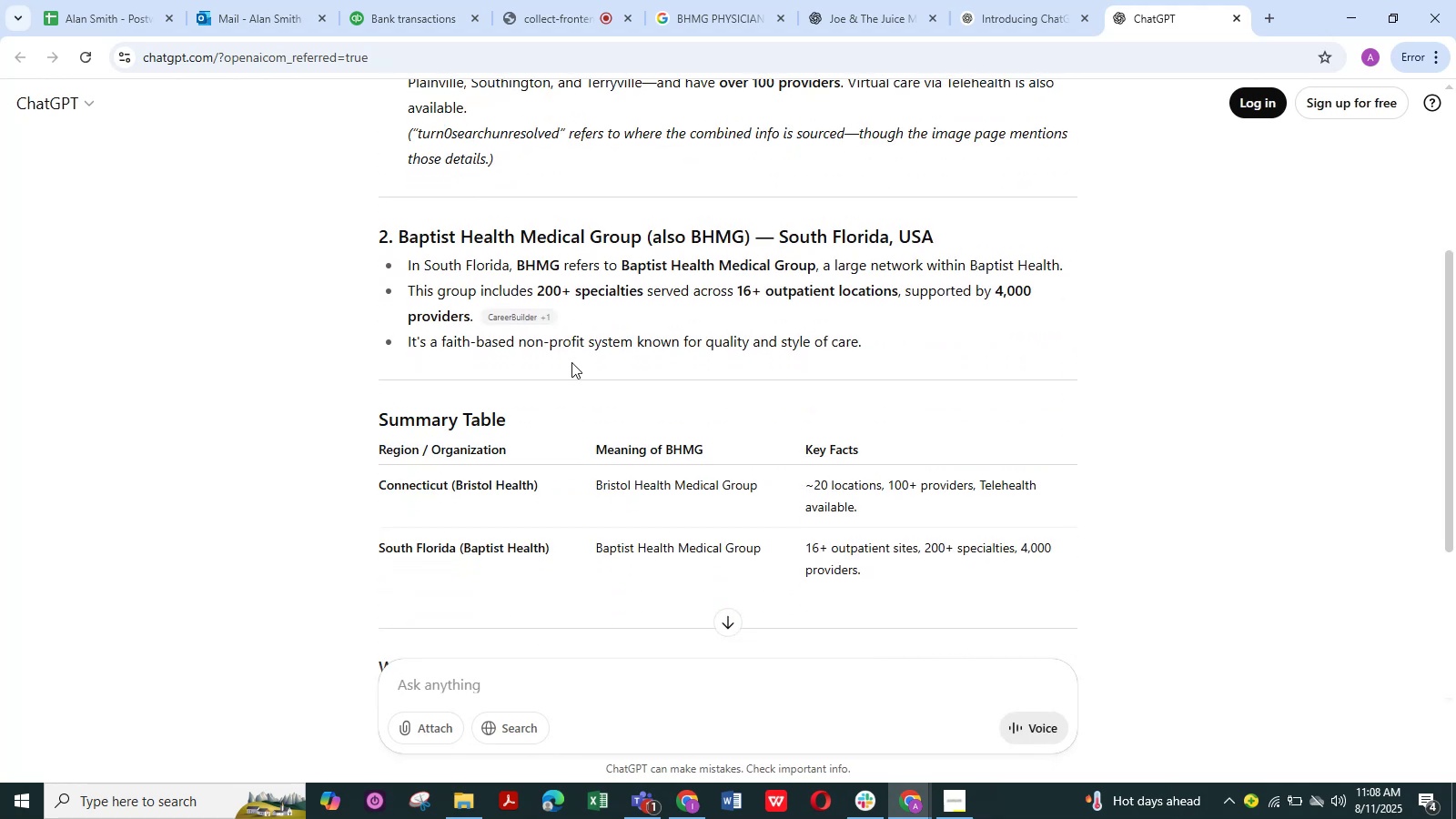 
scroll: coordinate [571, 362], scroll_direction: up, amount: 5.0
 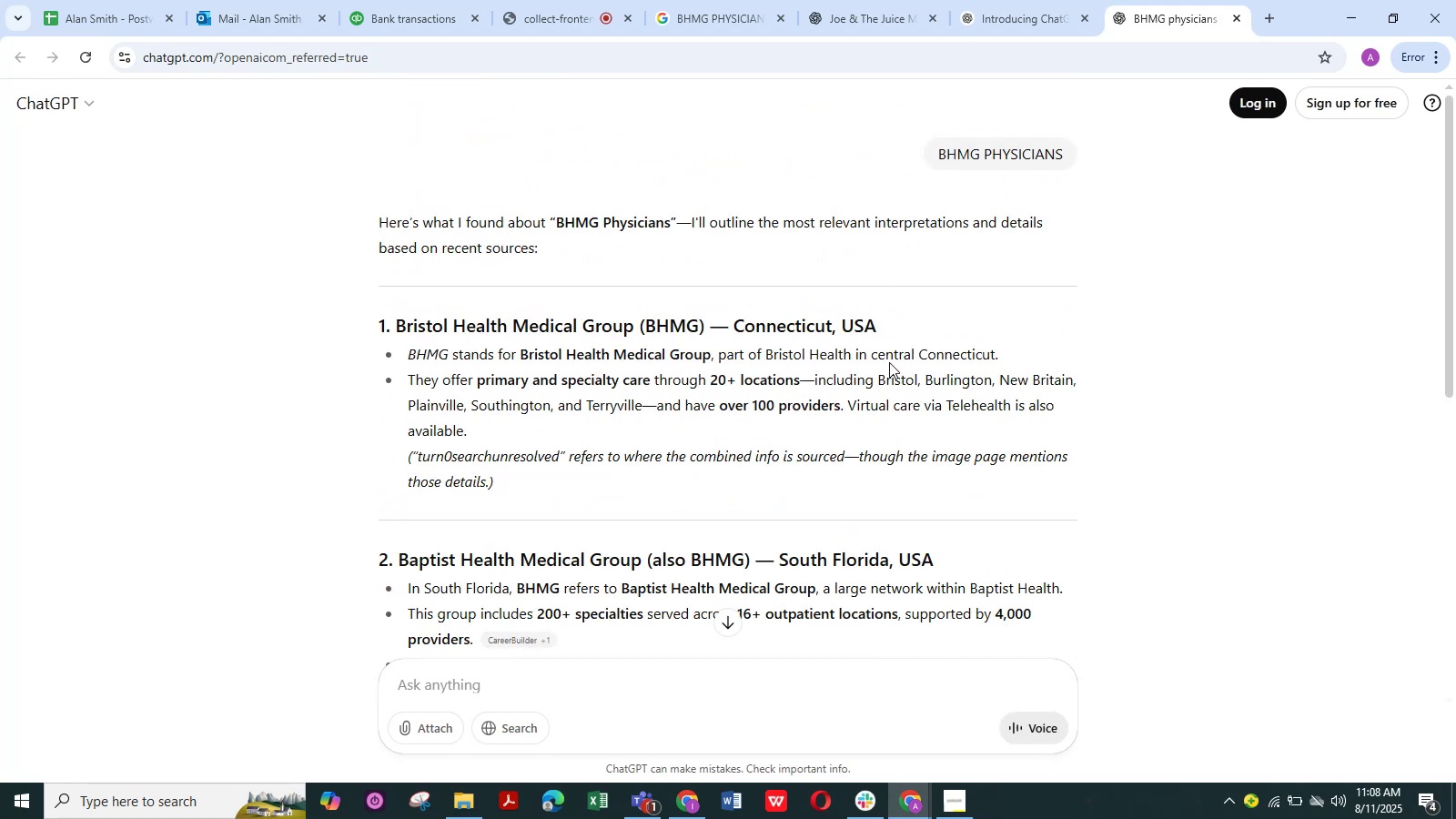 
hold_key(key=ControlLeft, duration=1.5)
 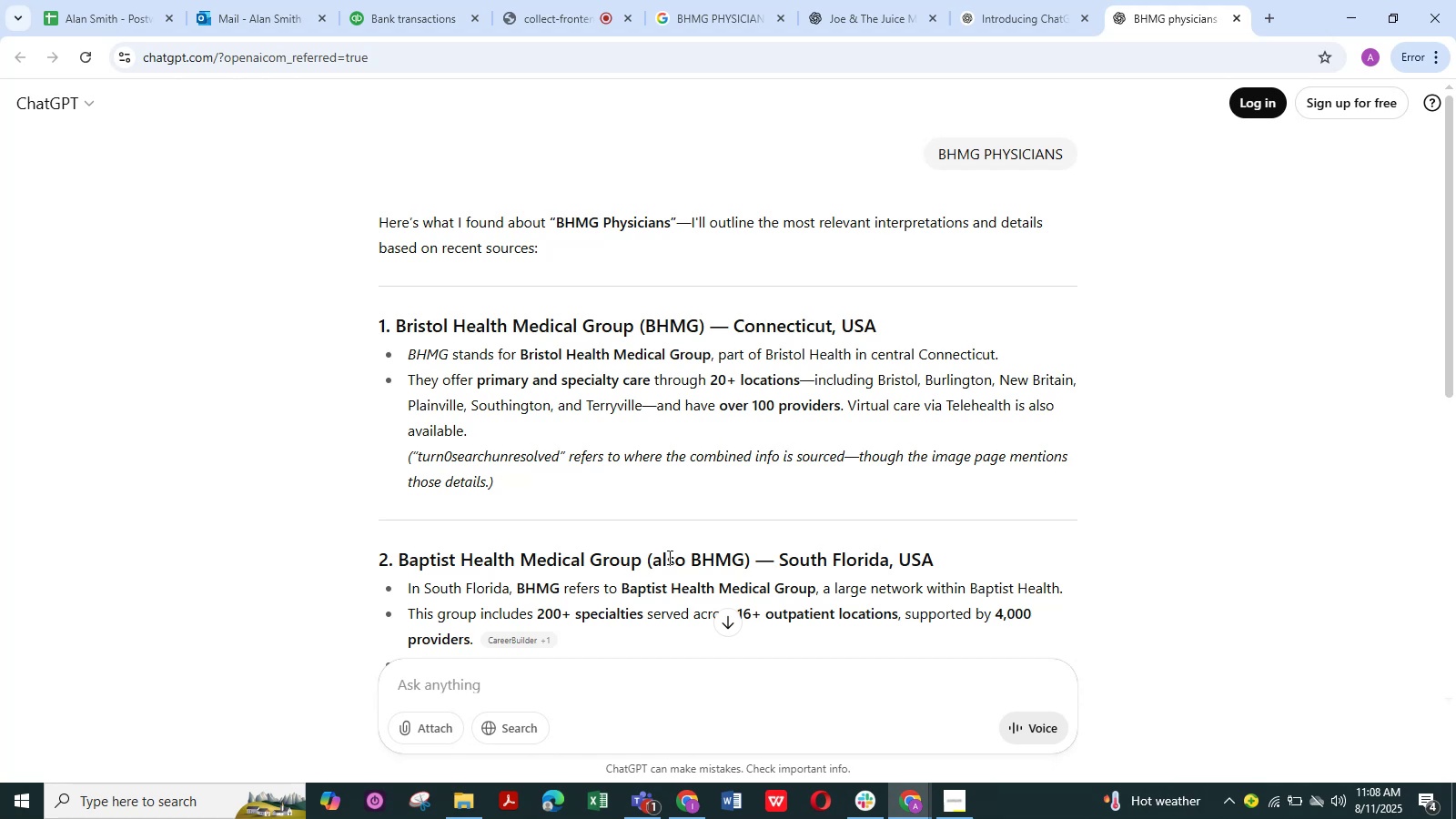 
key(Control+V)
 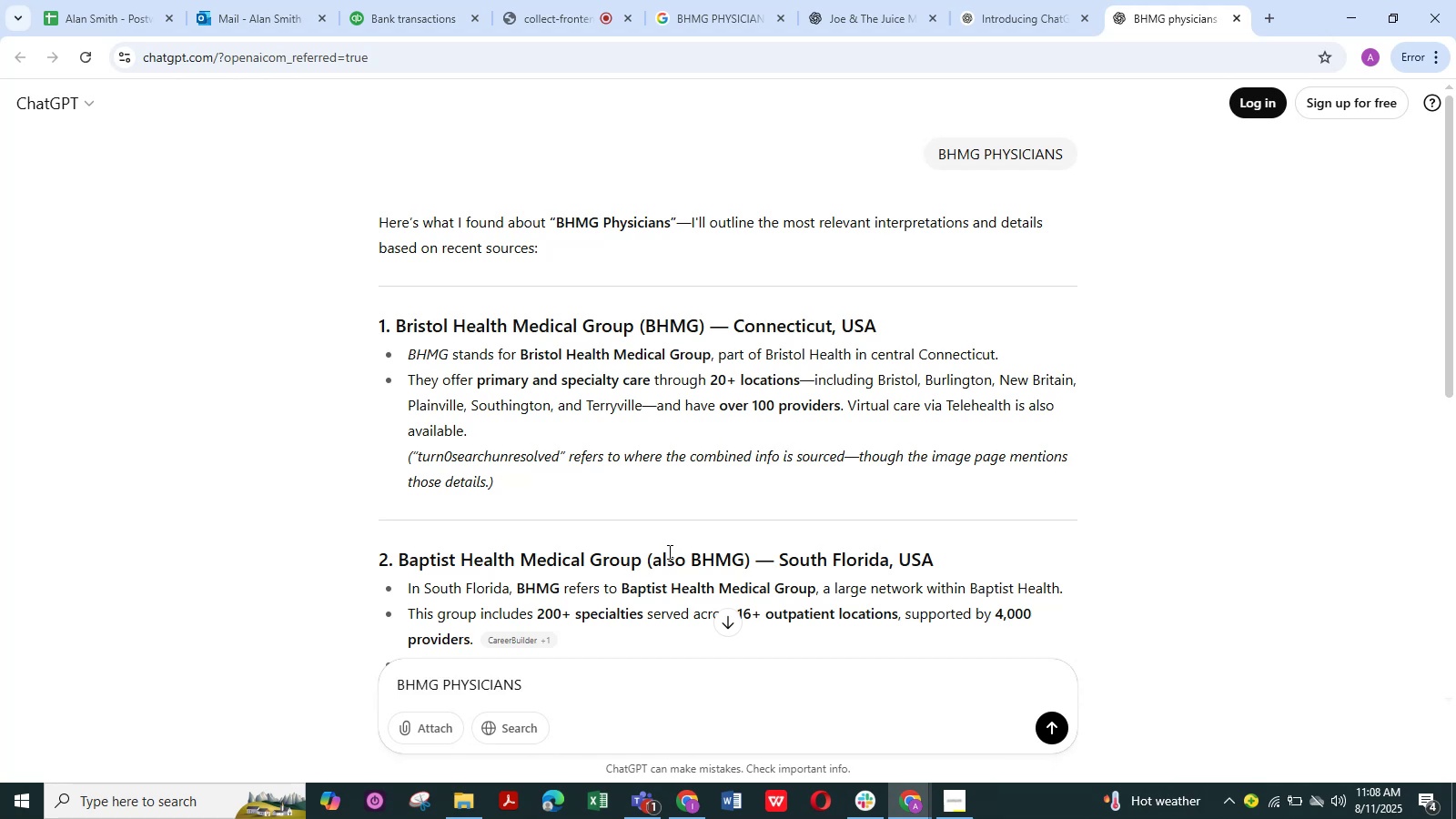 
type( shold be classsified)
key(NumpadEnter)
 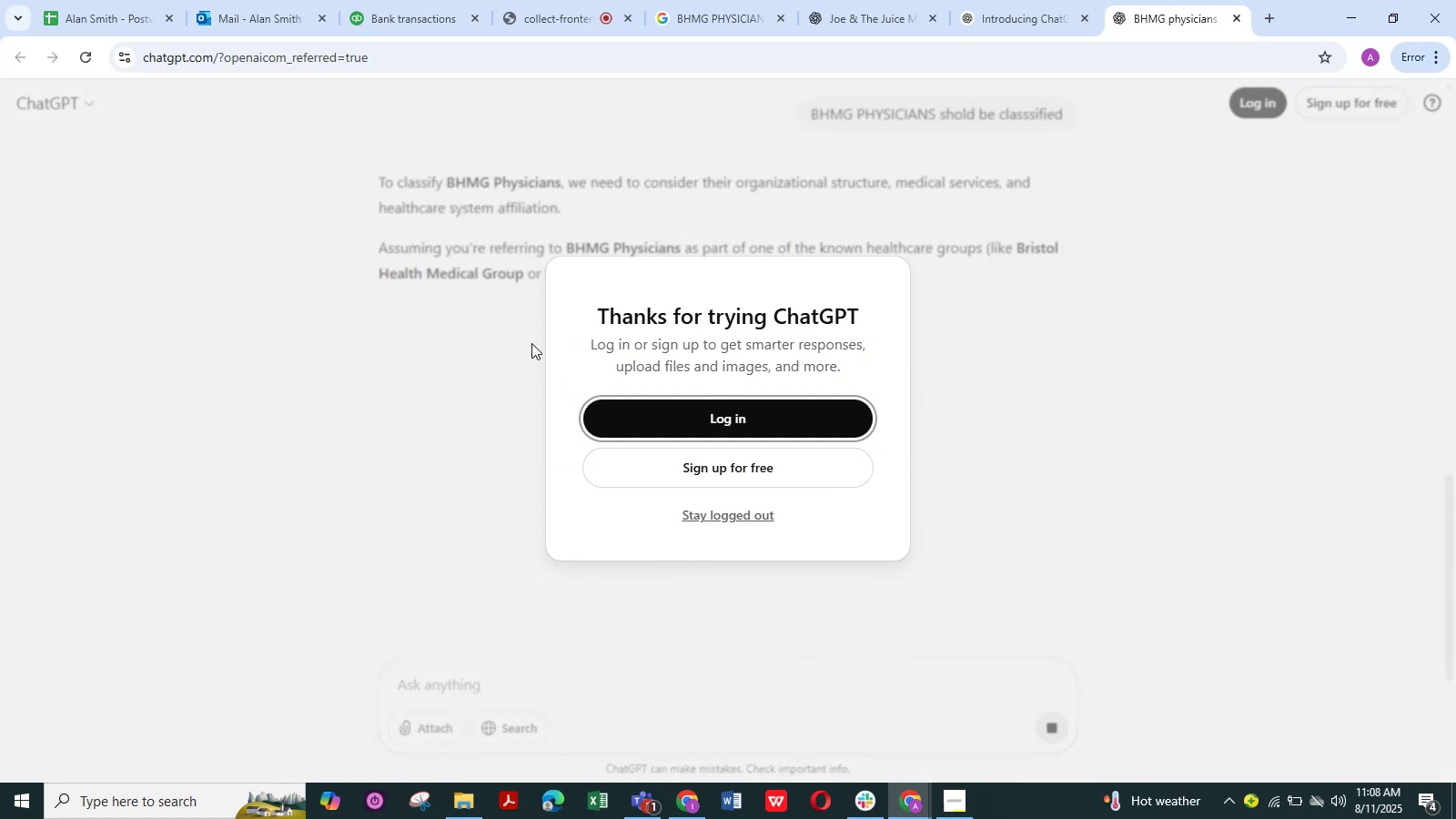 
wait(9.64)
 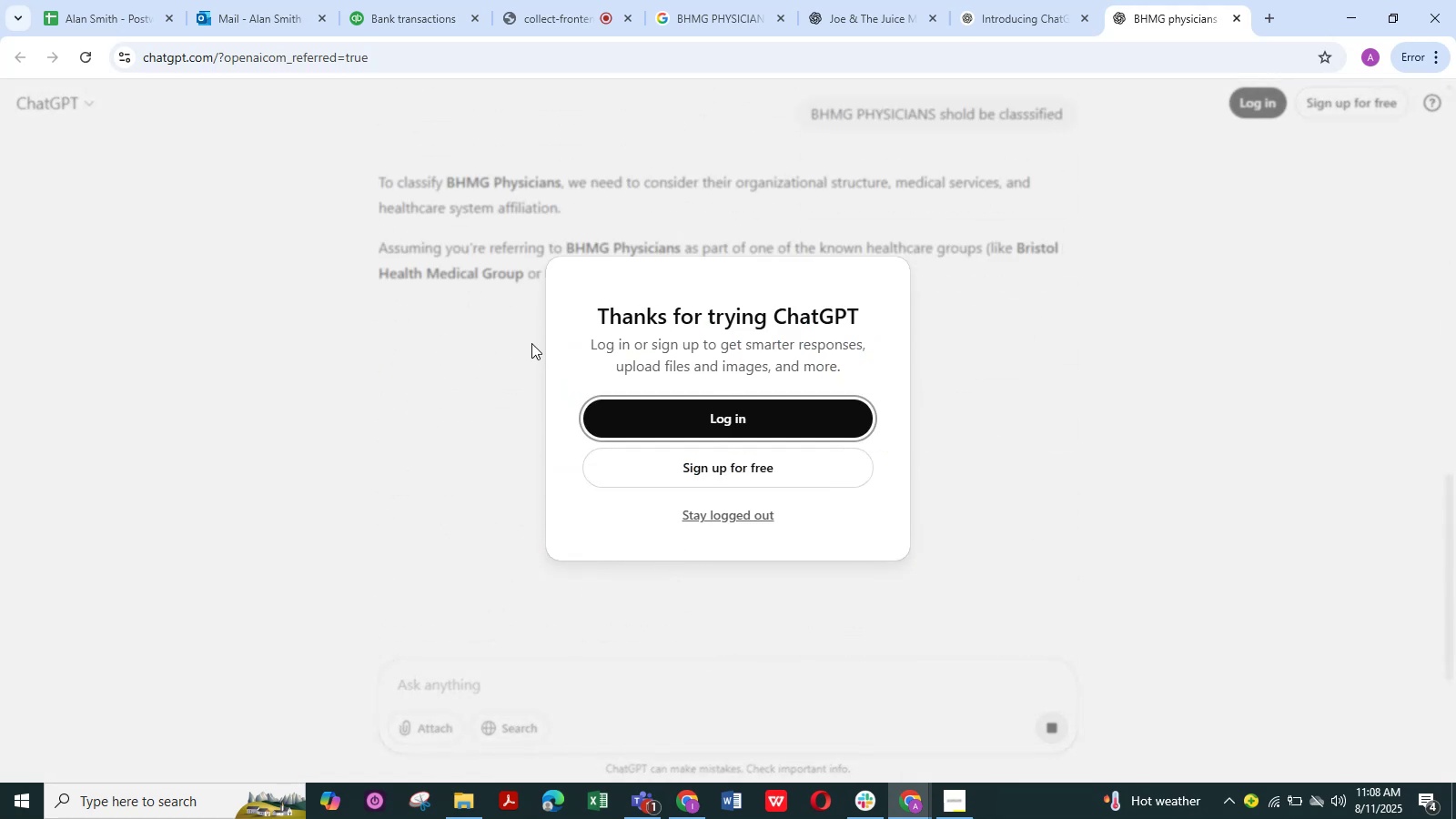 
left_click([794, 578])
 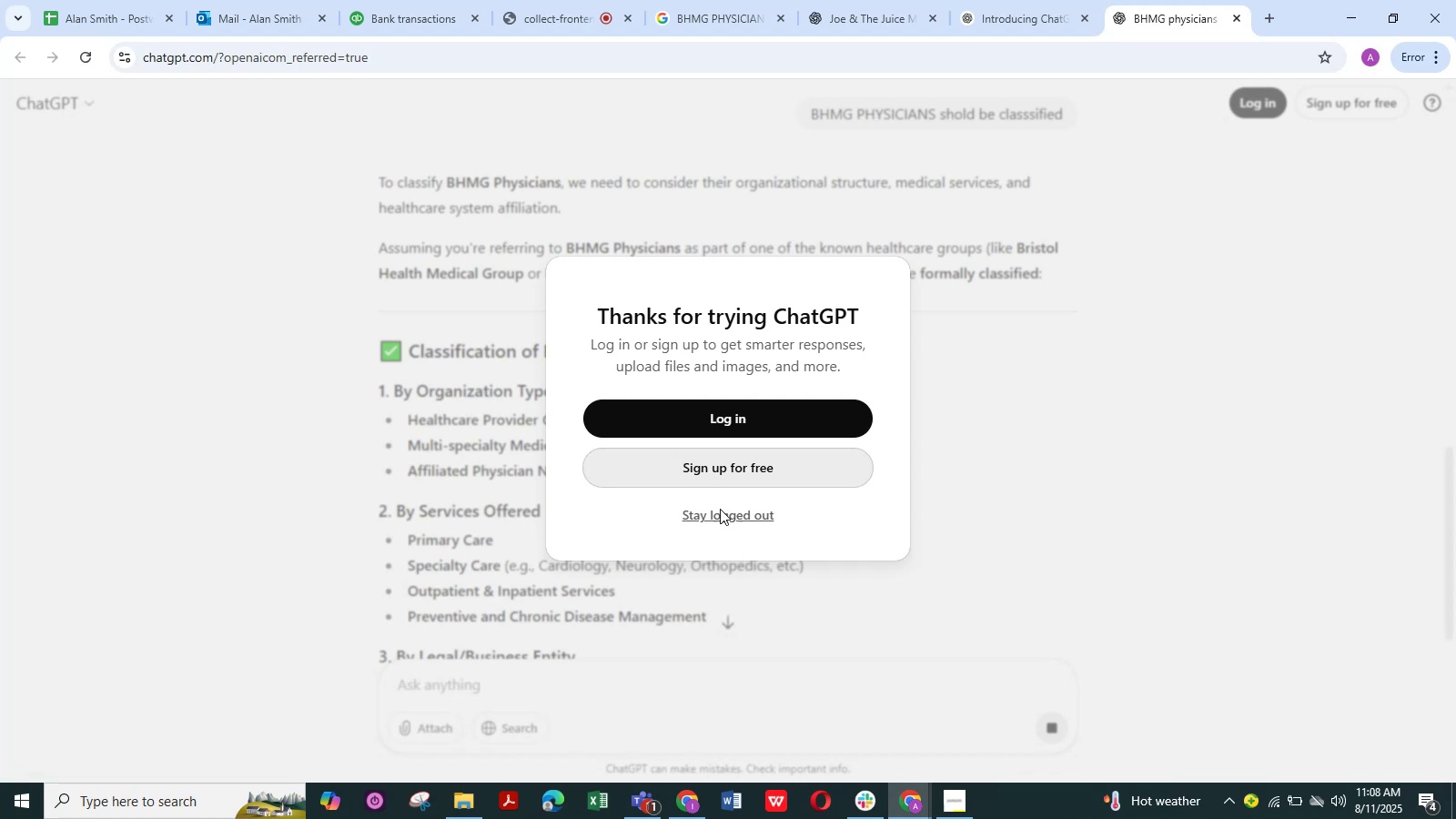 
left_click([748, 569])
 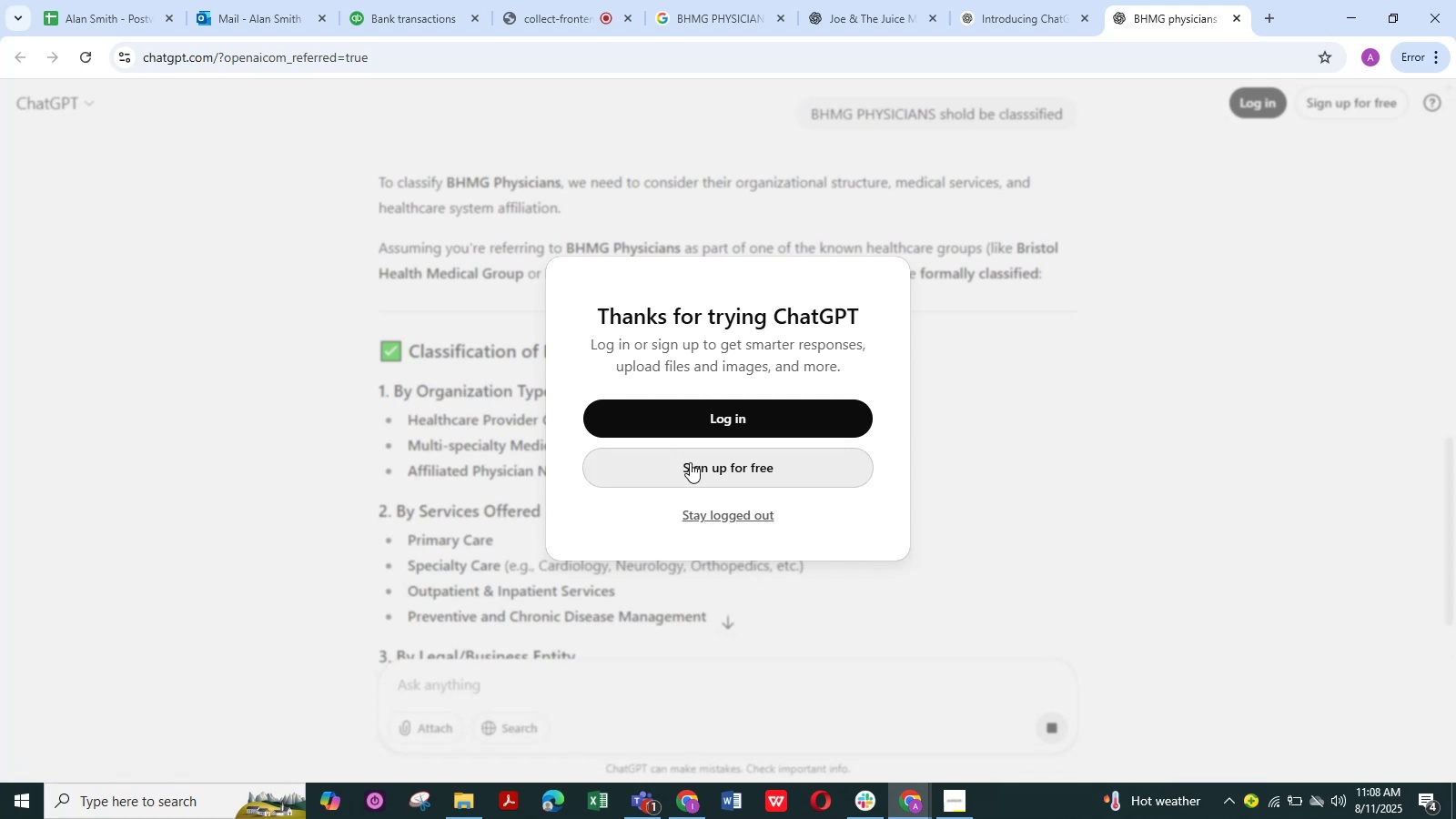 
left_click([702, 469])
 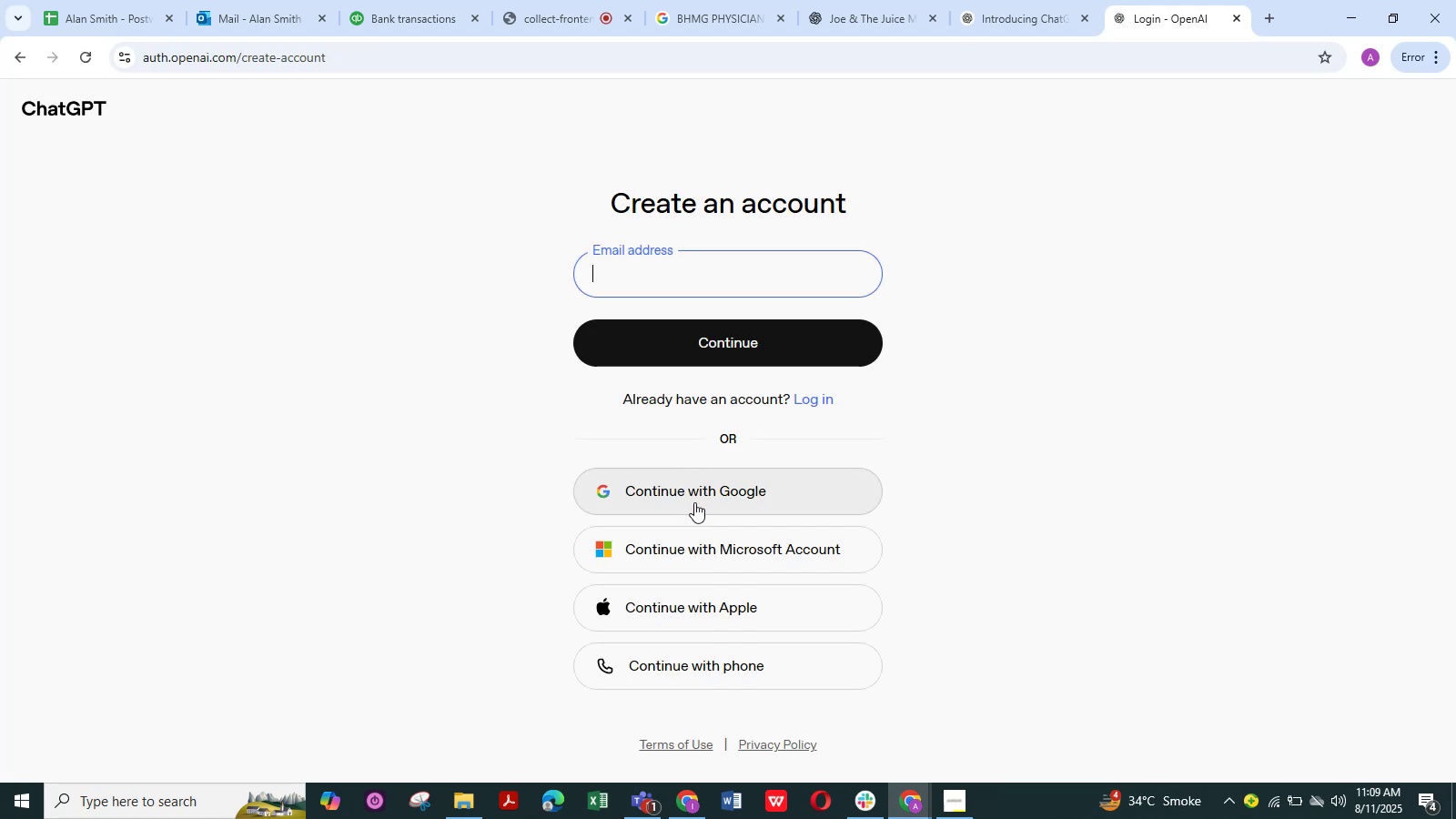 
wait(5.56)
 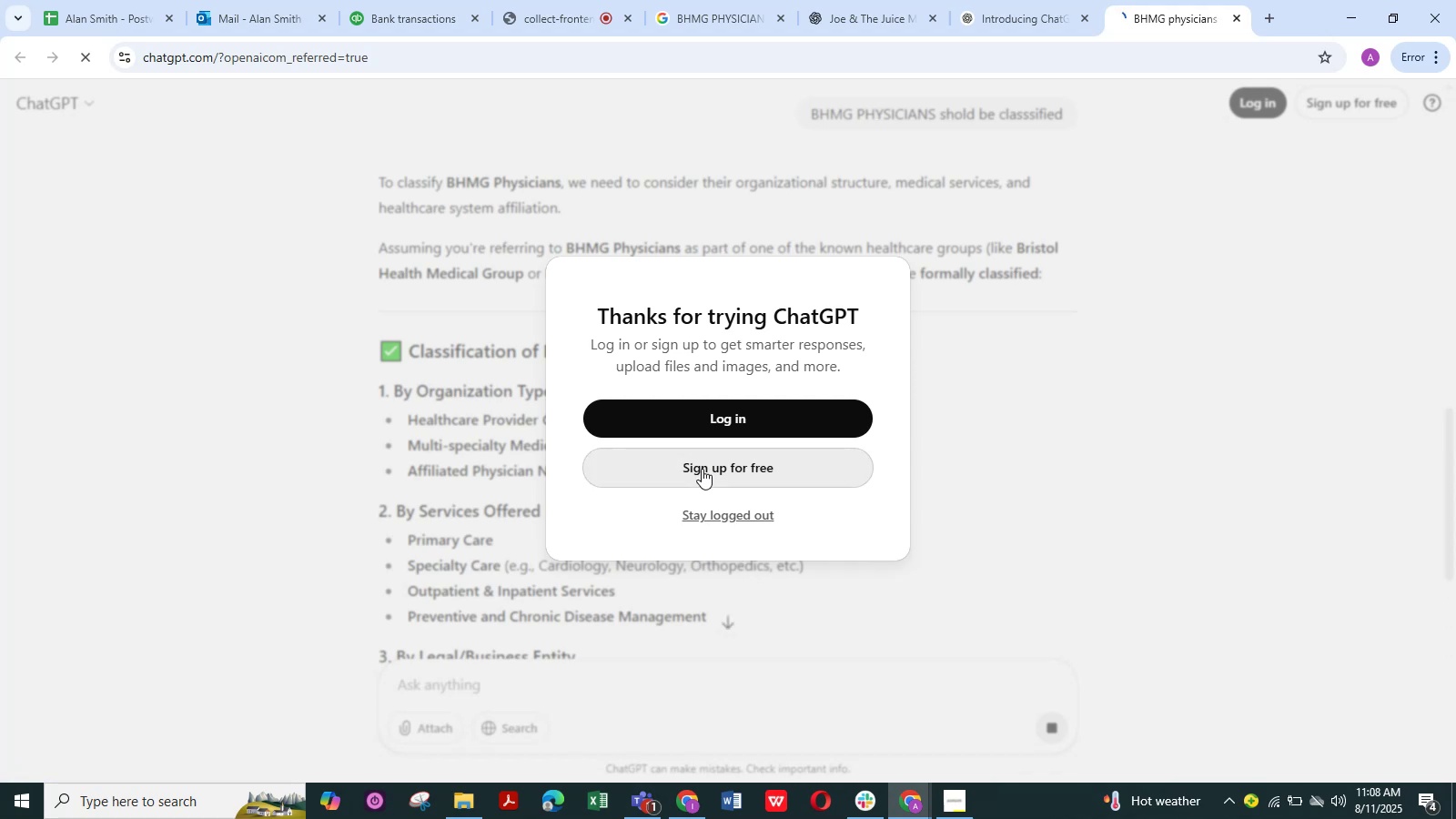 
left_click([693, 502])
 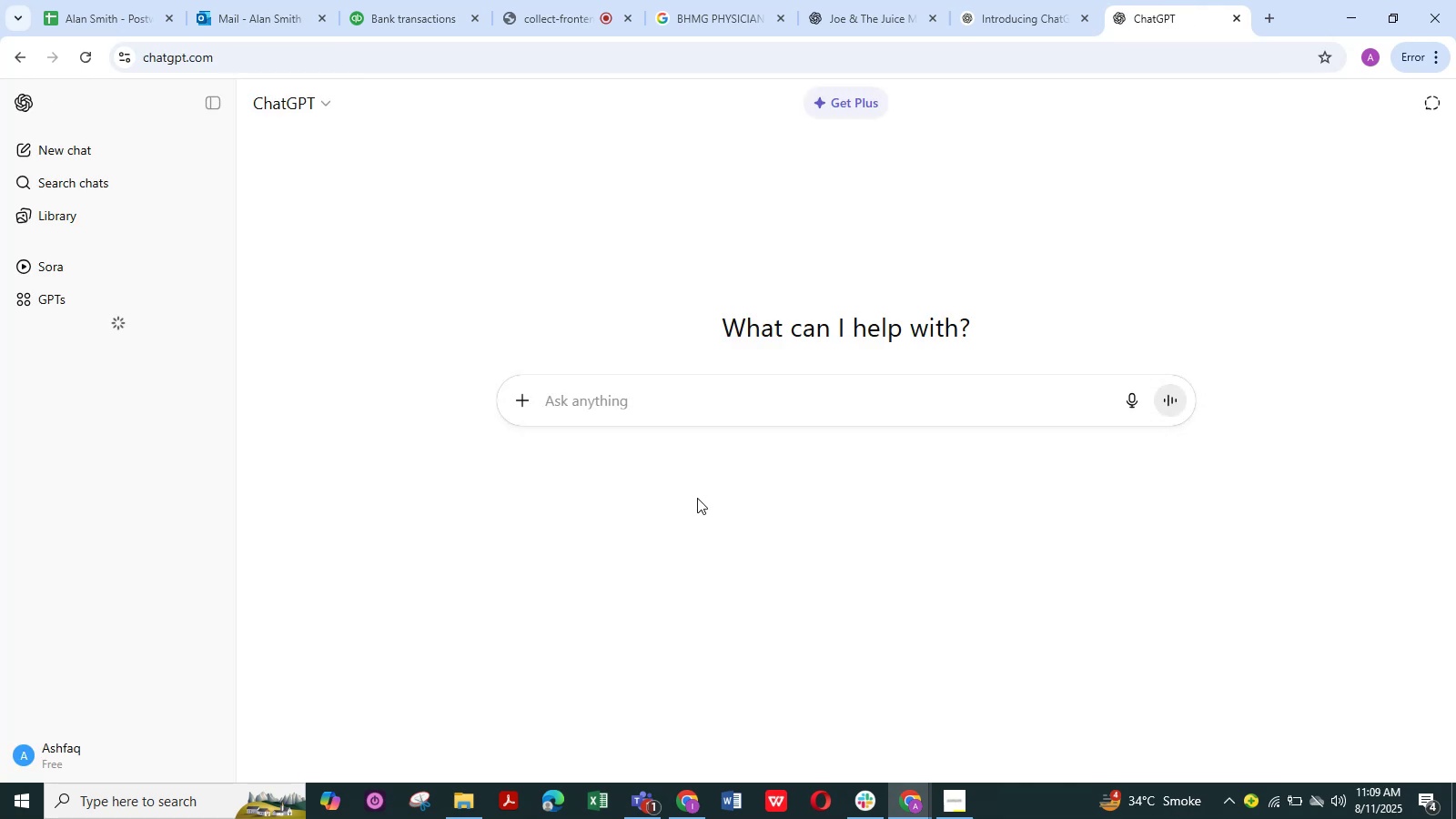 
wait(12.83)
 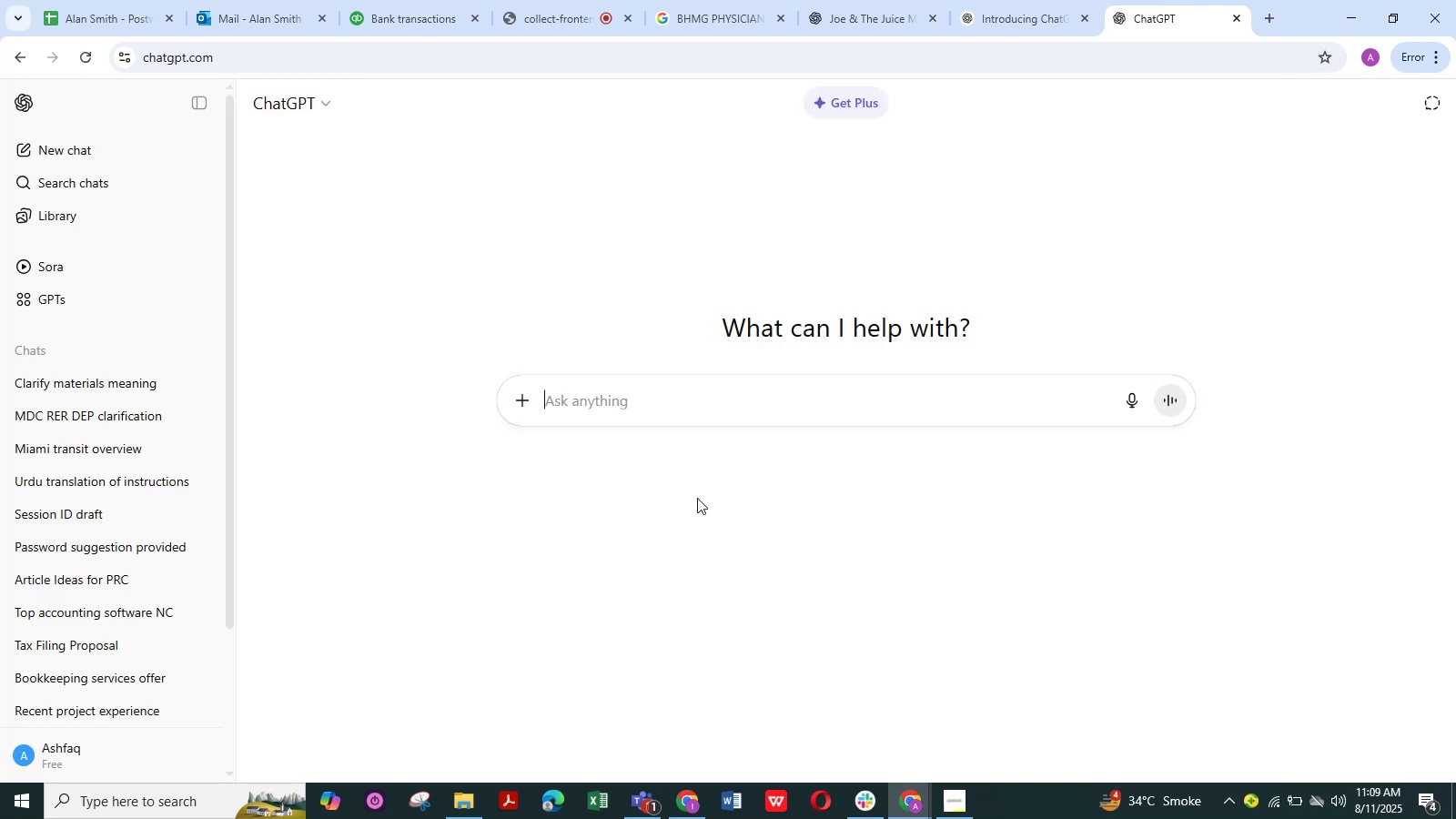 
key(Control+V)
 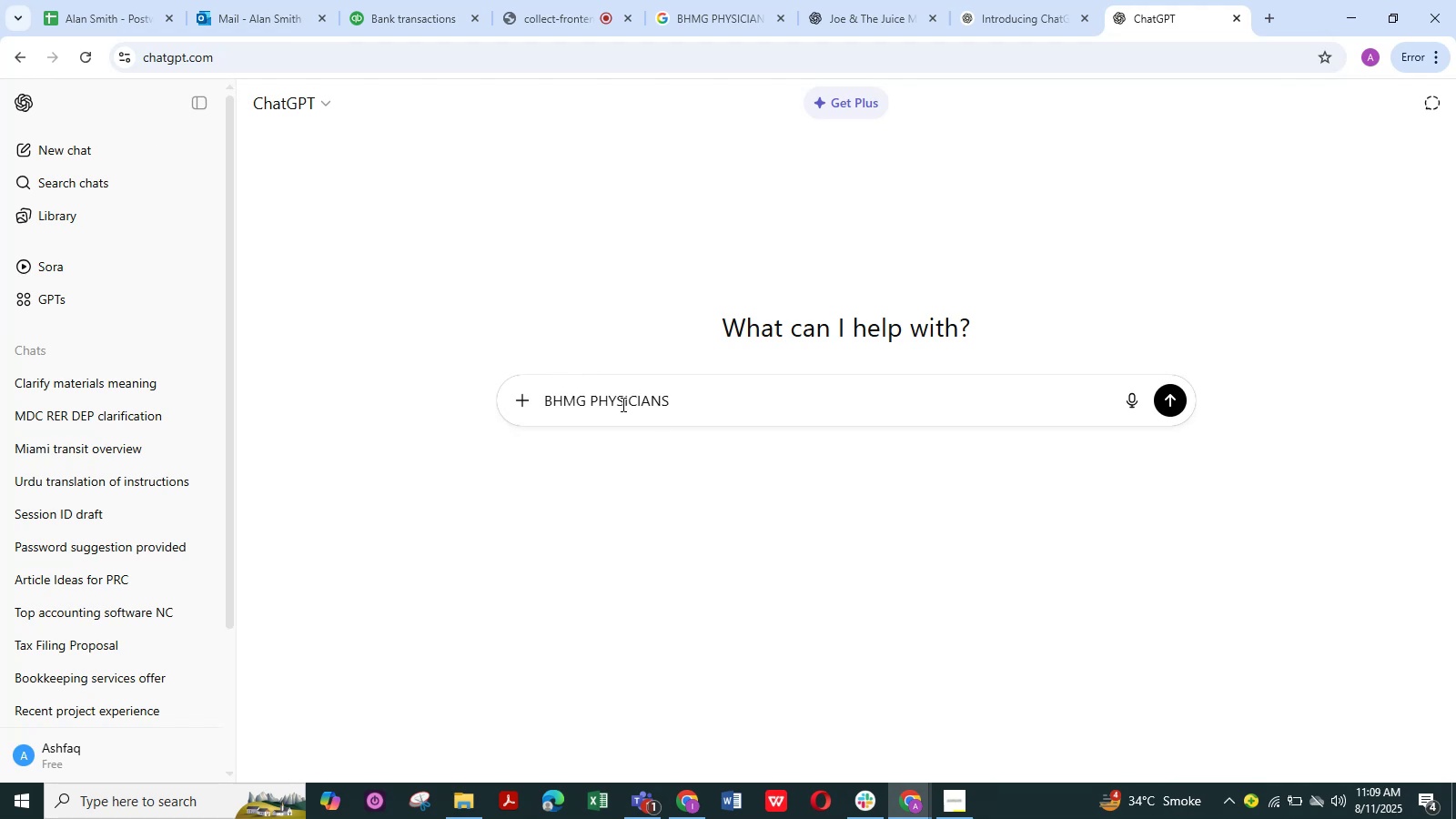 
key(NumpadEnter)
 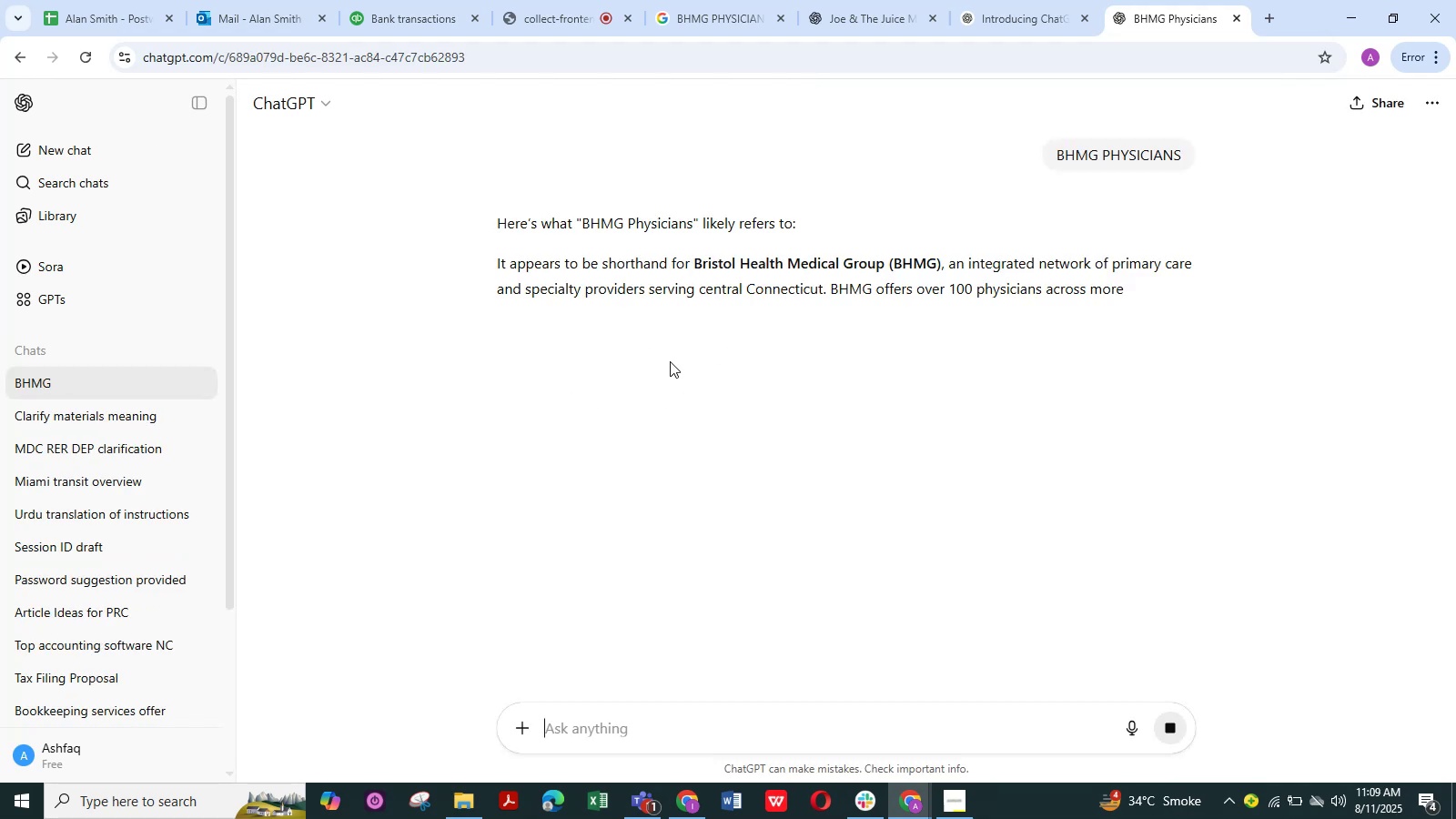 
wait(6.27)
 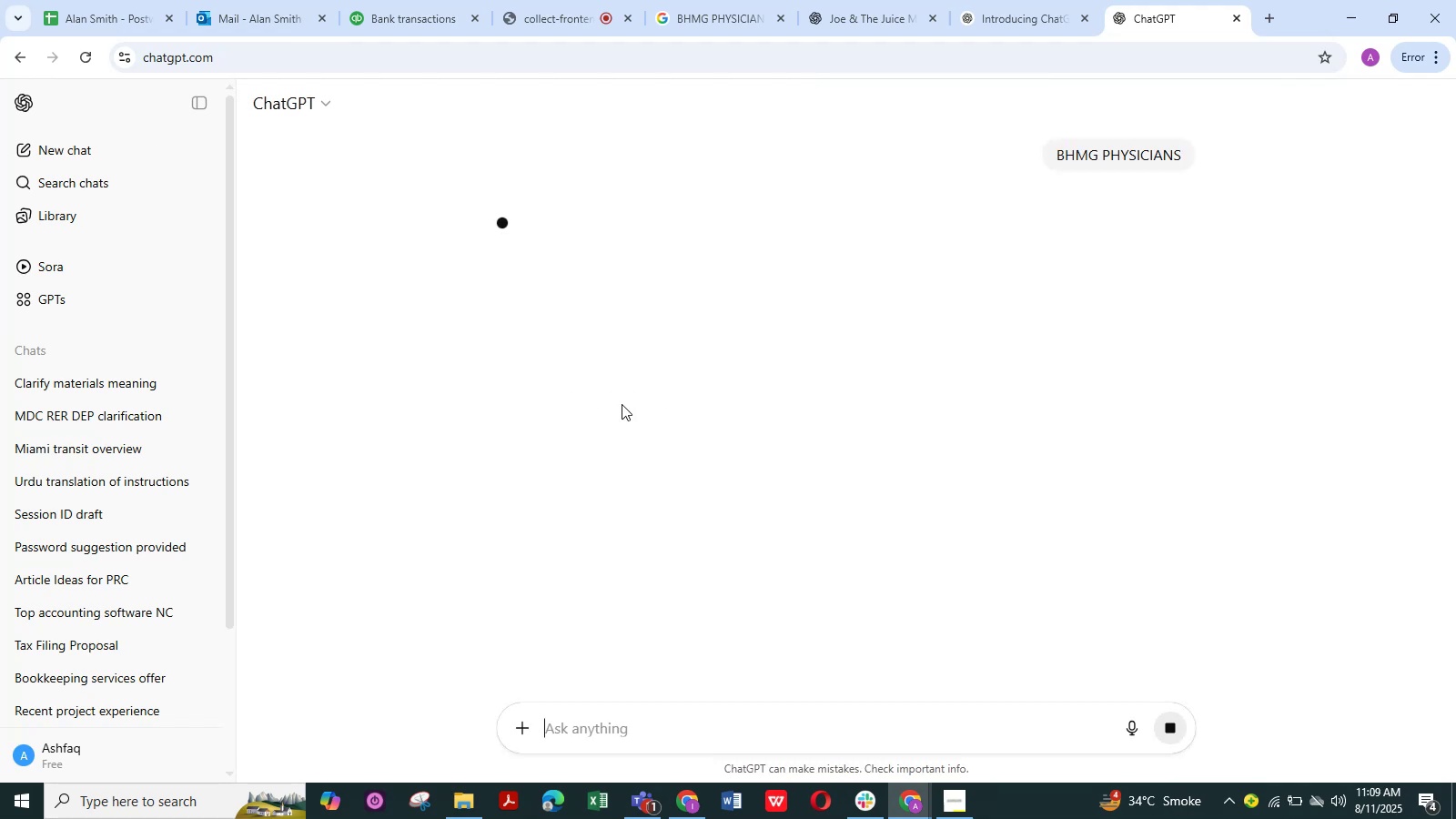 
scroll: coordinate [743, 458], scroll_direction: down, amount: 9.0
 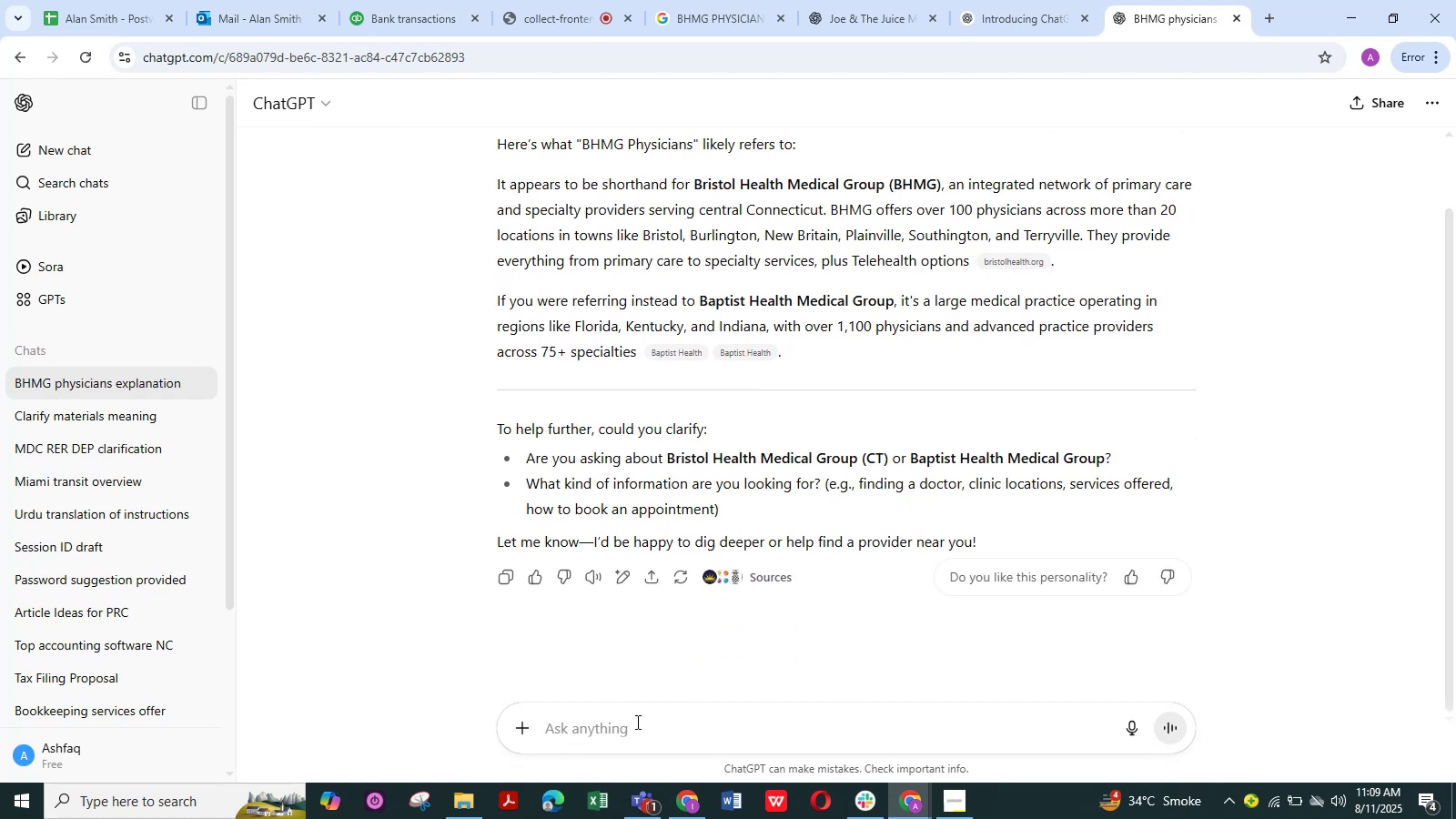 
left_click([637, 733])
 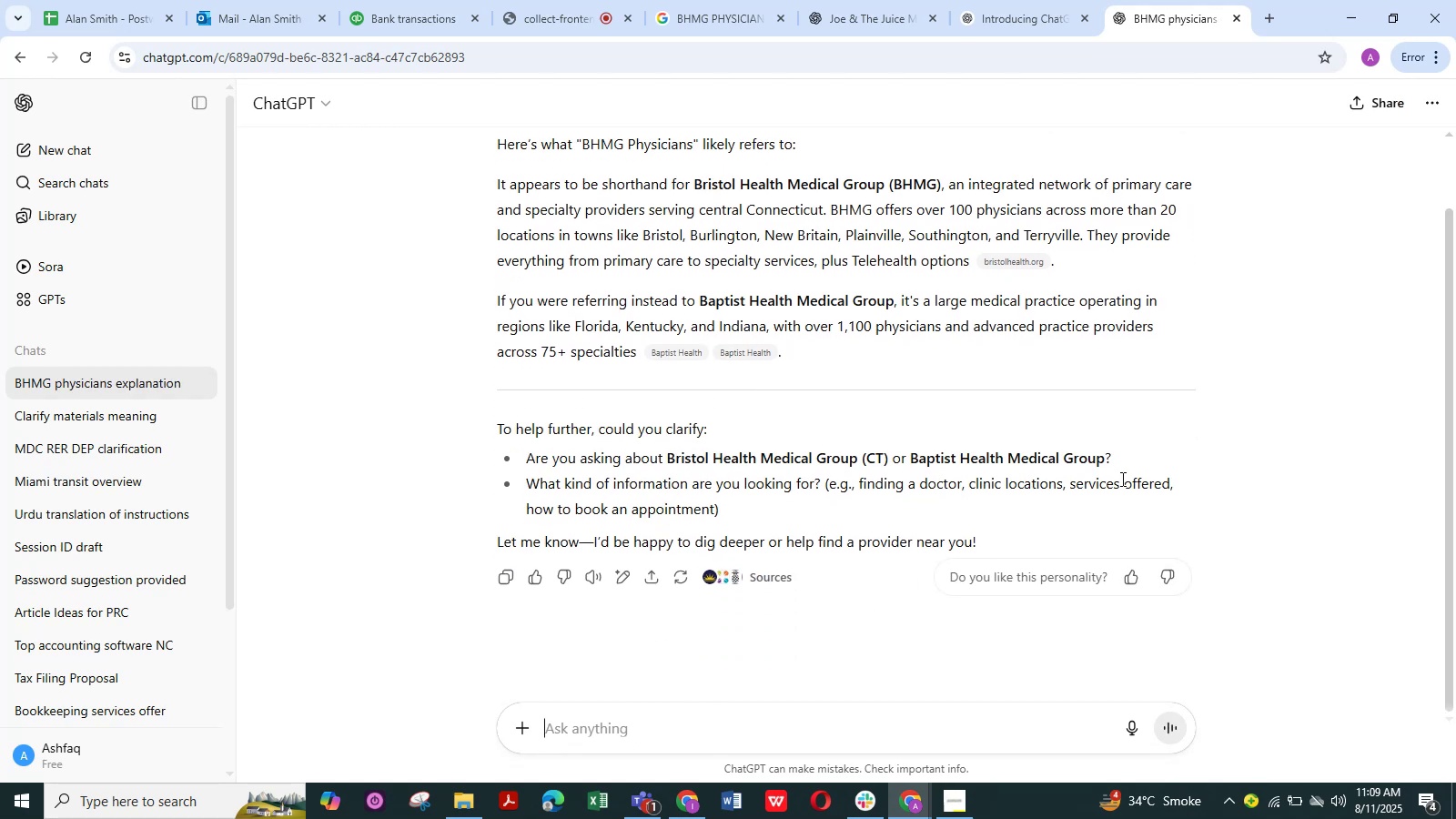 
key(Control+V)
 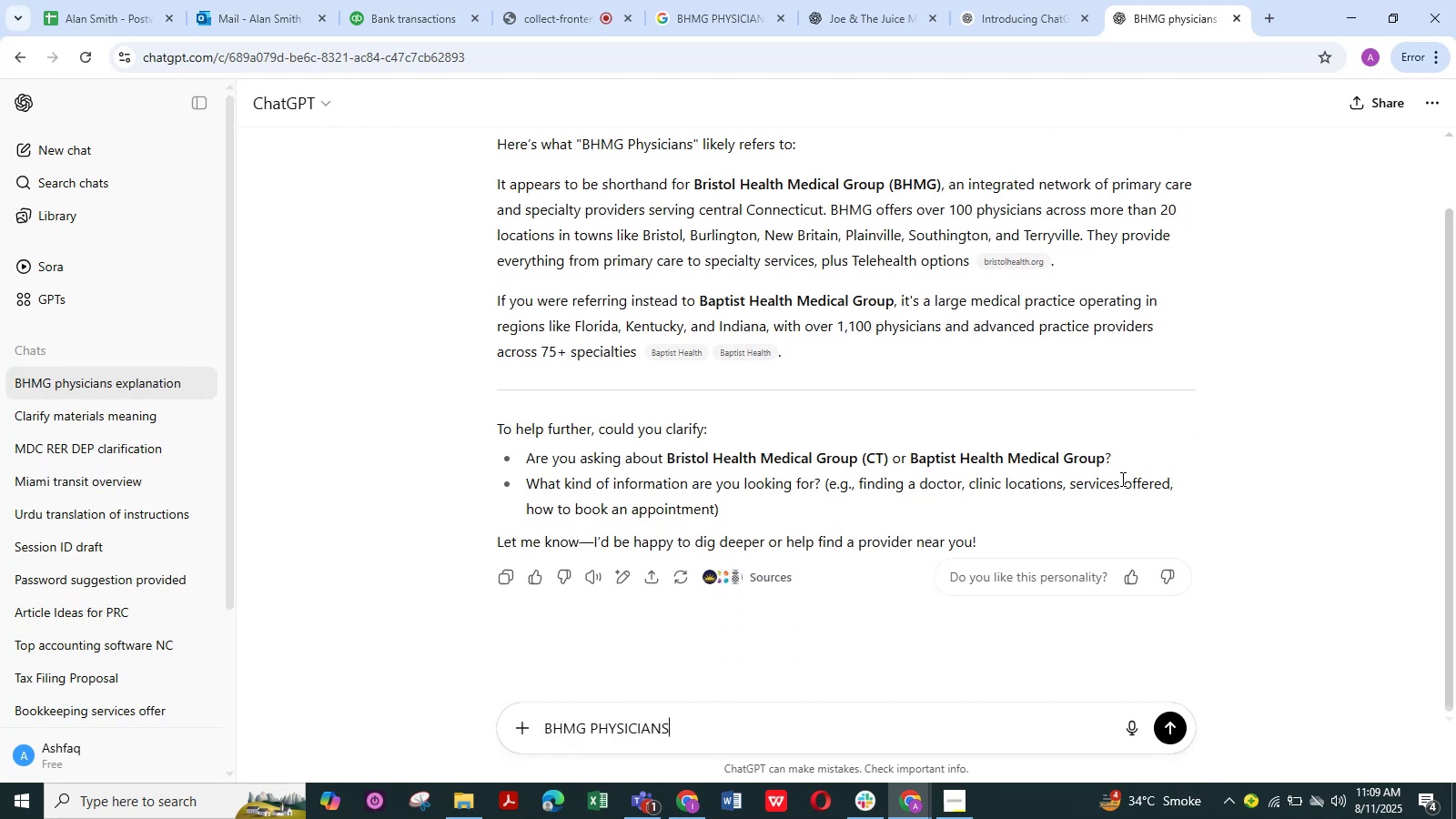 
type( should be classified)
key(NumpadEnter)
 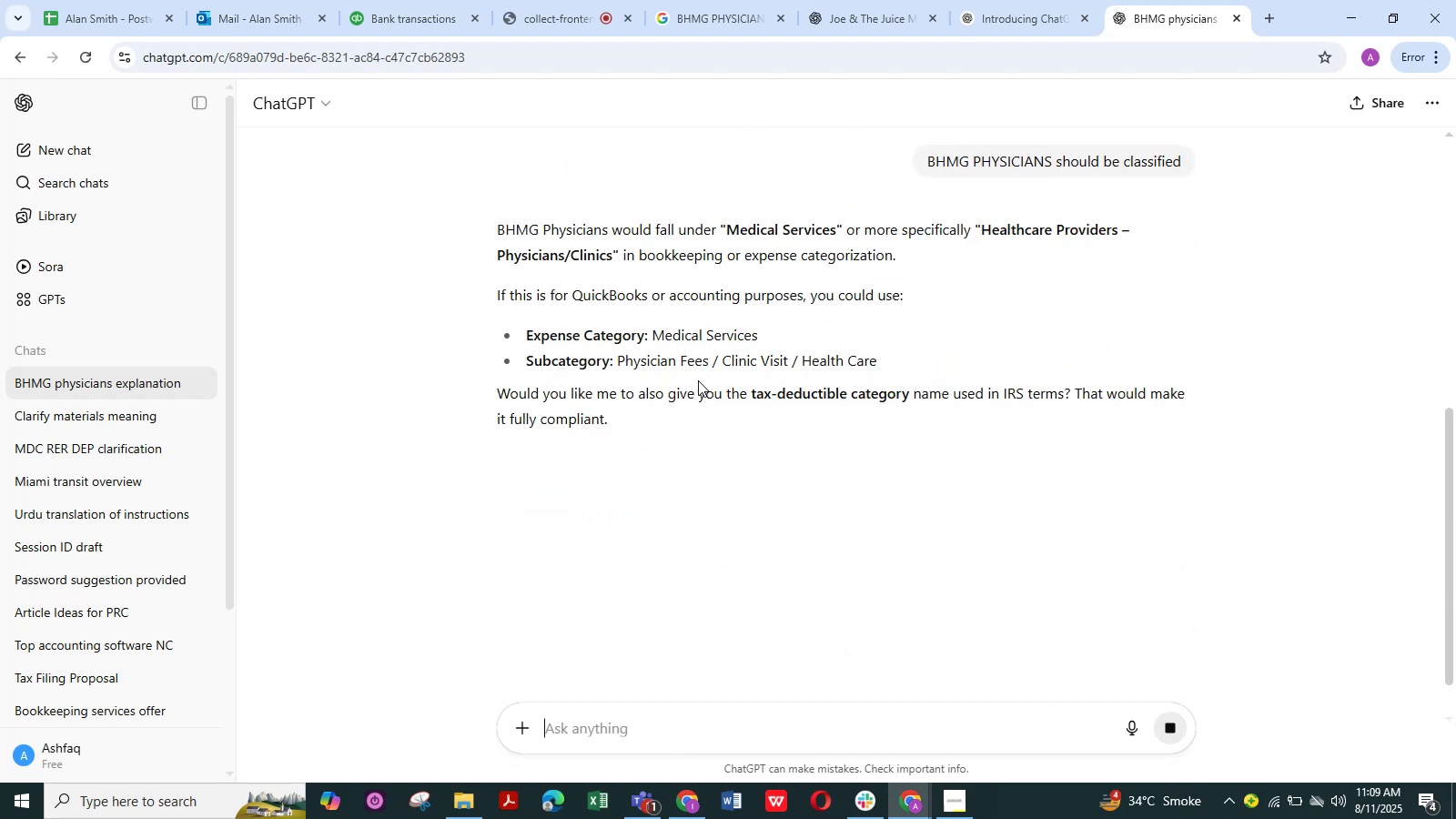 
scroll: coordinate [594, 420], scroll_direction: down, amount: 5.0
 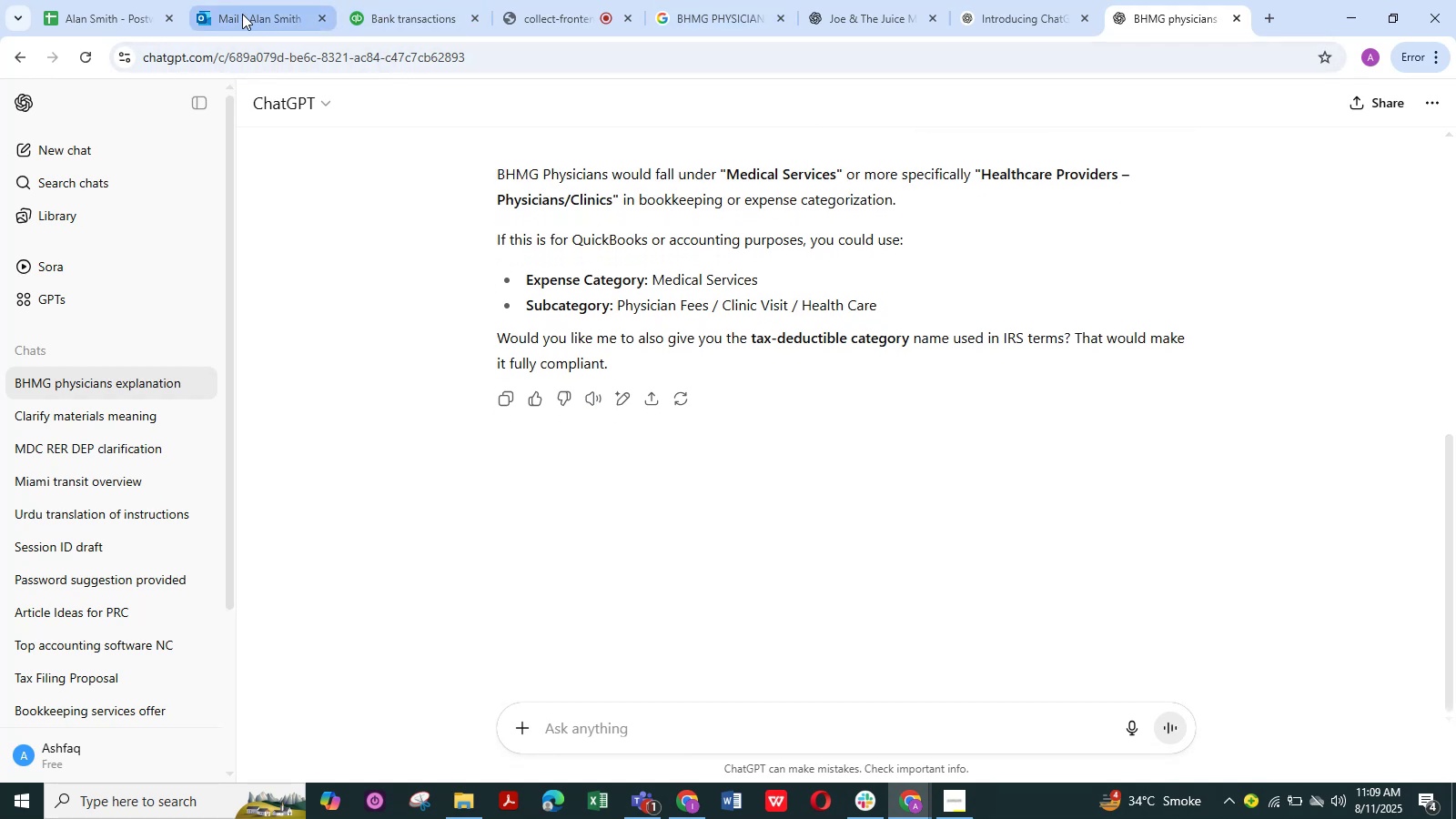 
left_click([391, 14])
 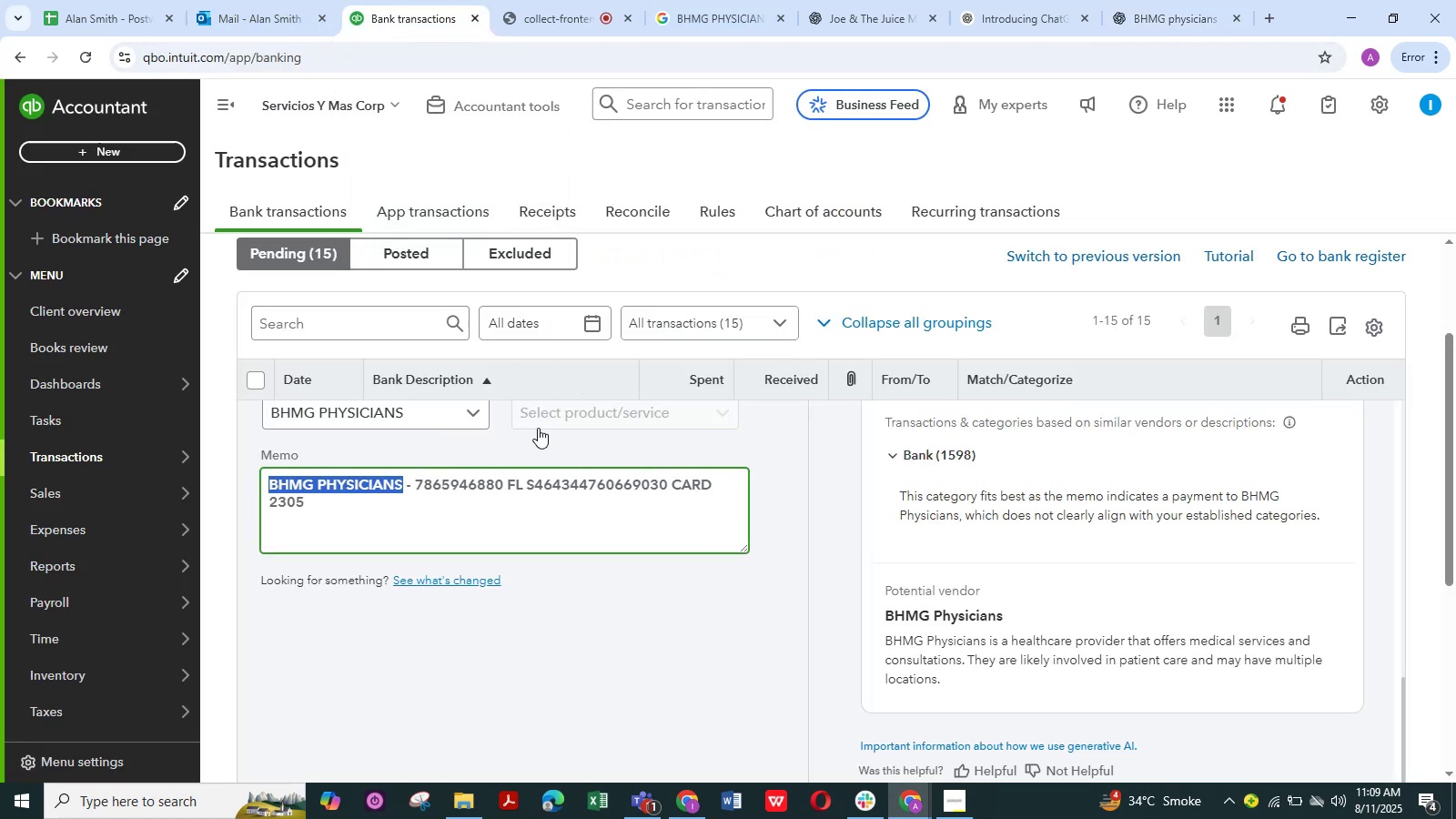 
scroll: coordinate [556, 517], scroll_direction: up, amount: 2.0
 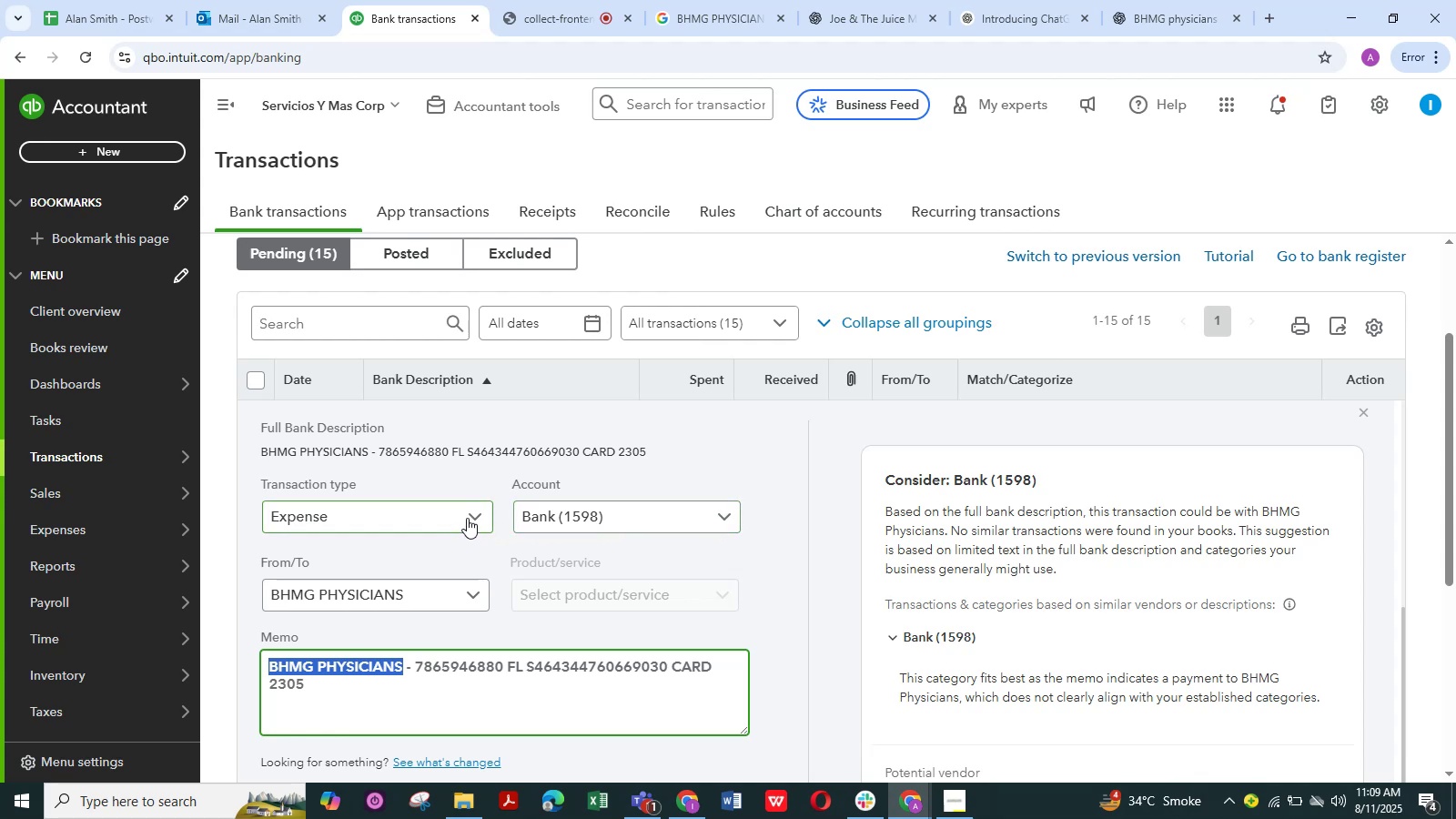 
left_click([629, 518])
 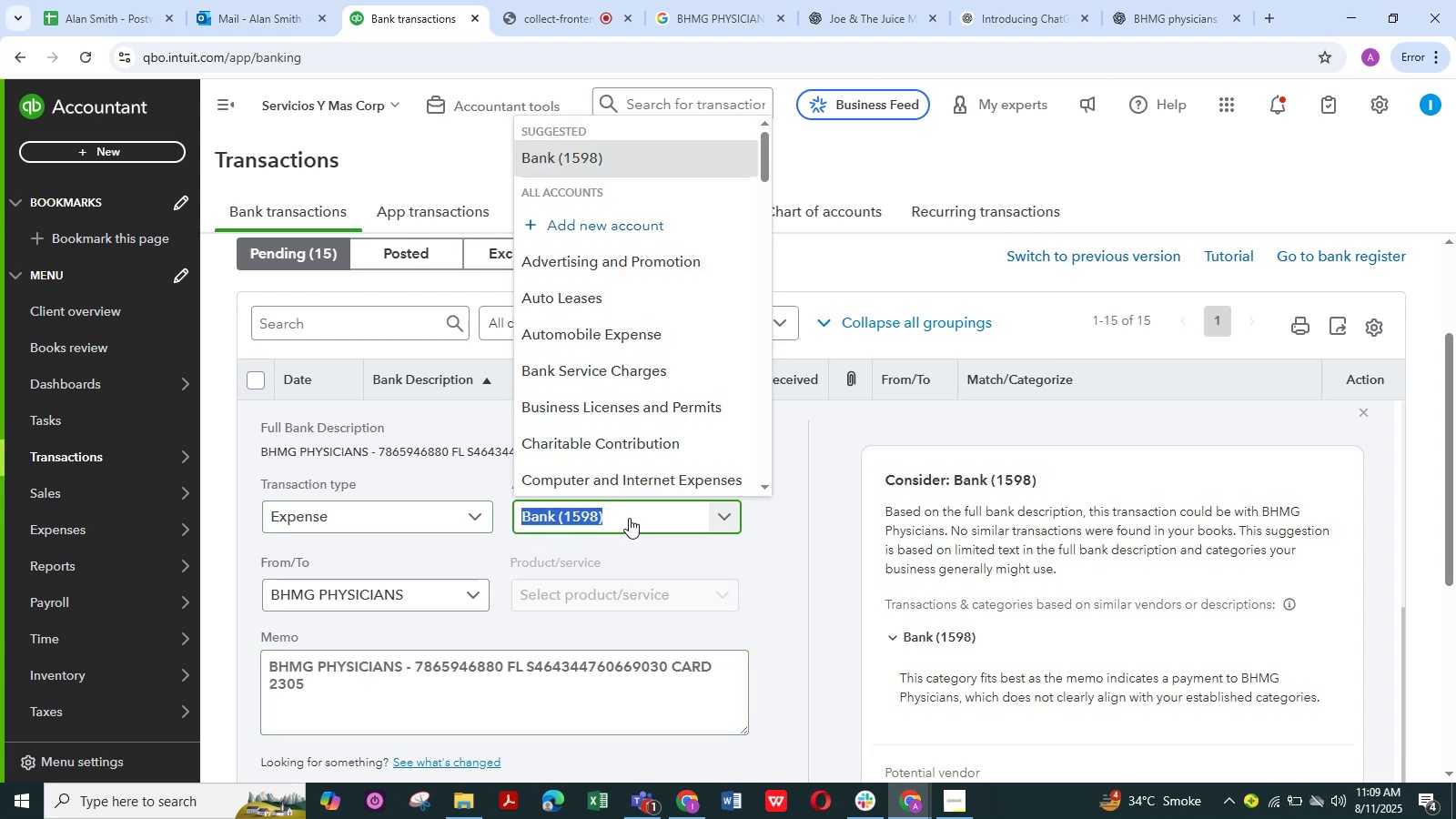 
type( office )
 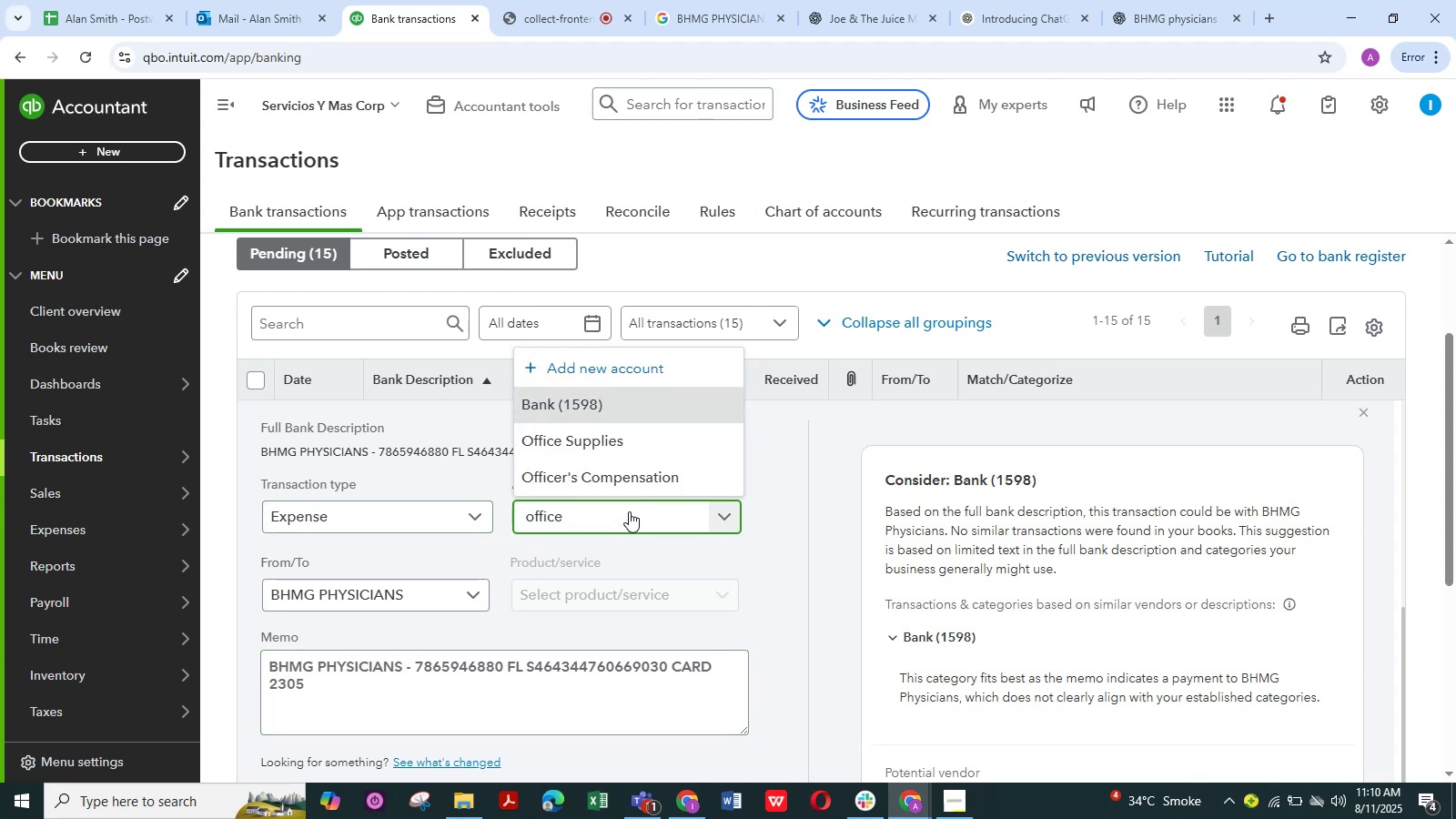 
left_click([625, 452])
 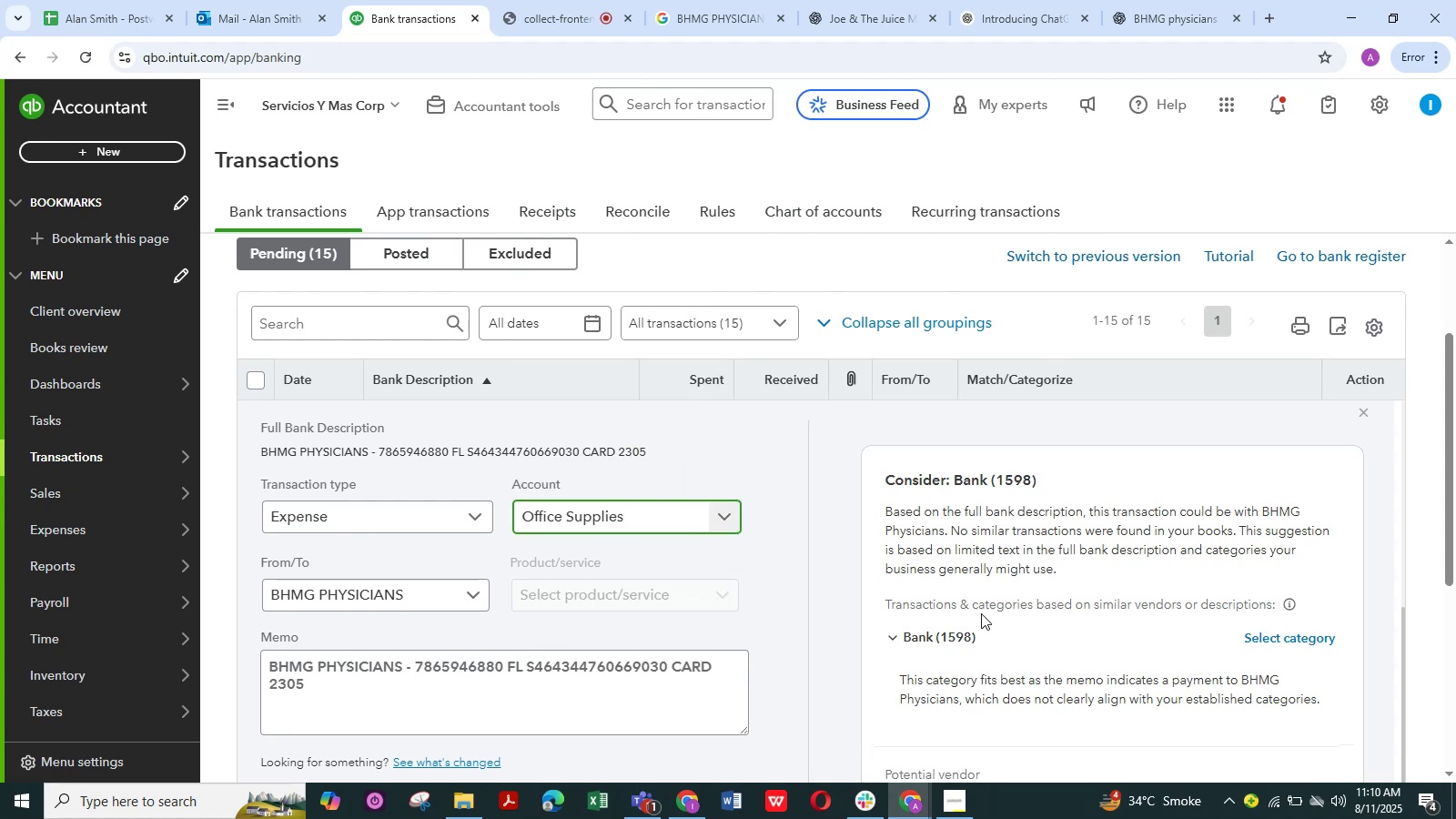 
scroll: coordinate [734, 595], scroll_direction: down, amount: 5.0
 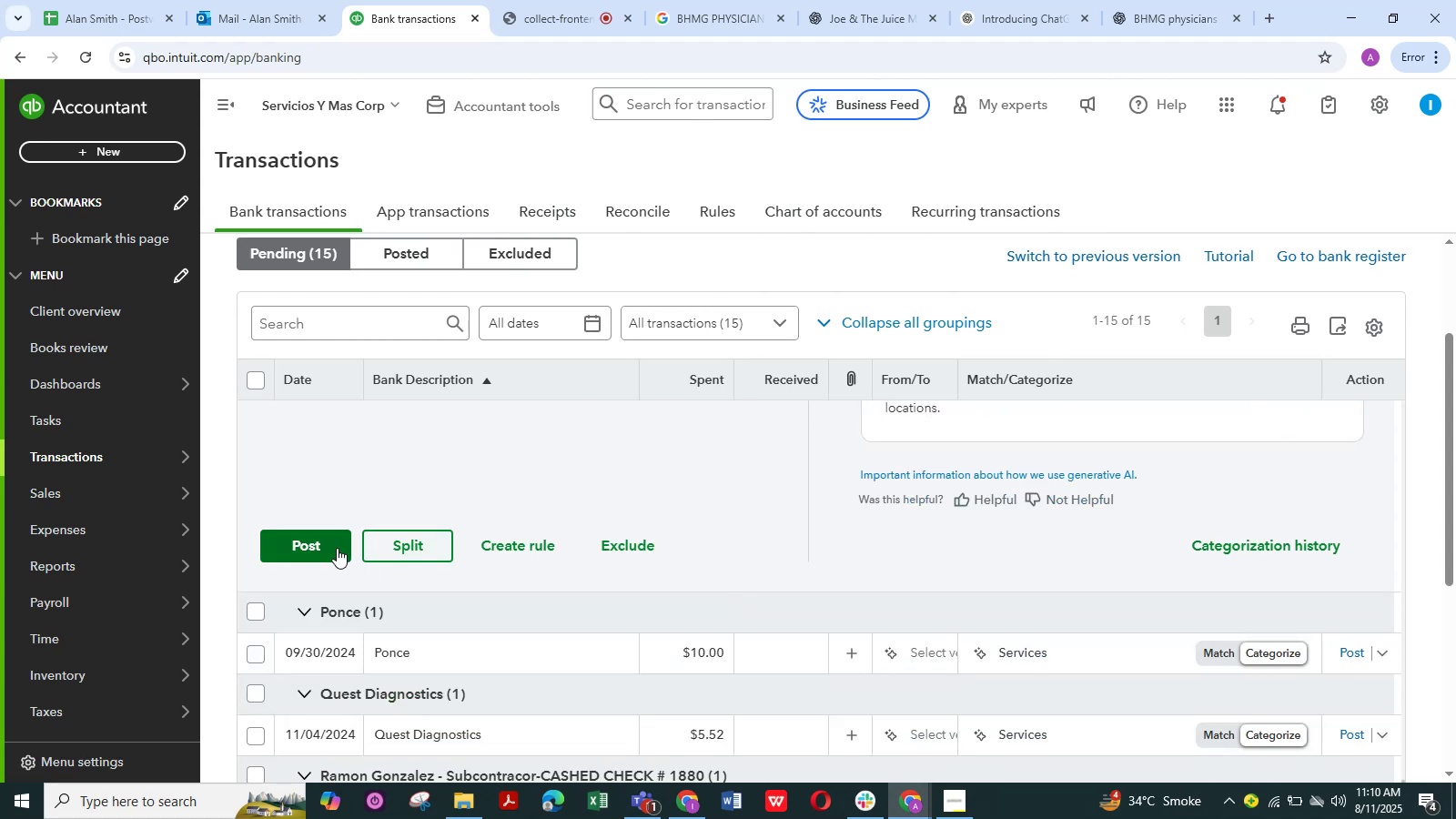 
left_click([337, 548])
 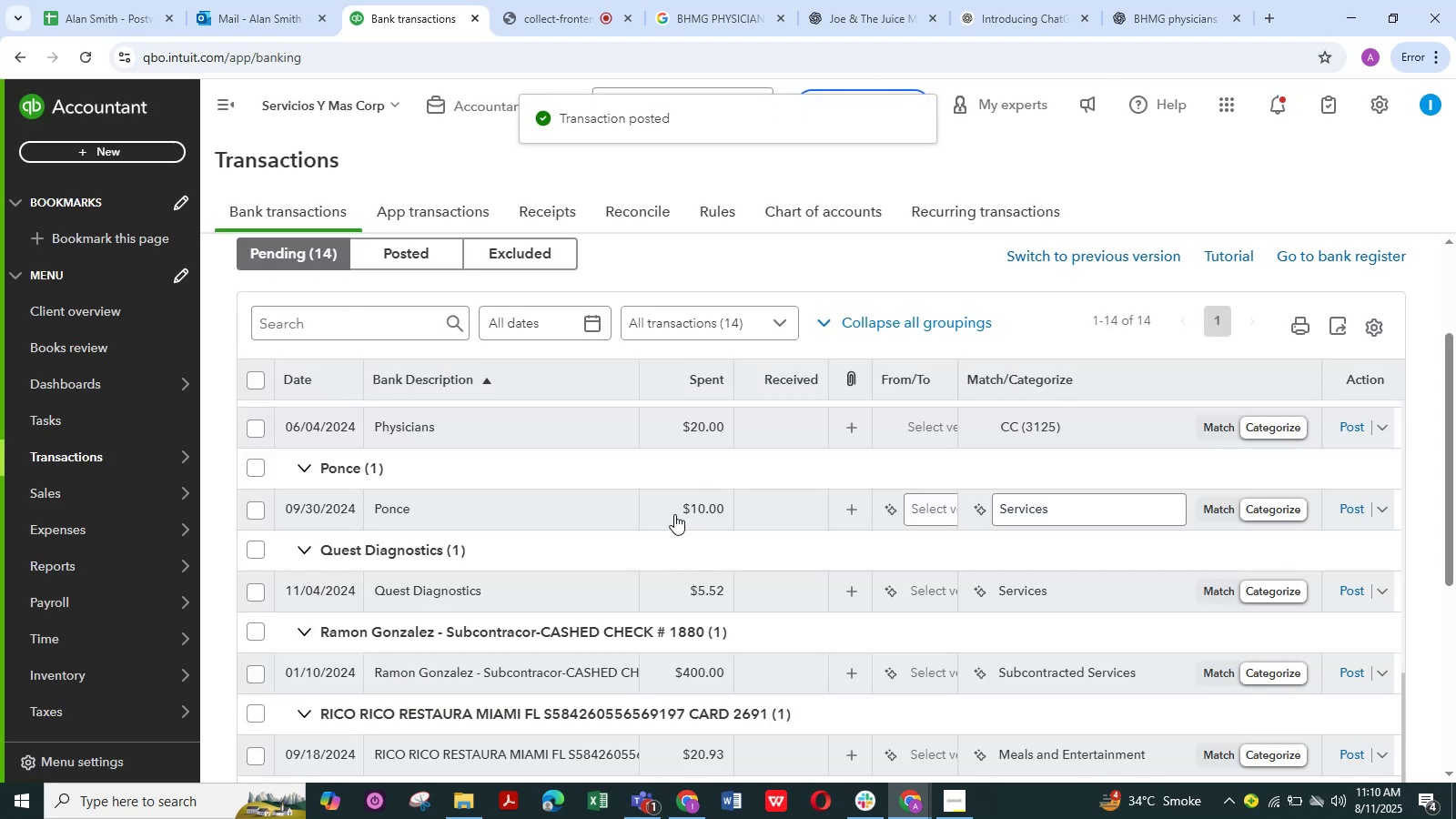 
wait(5.93)
 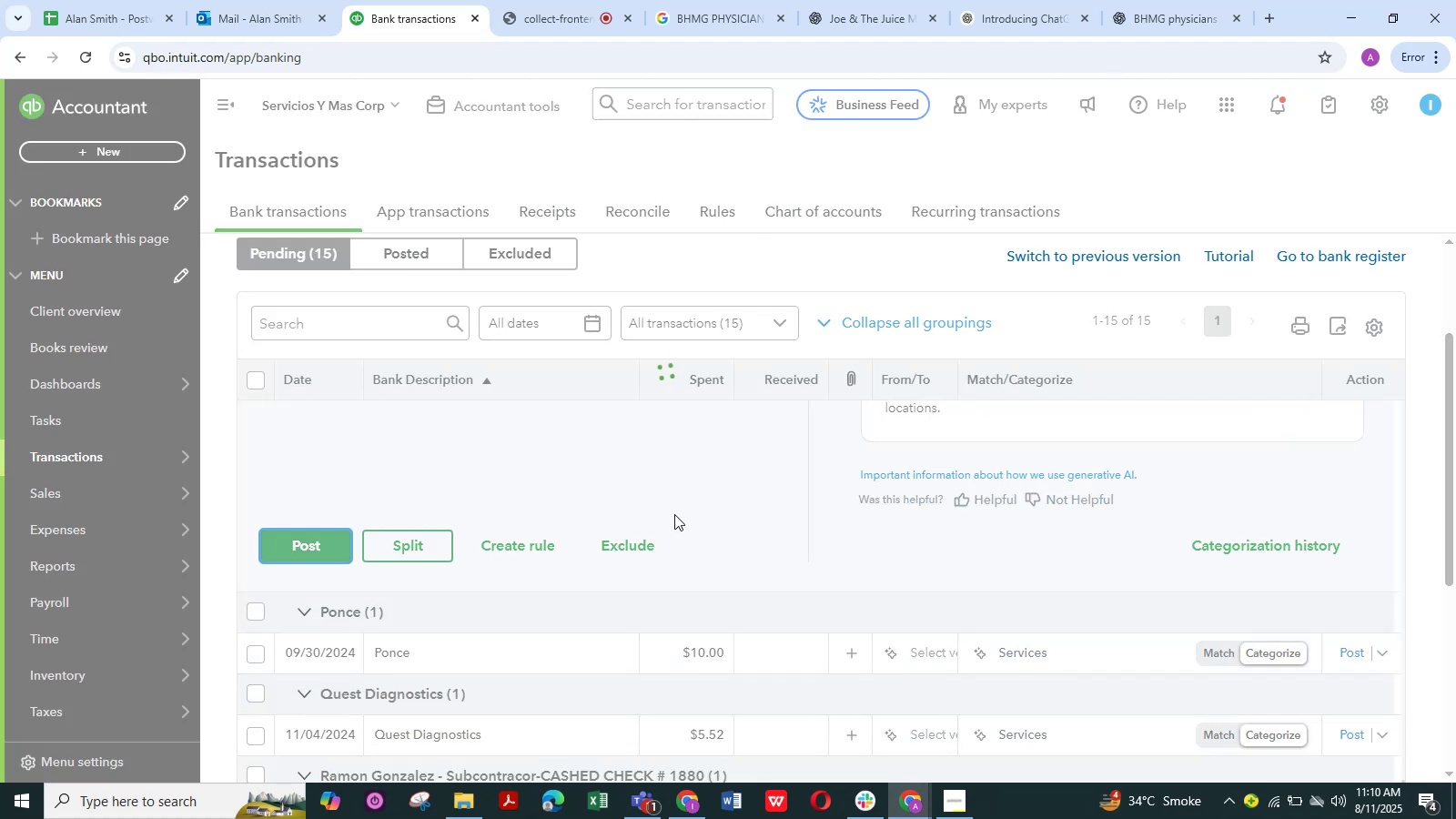 
scroll: coordinate [572, 471], scroll_direction: down, amount: 2.0
 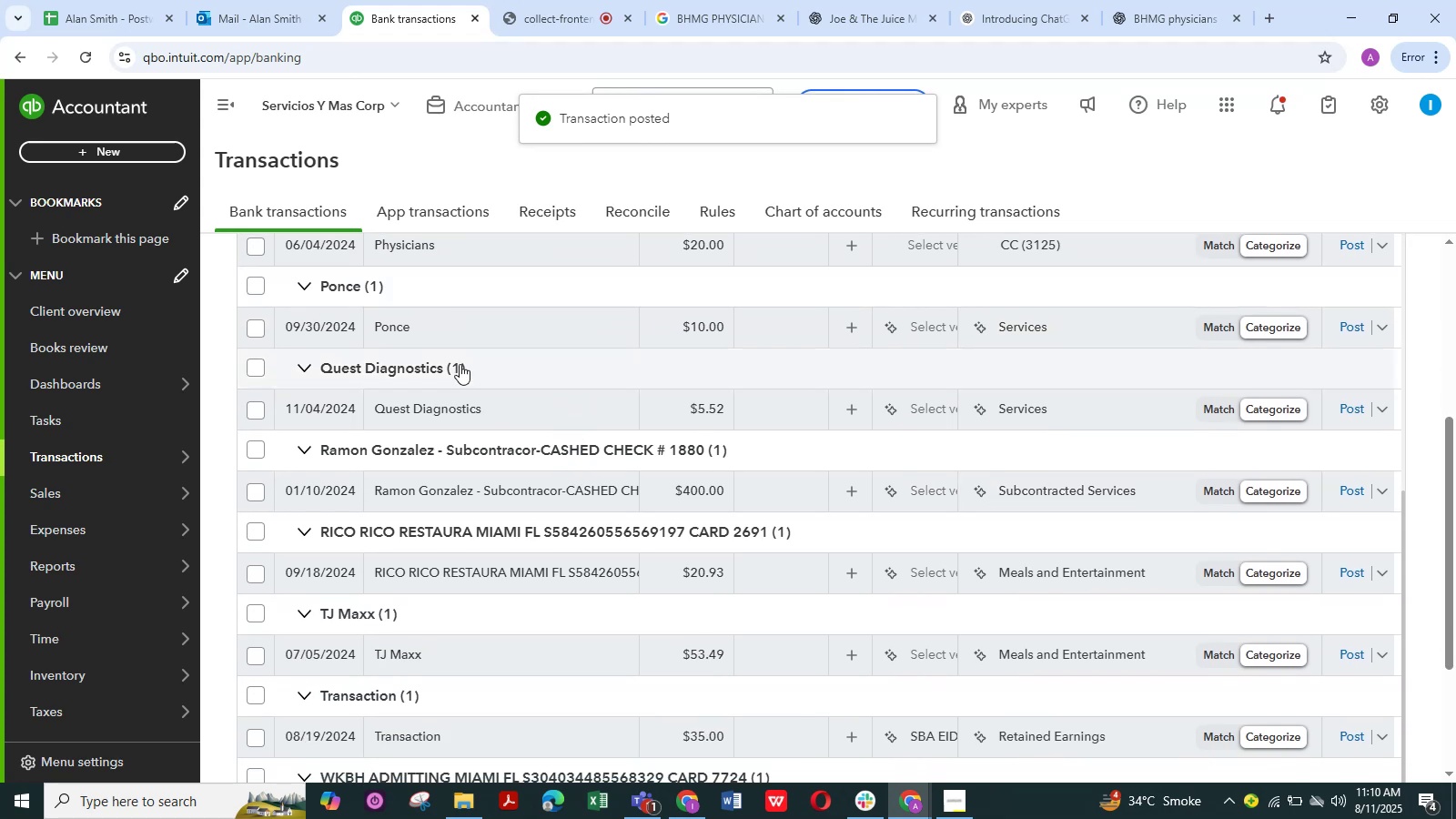 
mouse_move([418, 352])
 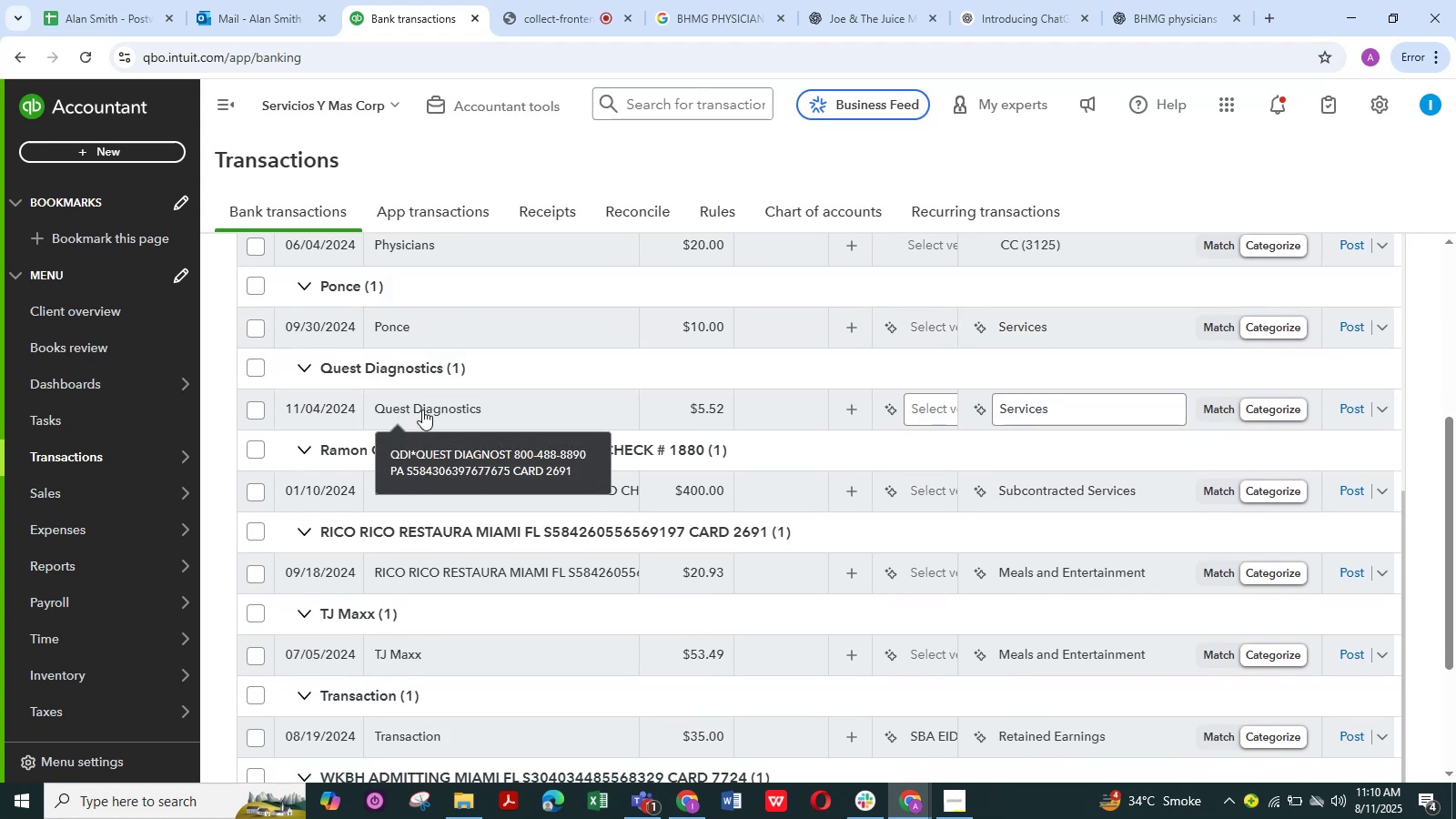 
scroll: coordinate [422, 410], scroll_direction: down, amount: 3.0
 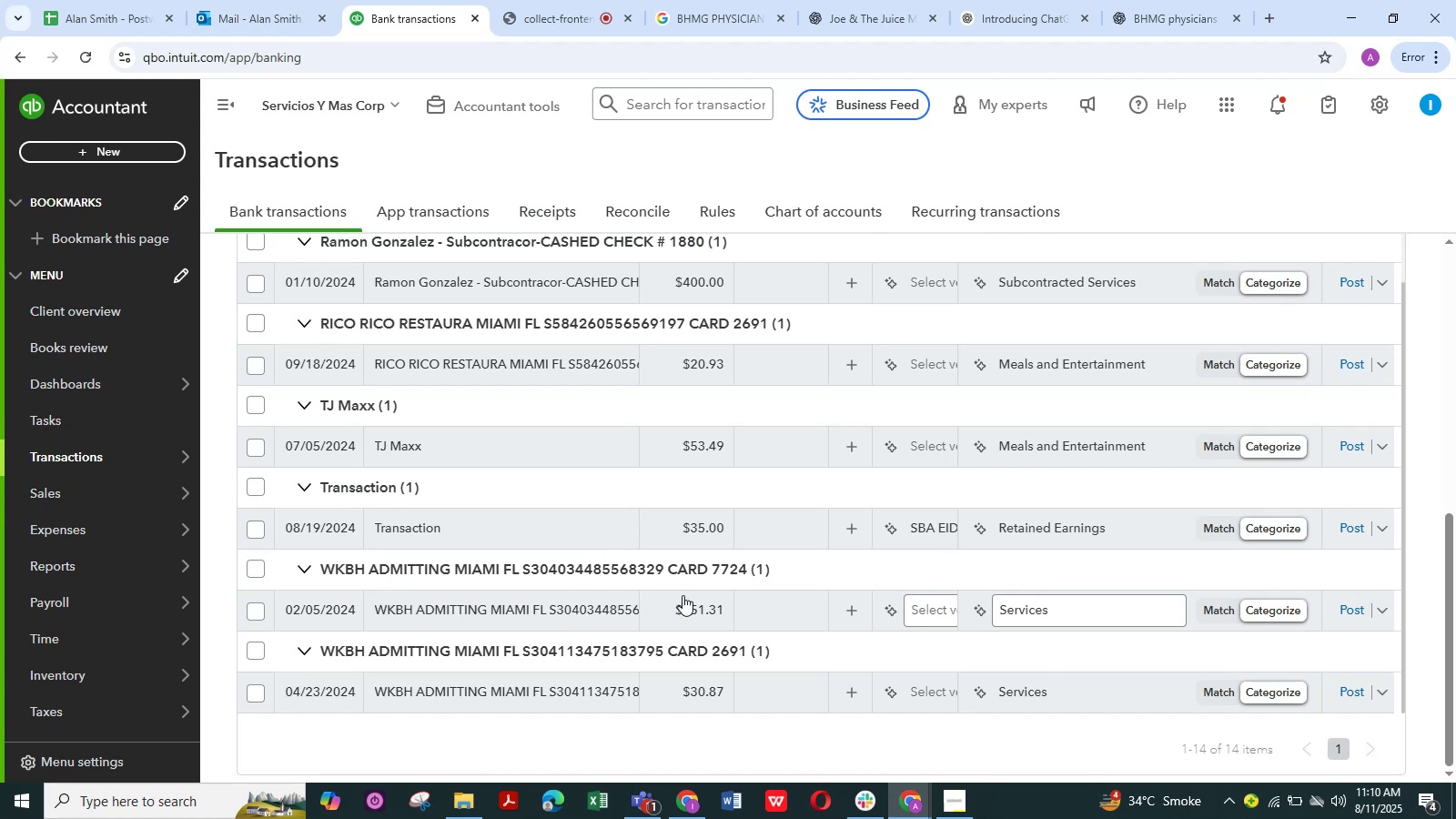 
left_click([434, 607])
 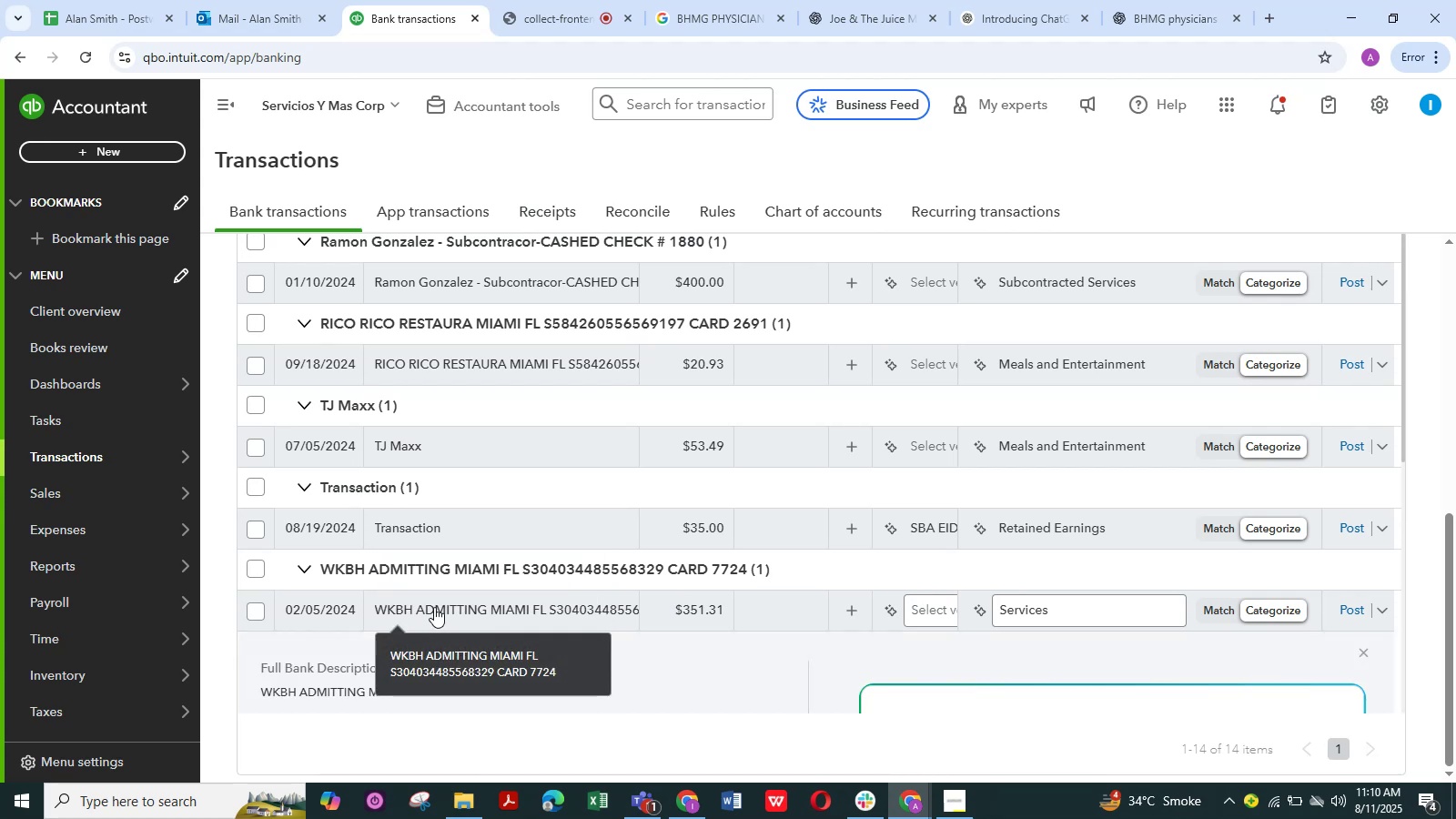 
scroll: coordinate [469, 516], scroll_direction: down, amount: 5.0
 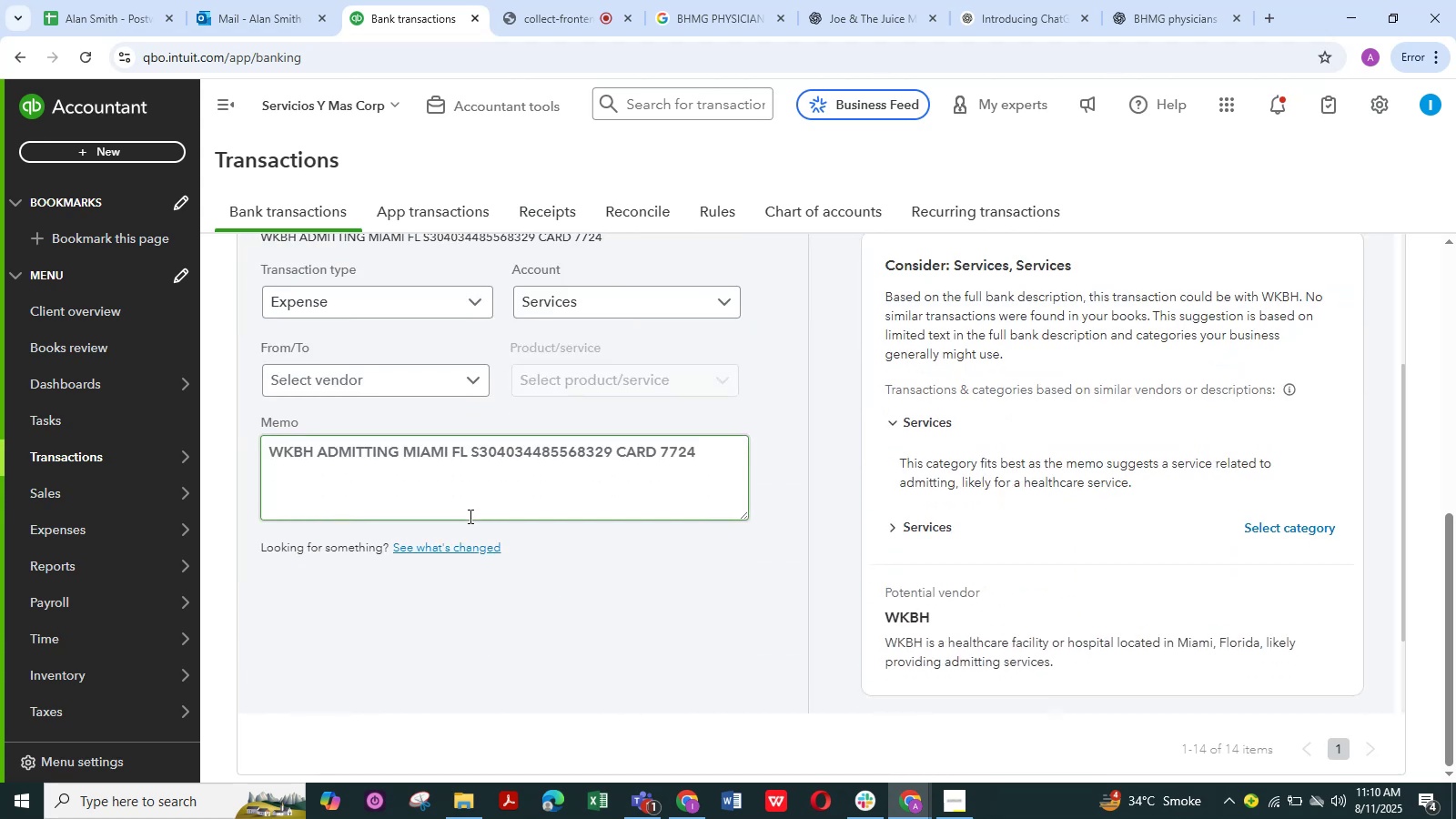 
scroll: coordinate [469, 516], scroll_direction: up, amount: 1.0
 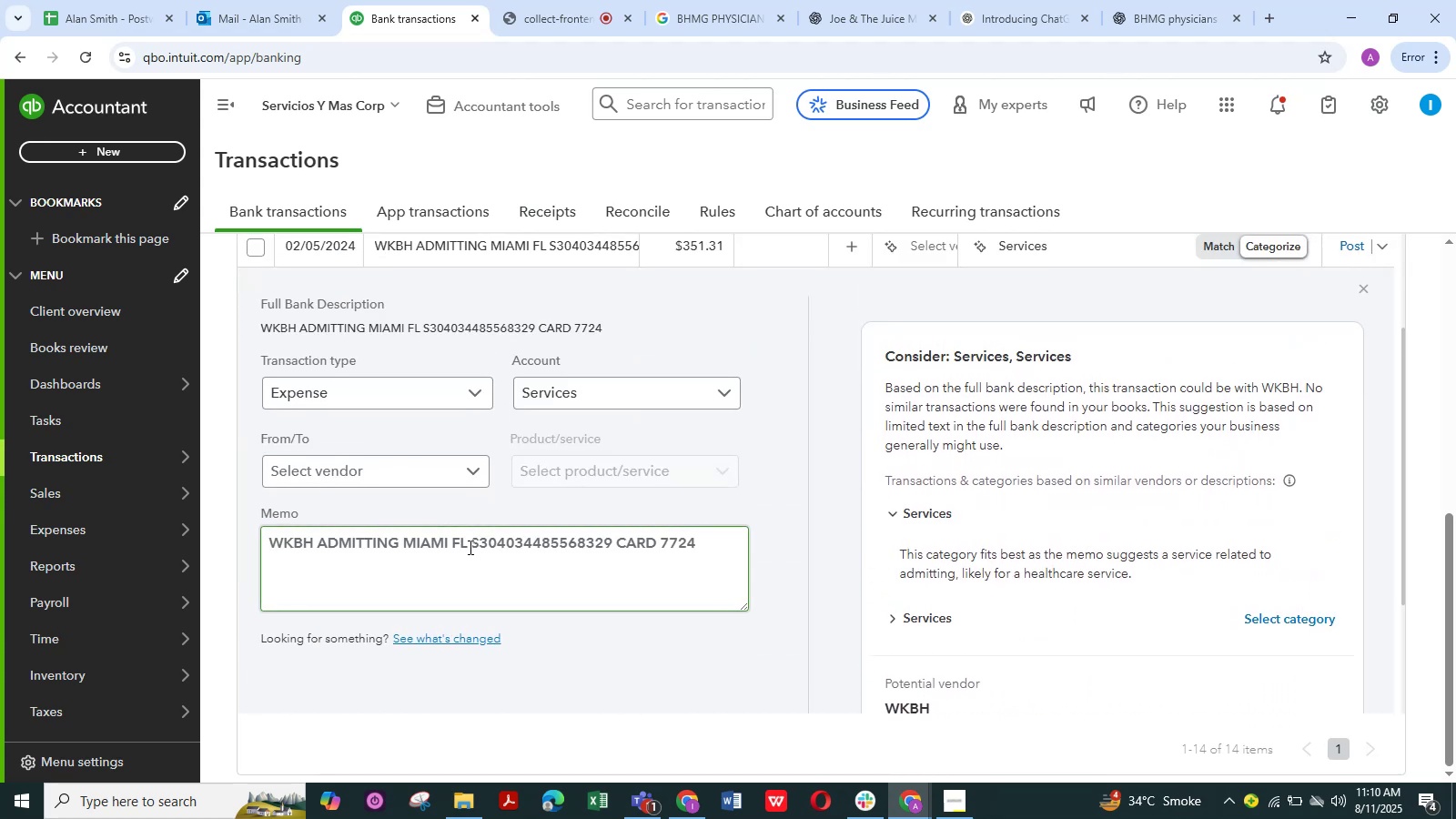 
left_click_drag(start_coordinate=[466, 545], to_coordinate=[237, 530])
 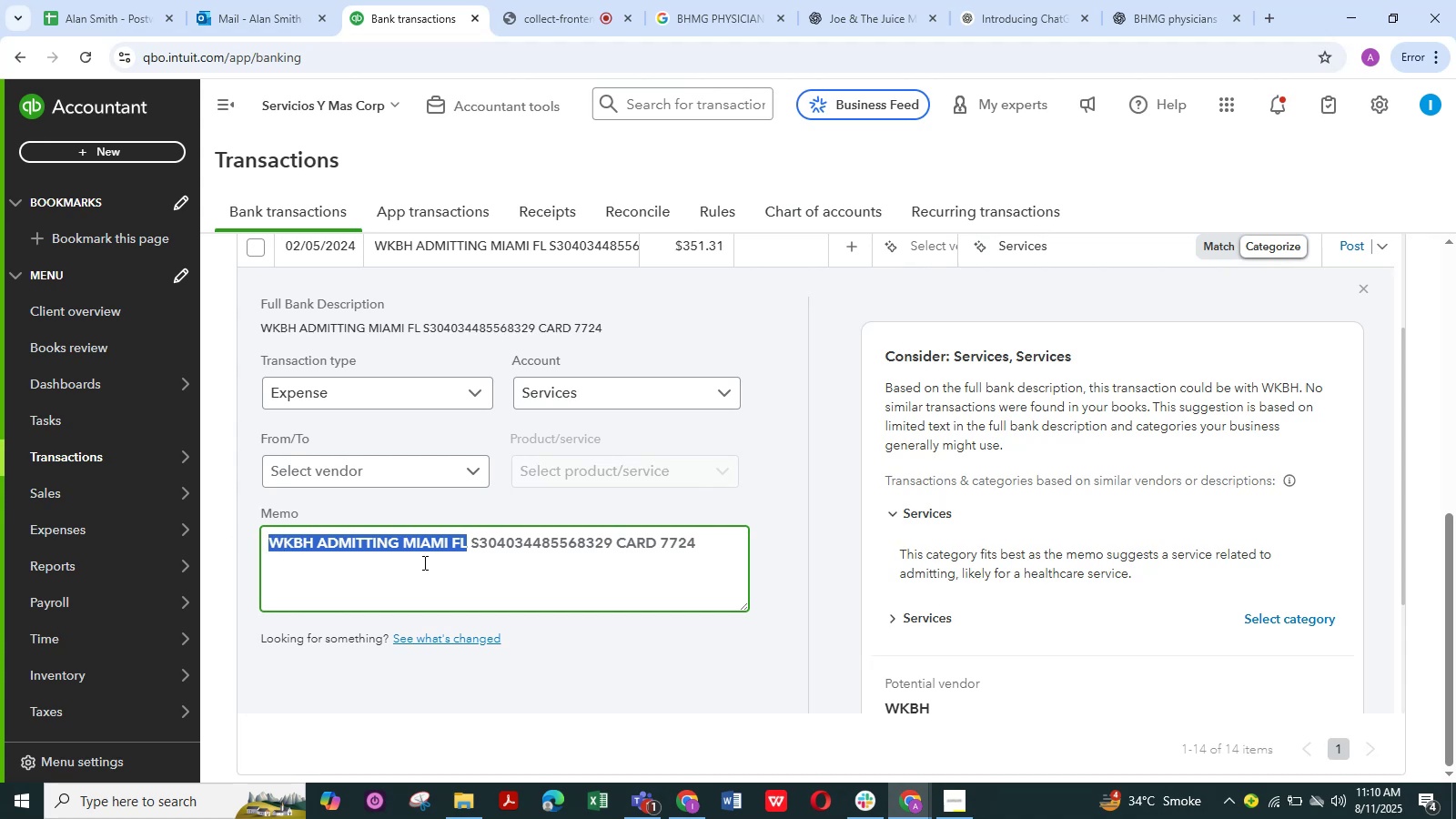 
key(Control+C)
 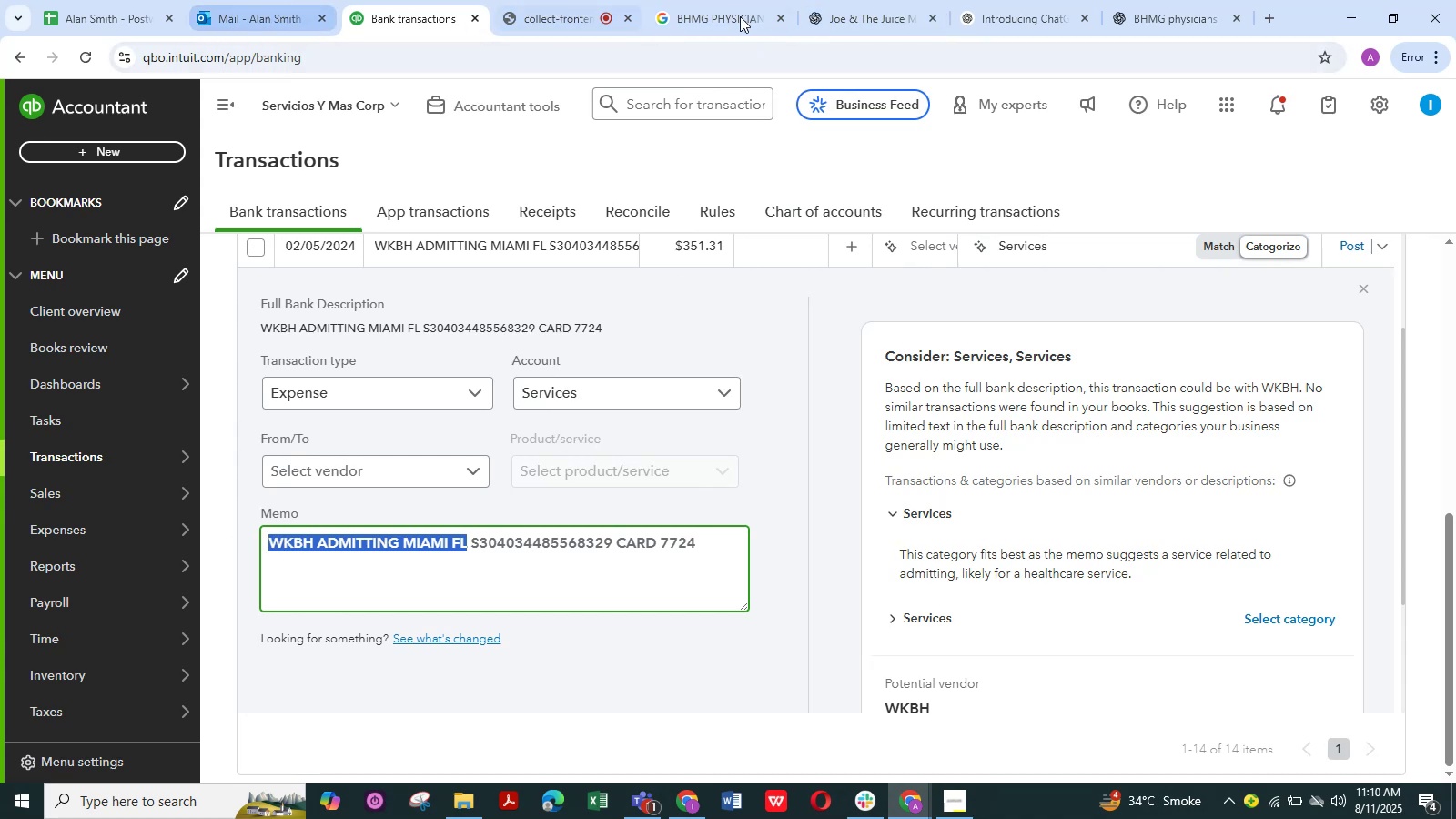 
left_click([725, 19])
 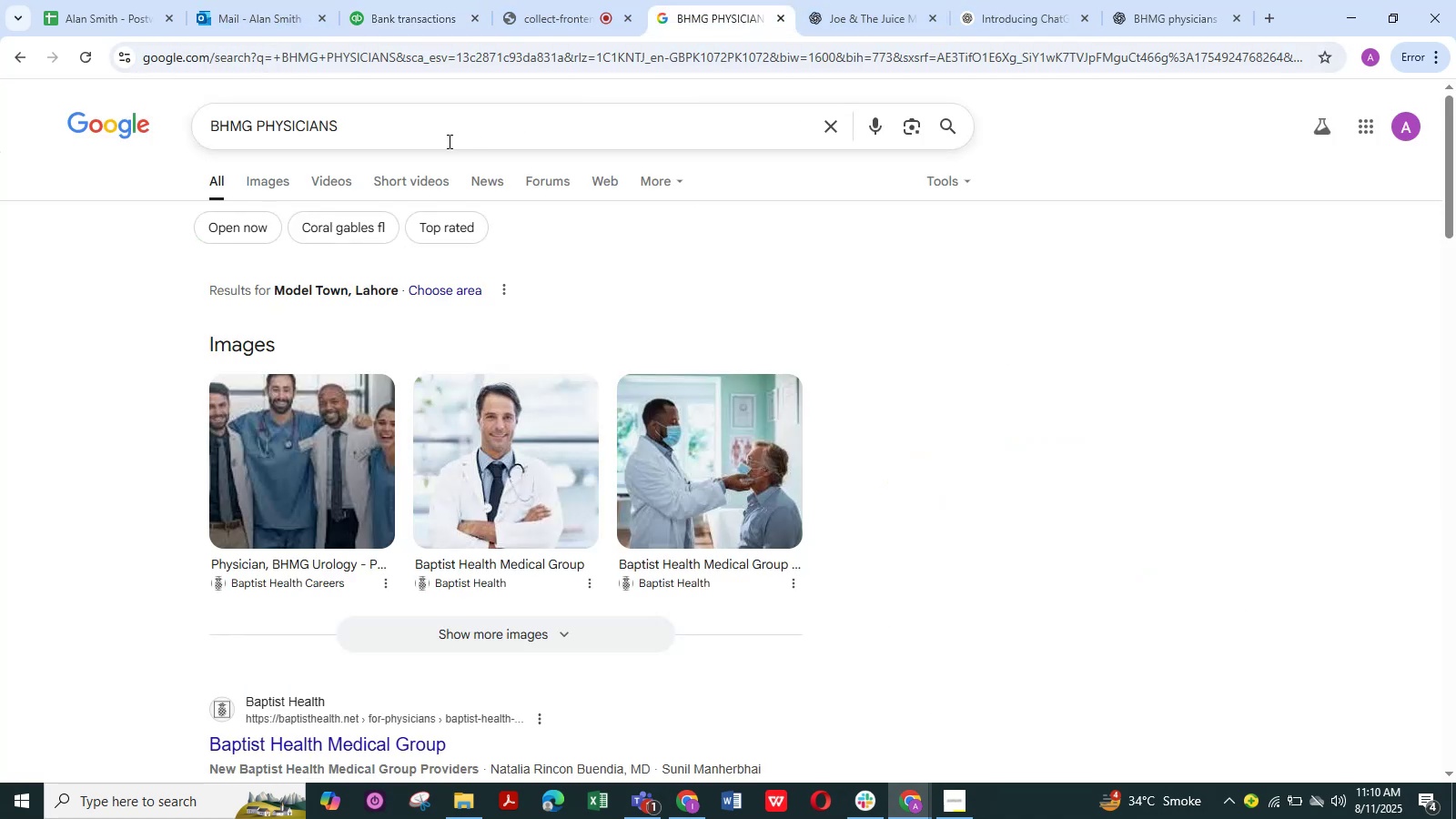 
left_click_drag(start_coordinate=[441, 140], to_coordinate=[165, 135])
 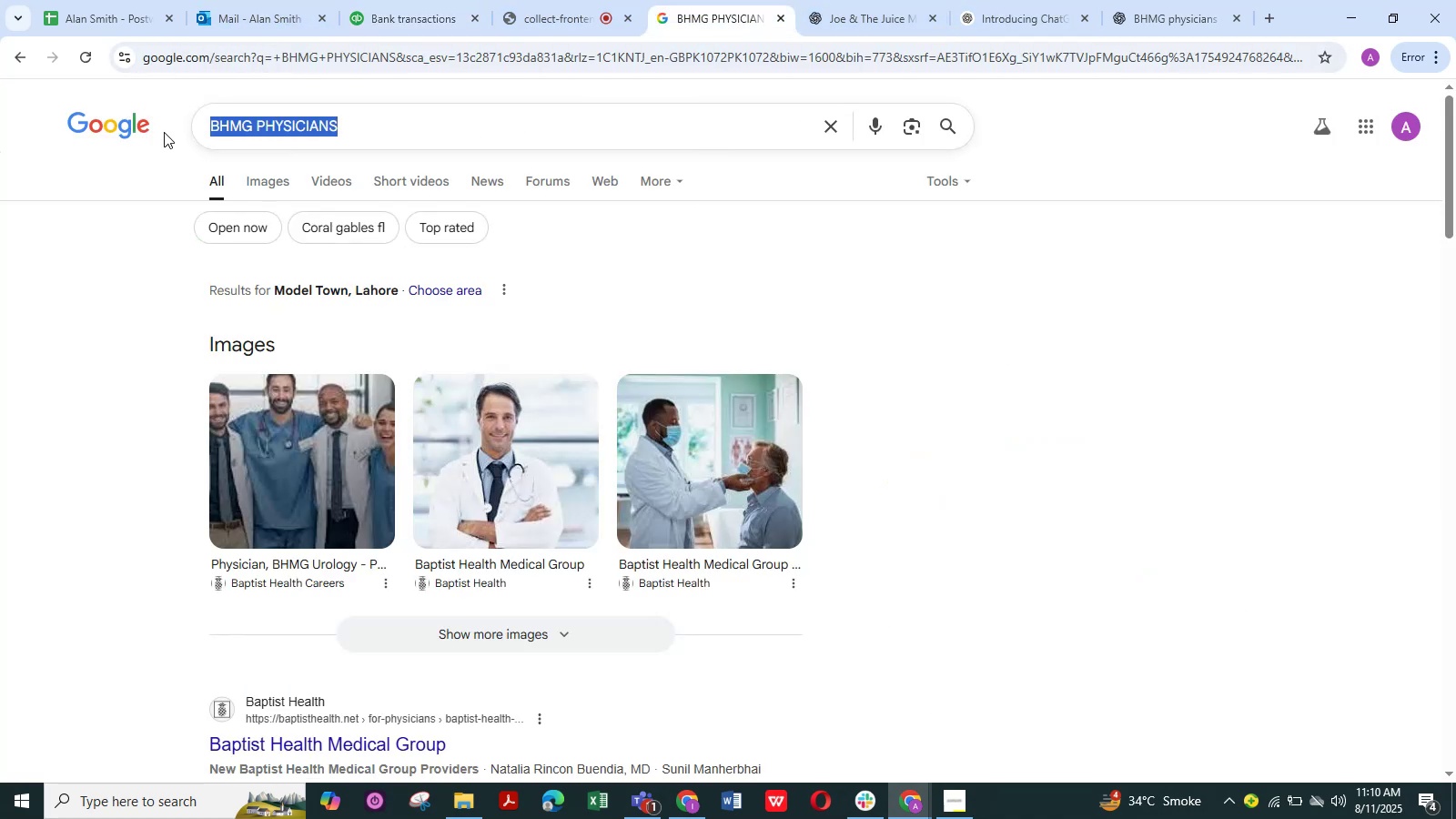 
key(Space)
 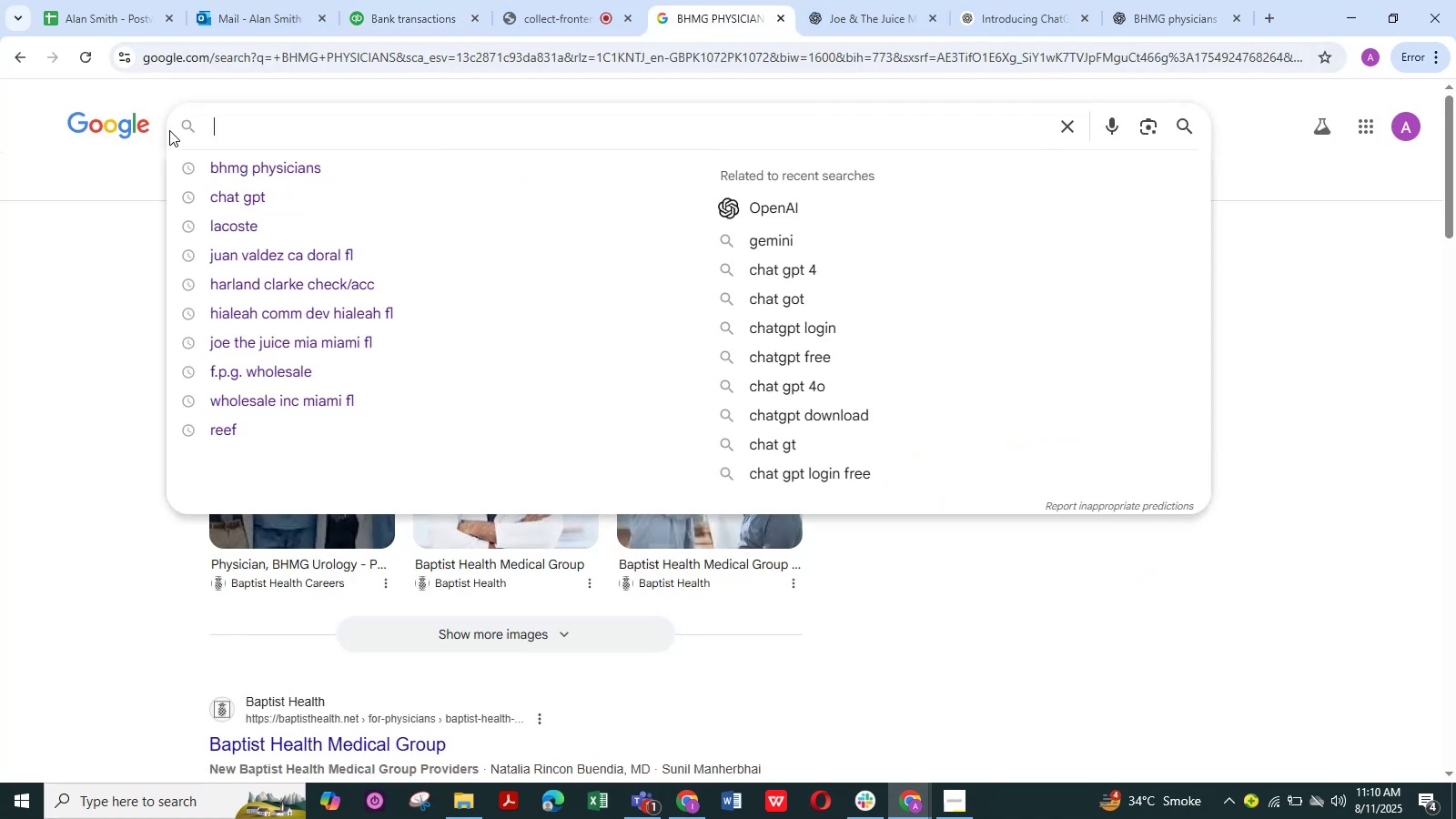 
key(Control+V)
 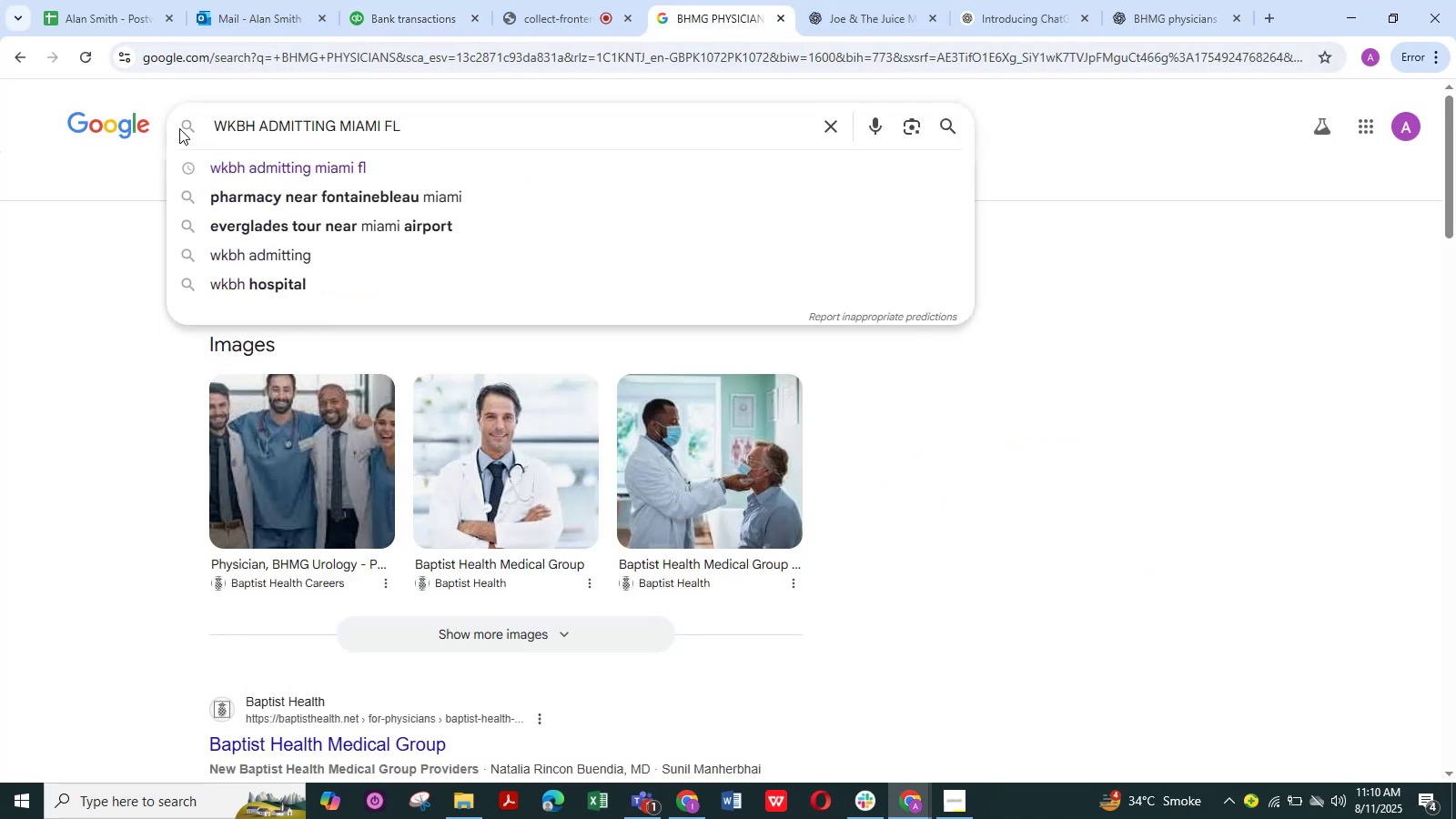 
key(NumpadEnter)
 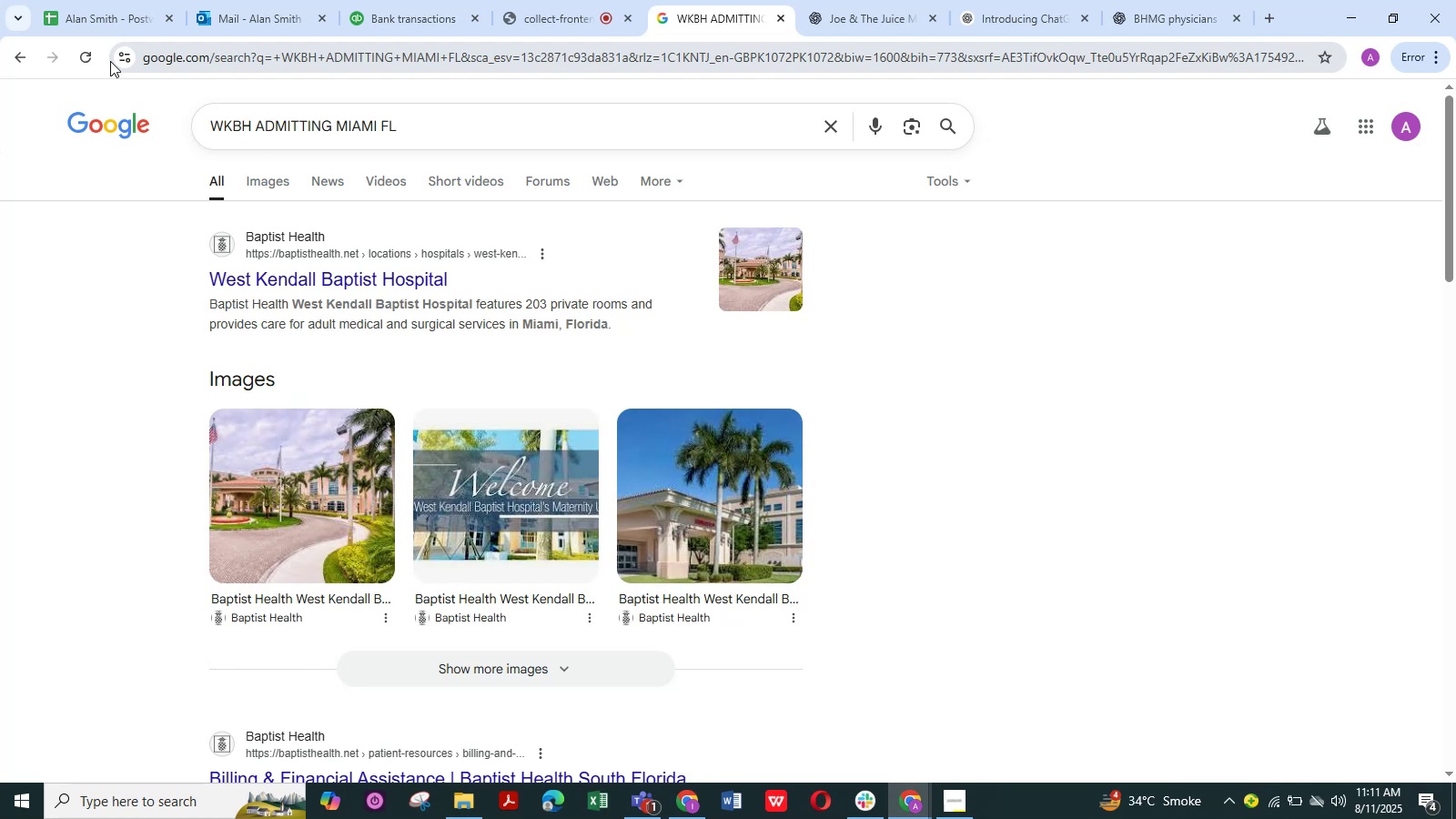 
wait(26.54)
 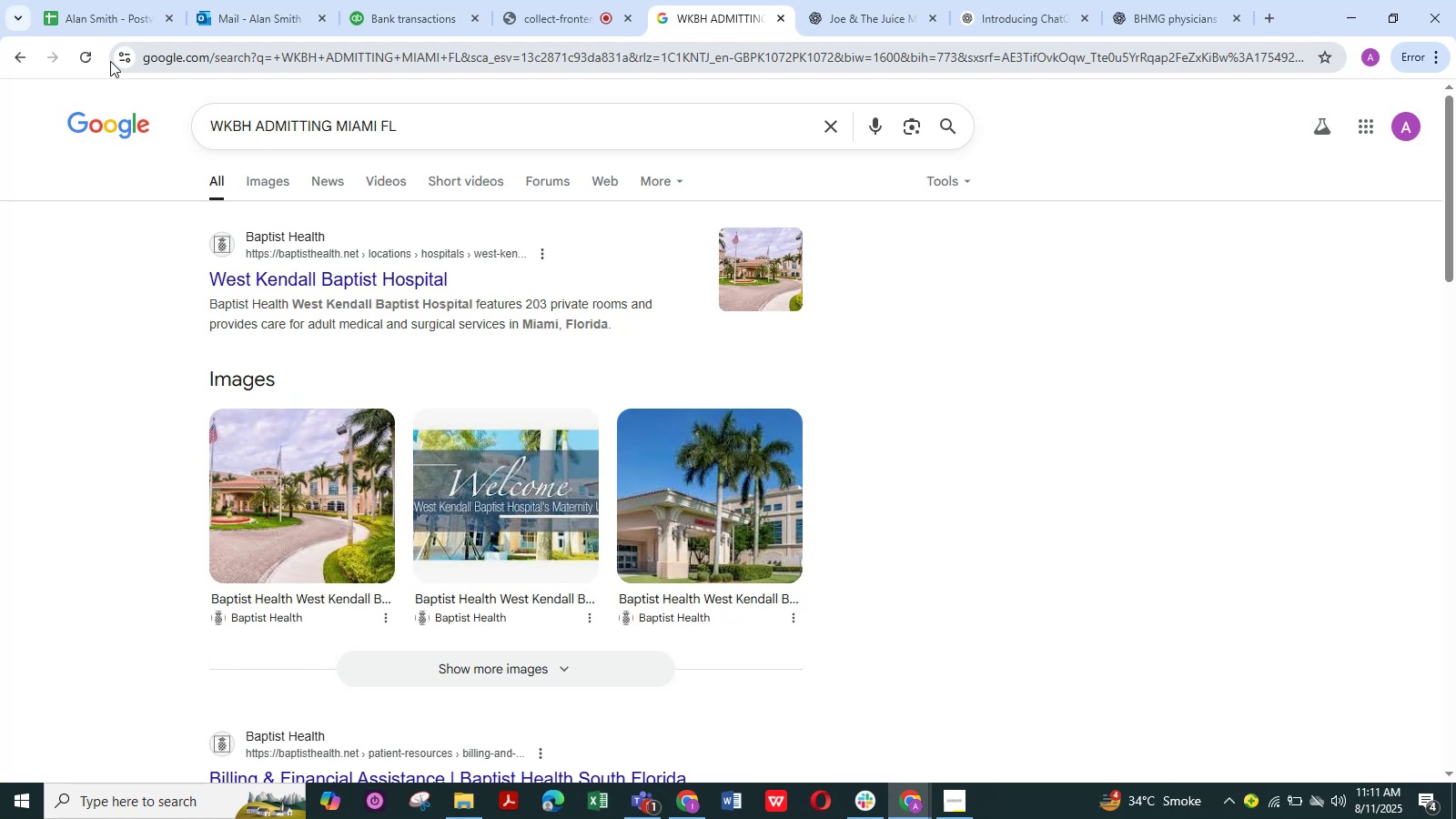 
left_click([1156, 21])
 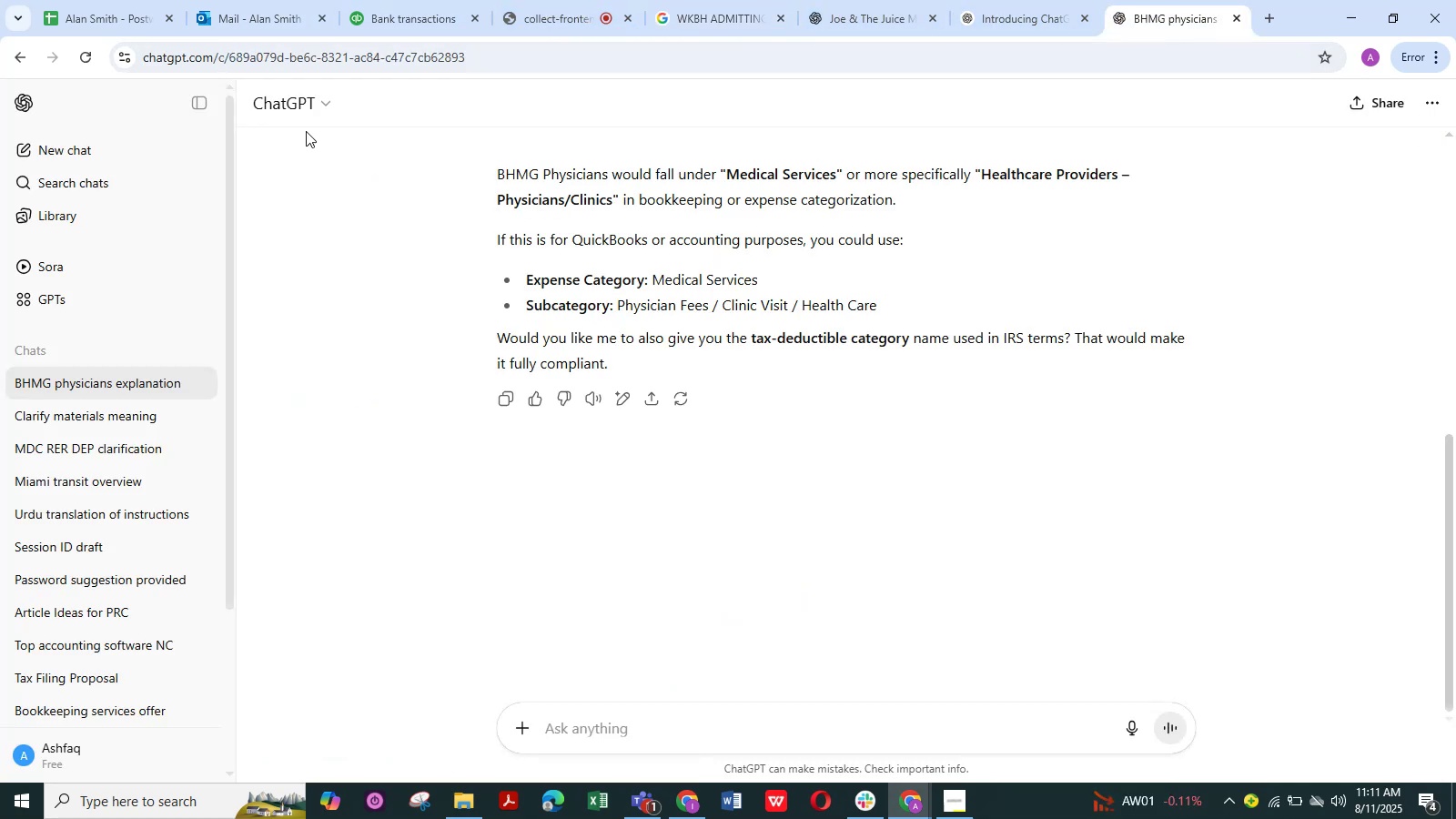 
mouse_move([157, 22])
 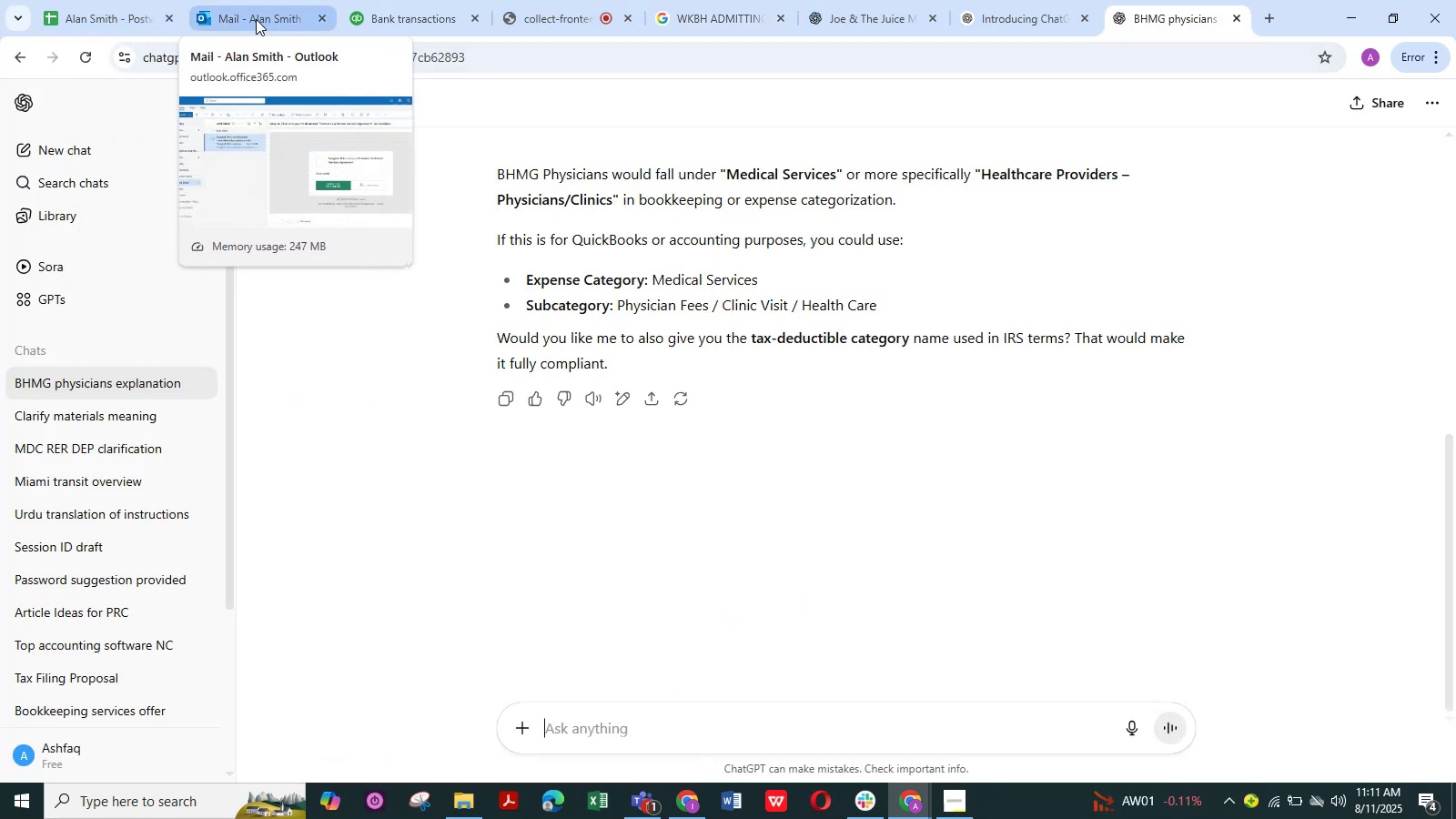 
mouse_move([370, 17])
 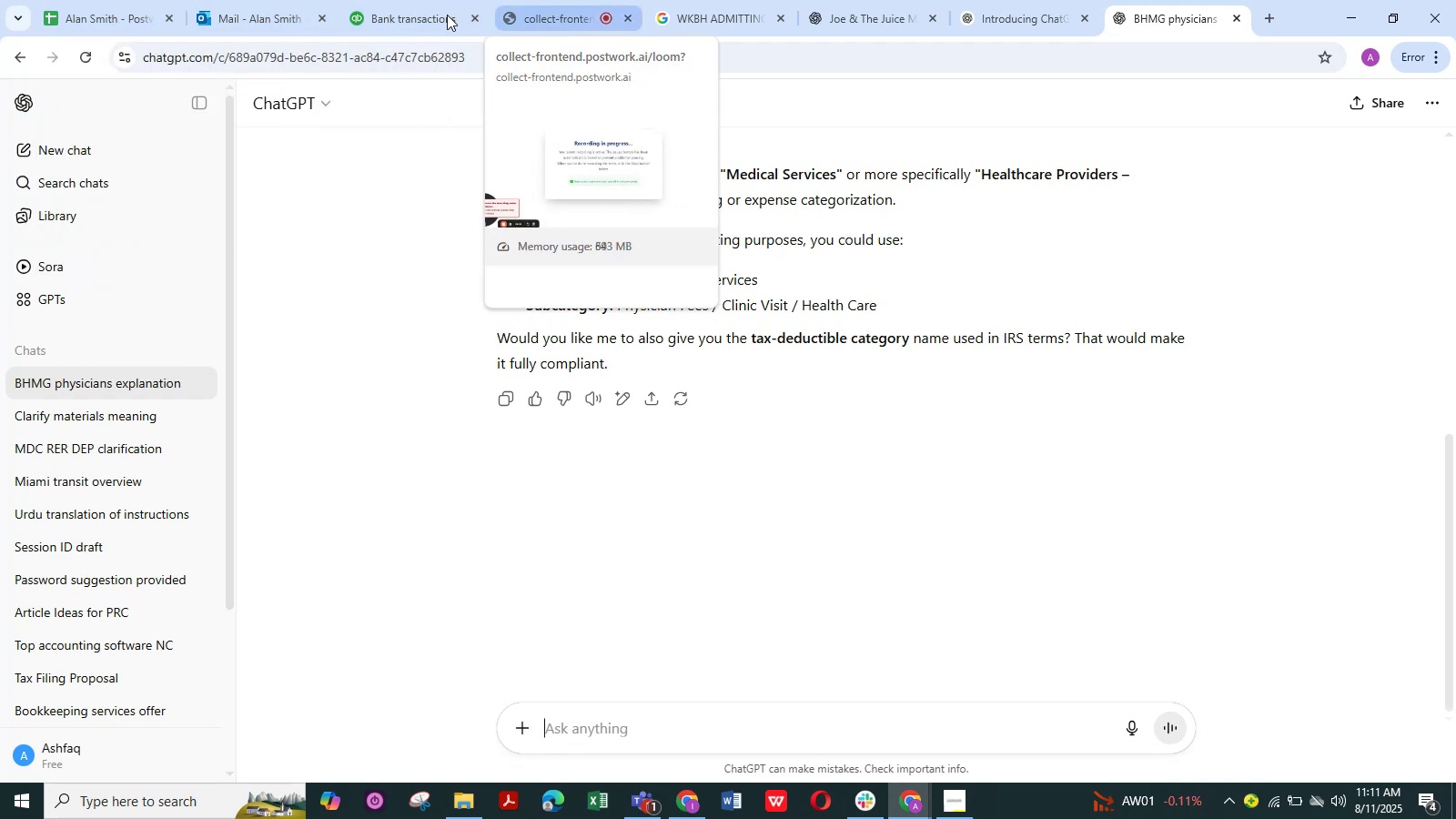 
mouse_move([168, 20])
 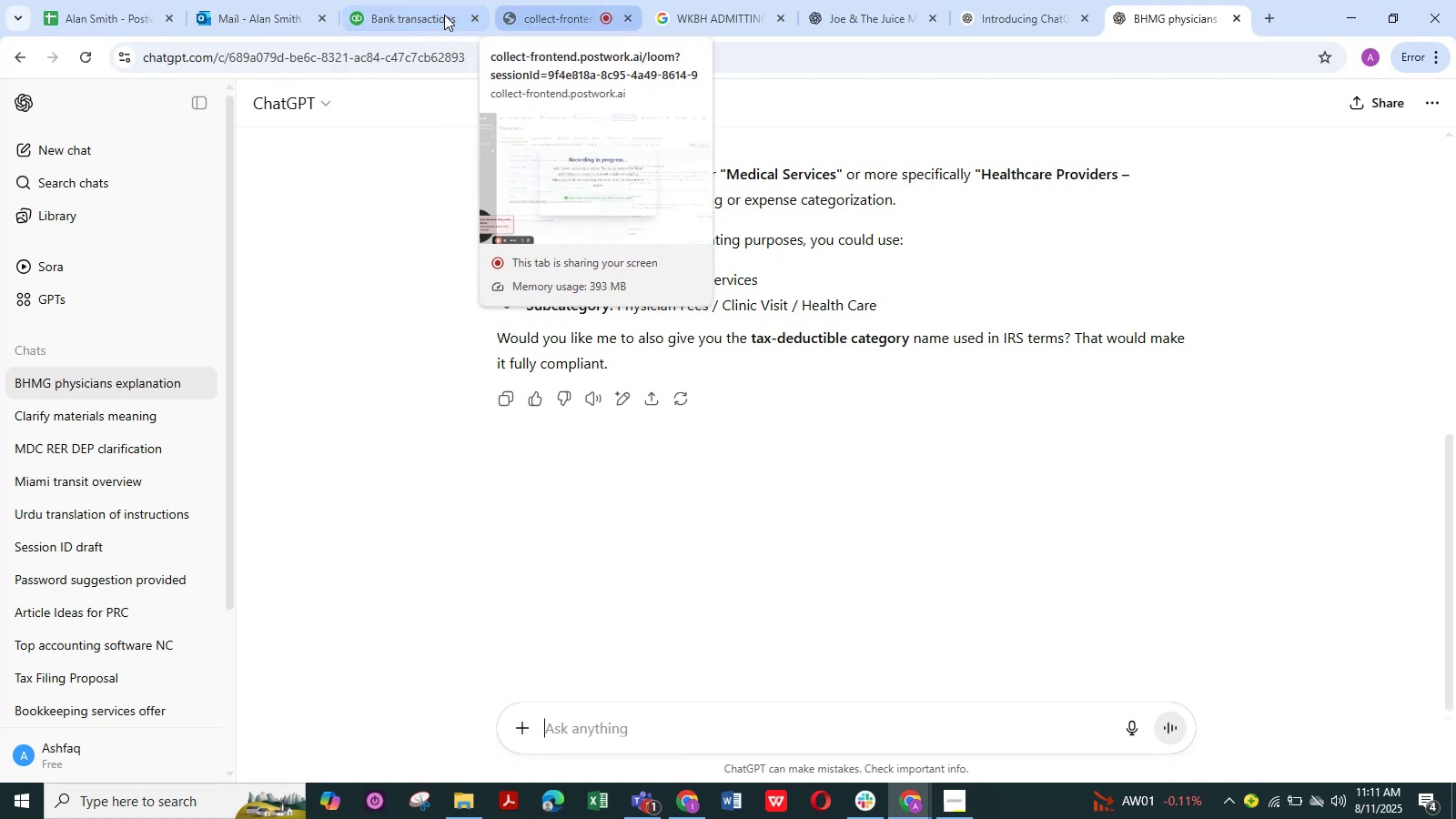 
left_click([411, 15])
 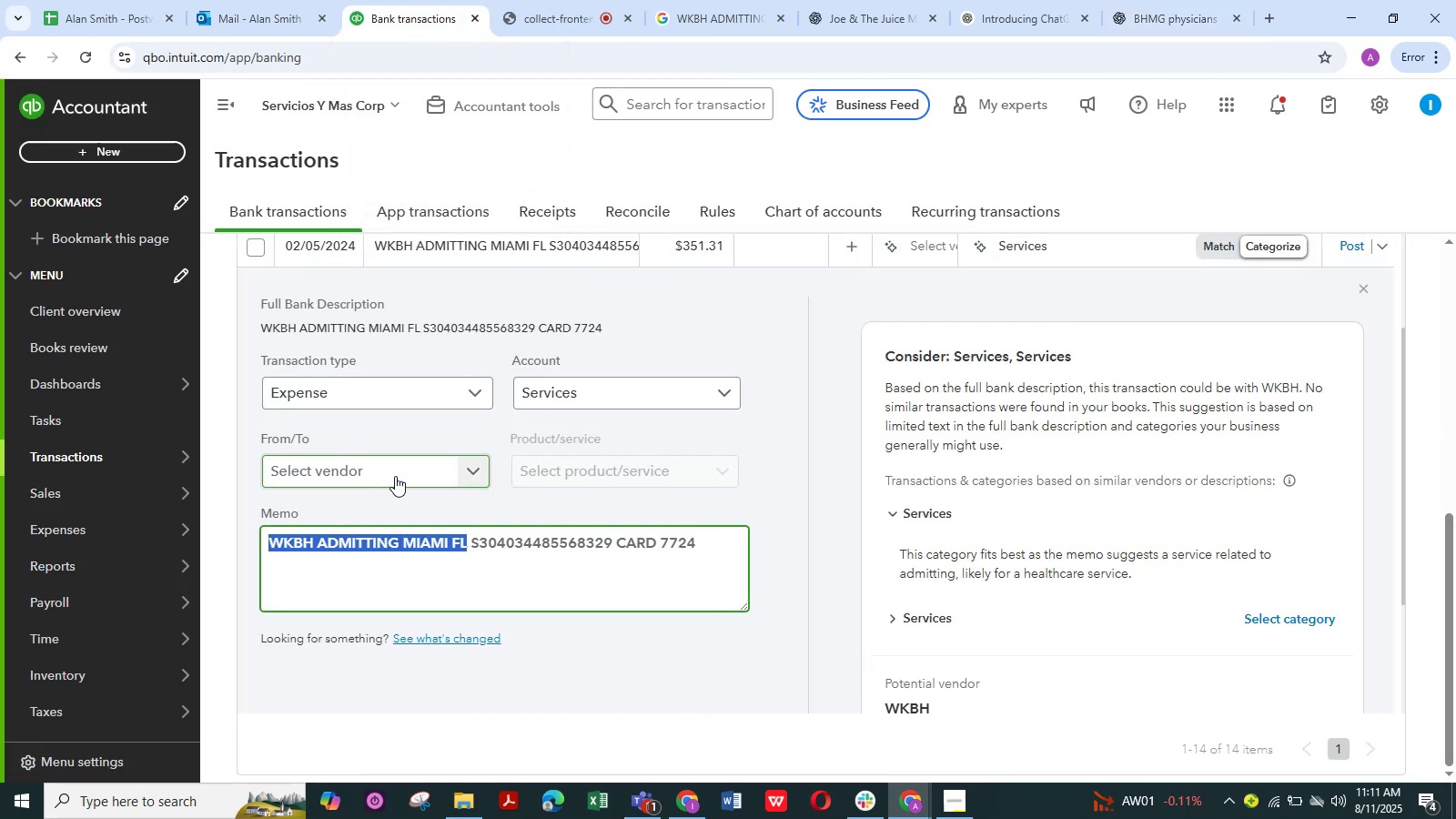 
left_click([393, 474])
 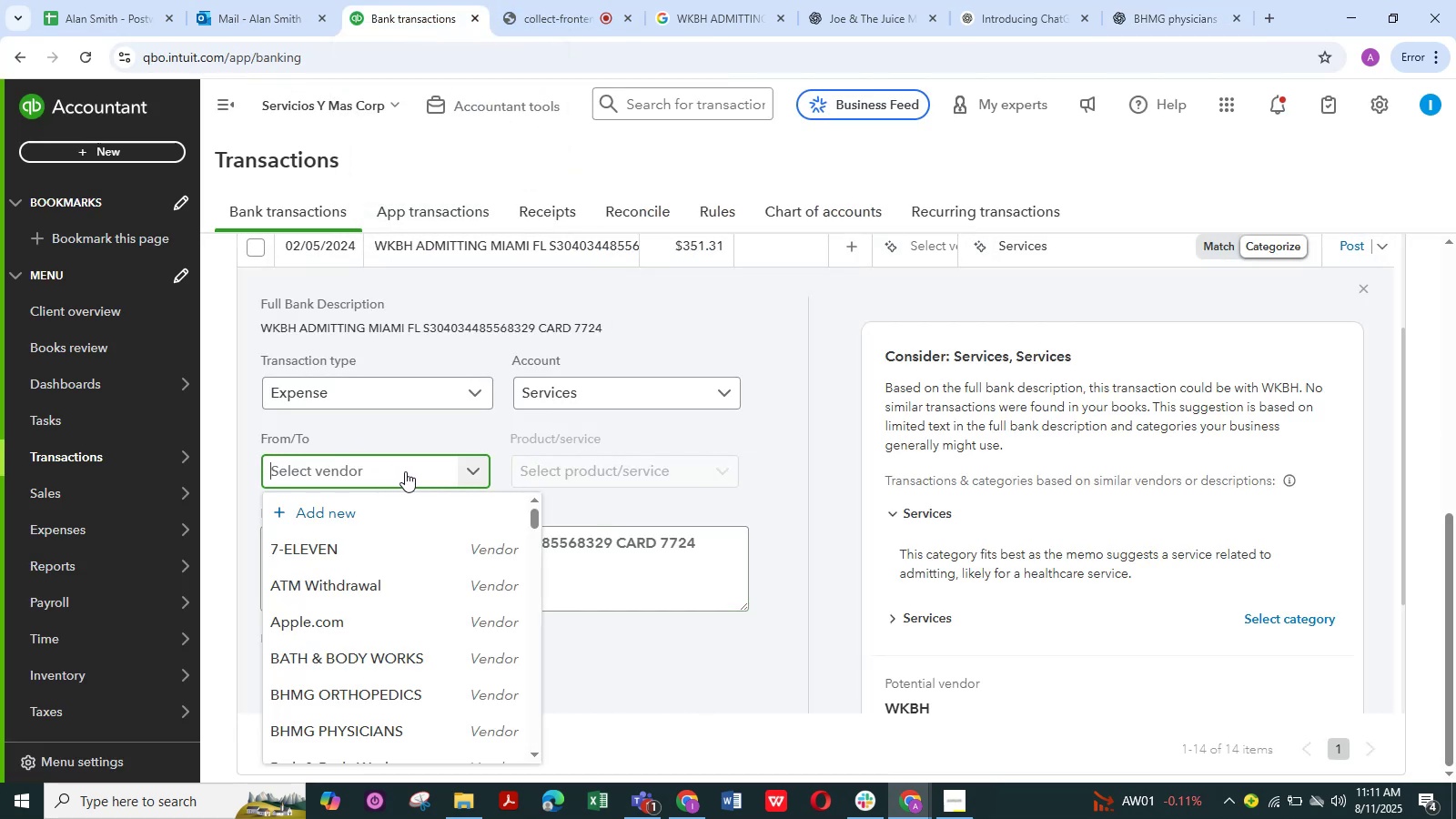 
key(Control+V)
 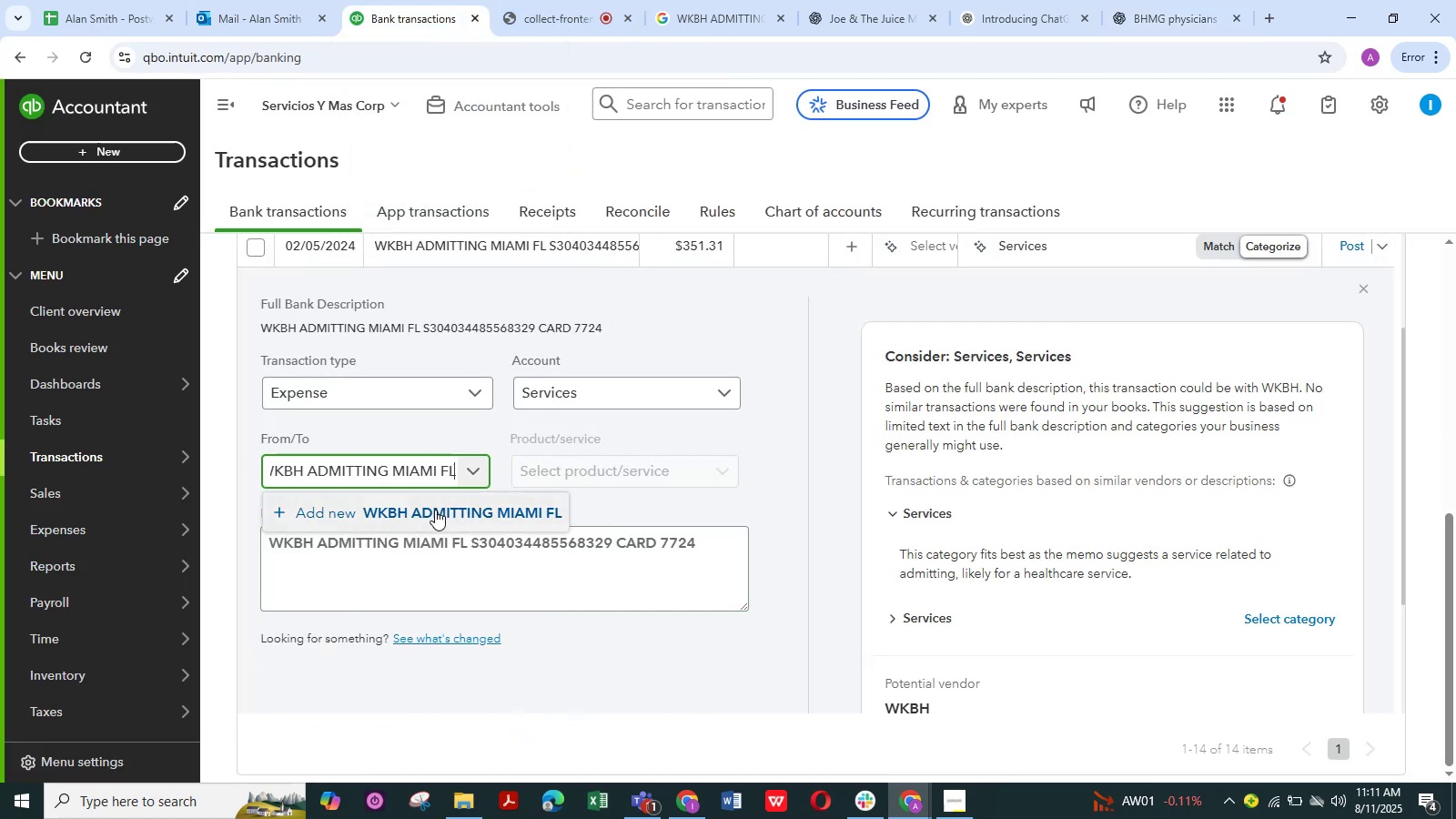 
left_click([435, 510])
 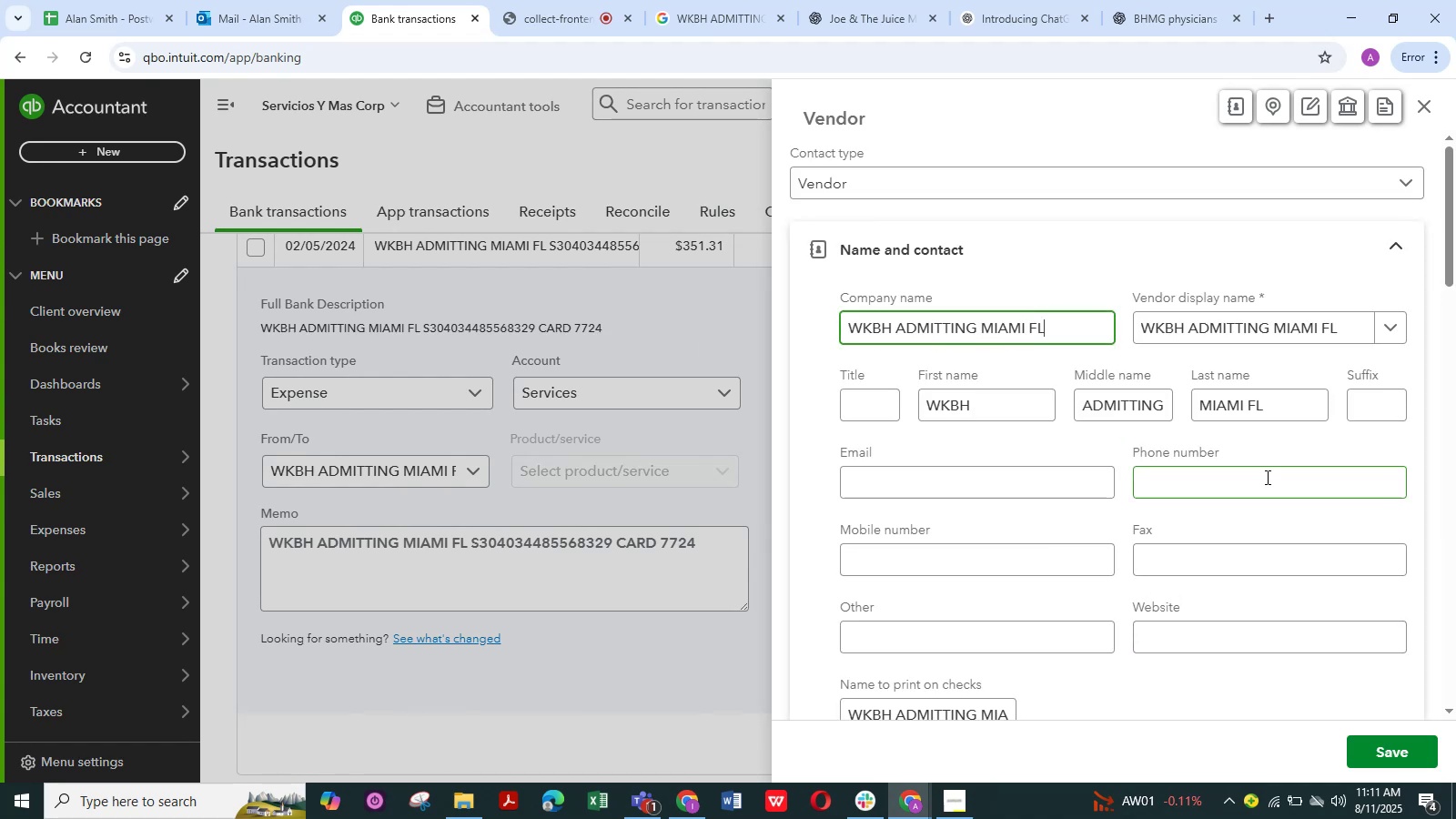 
mouse_move([1359, 720])
 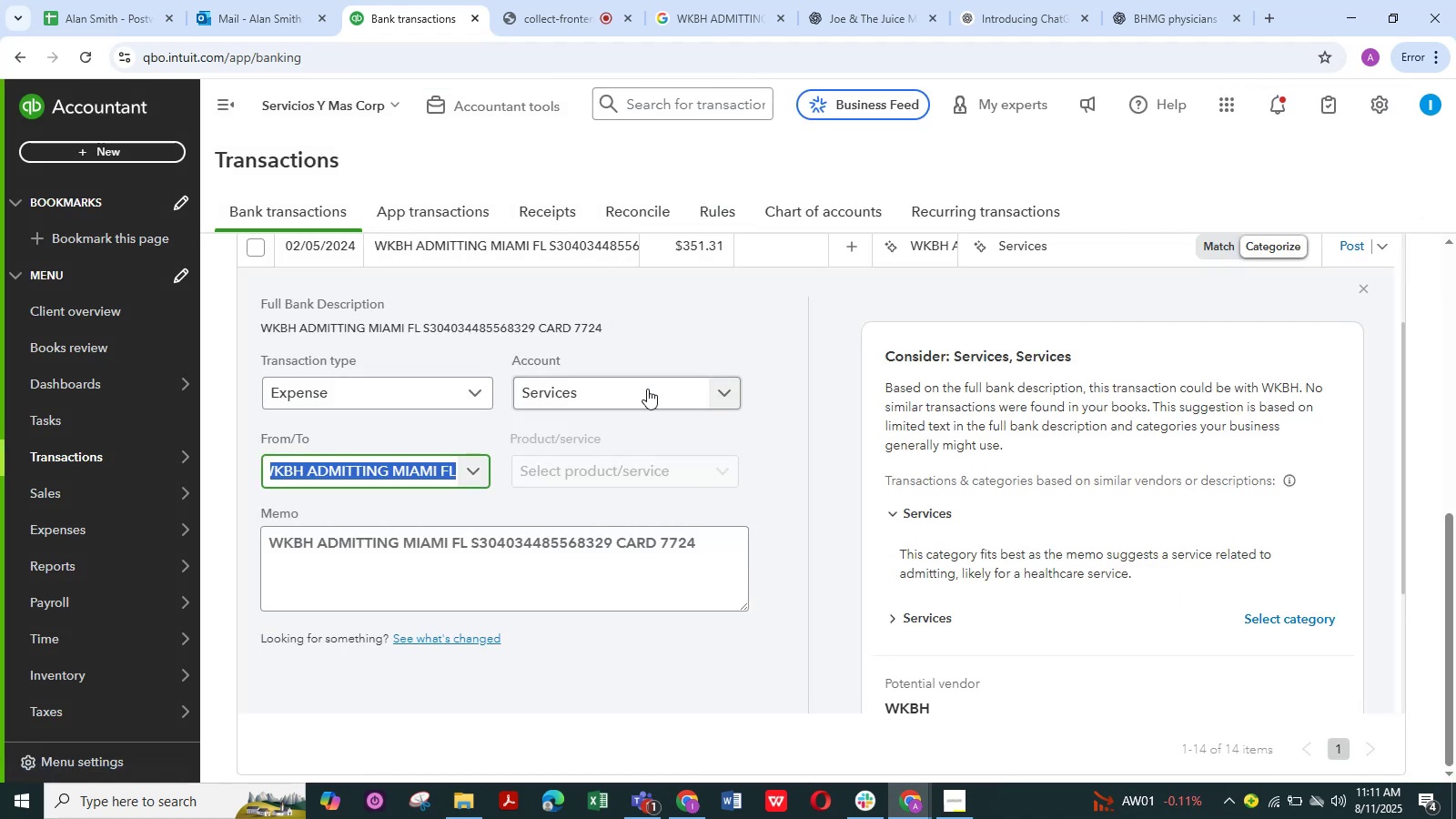 
wait(7.9)
 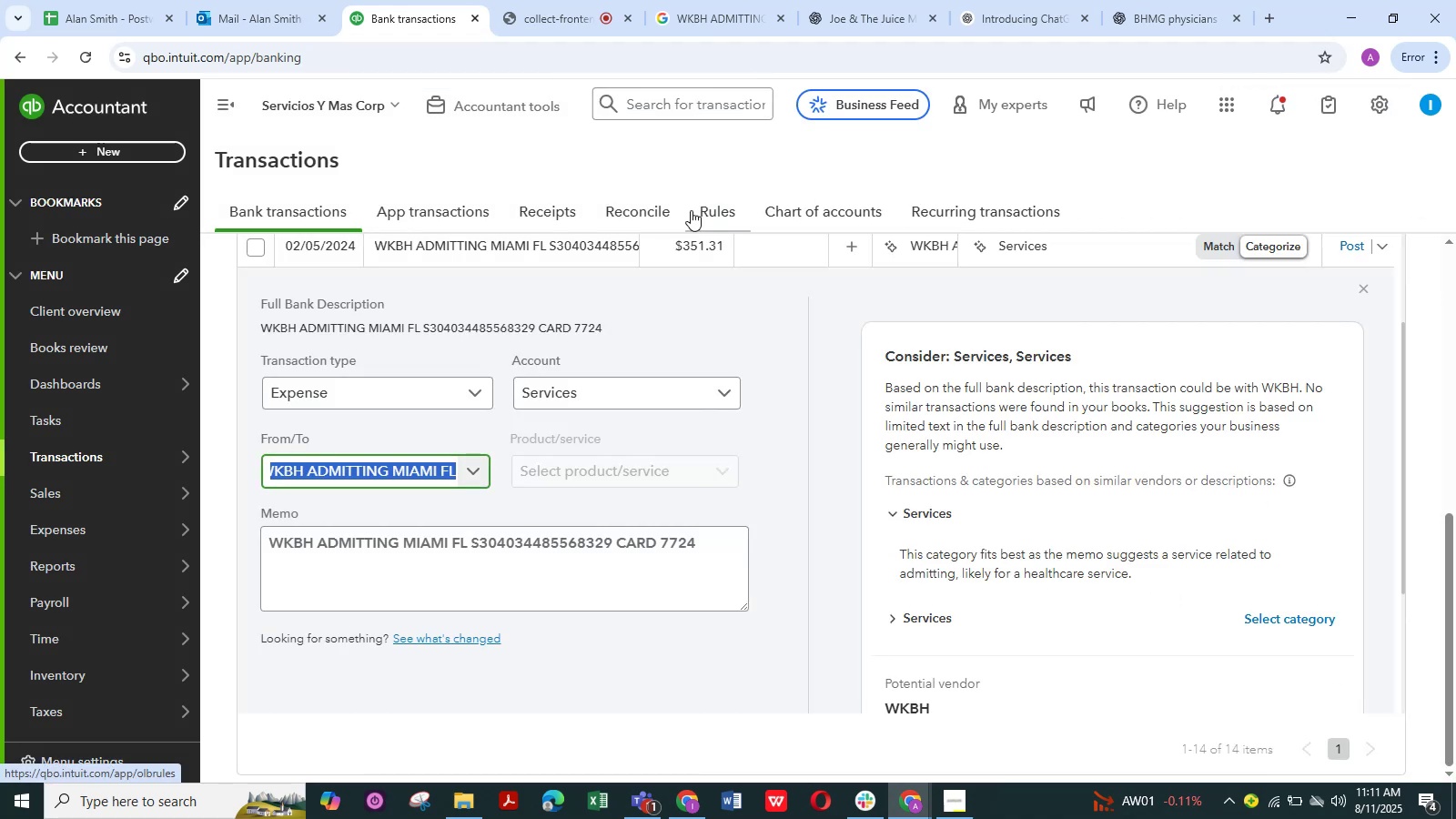 
left_click([683, 393])
 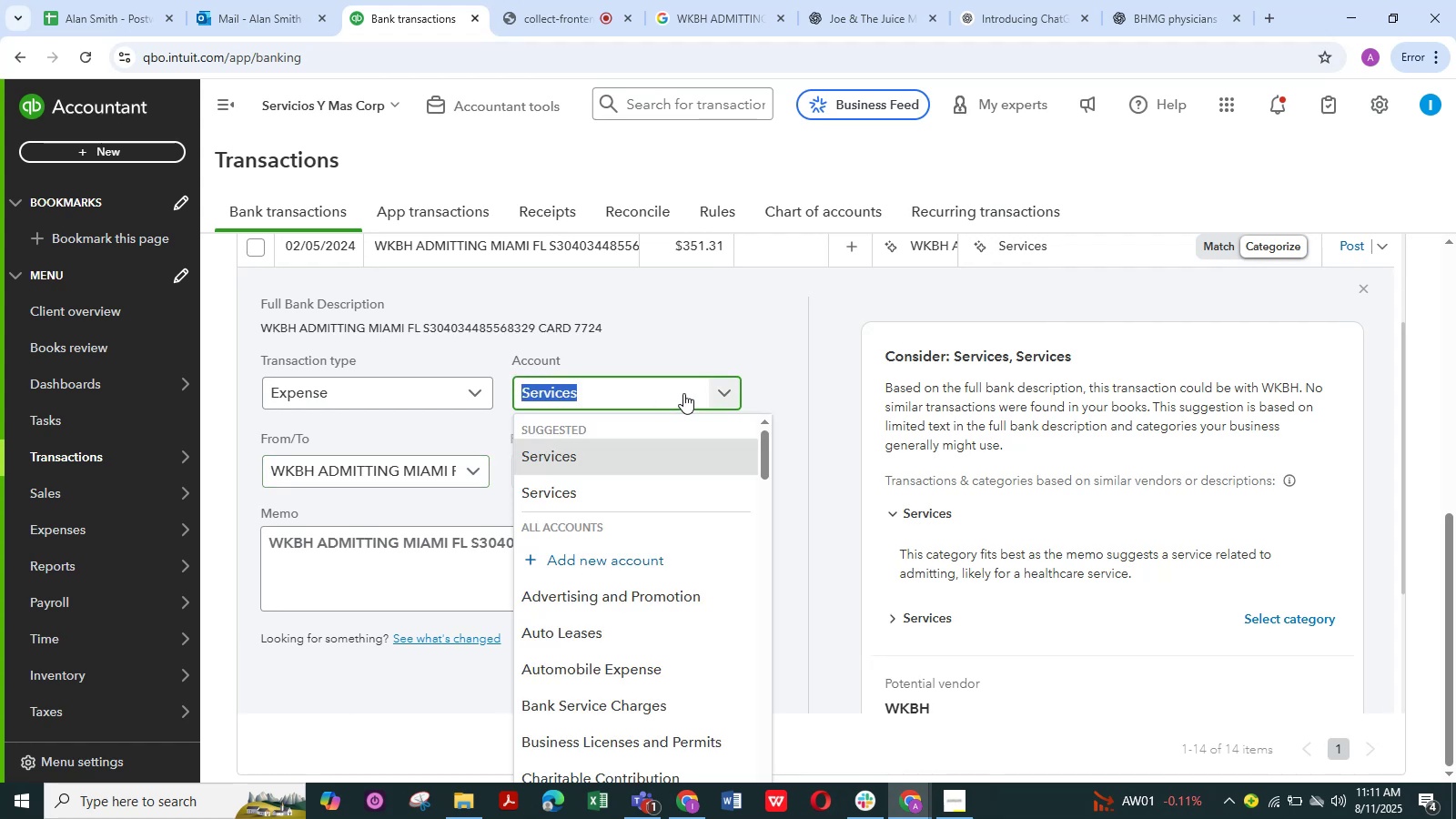 
key(Space)
 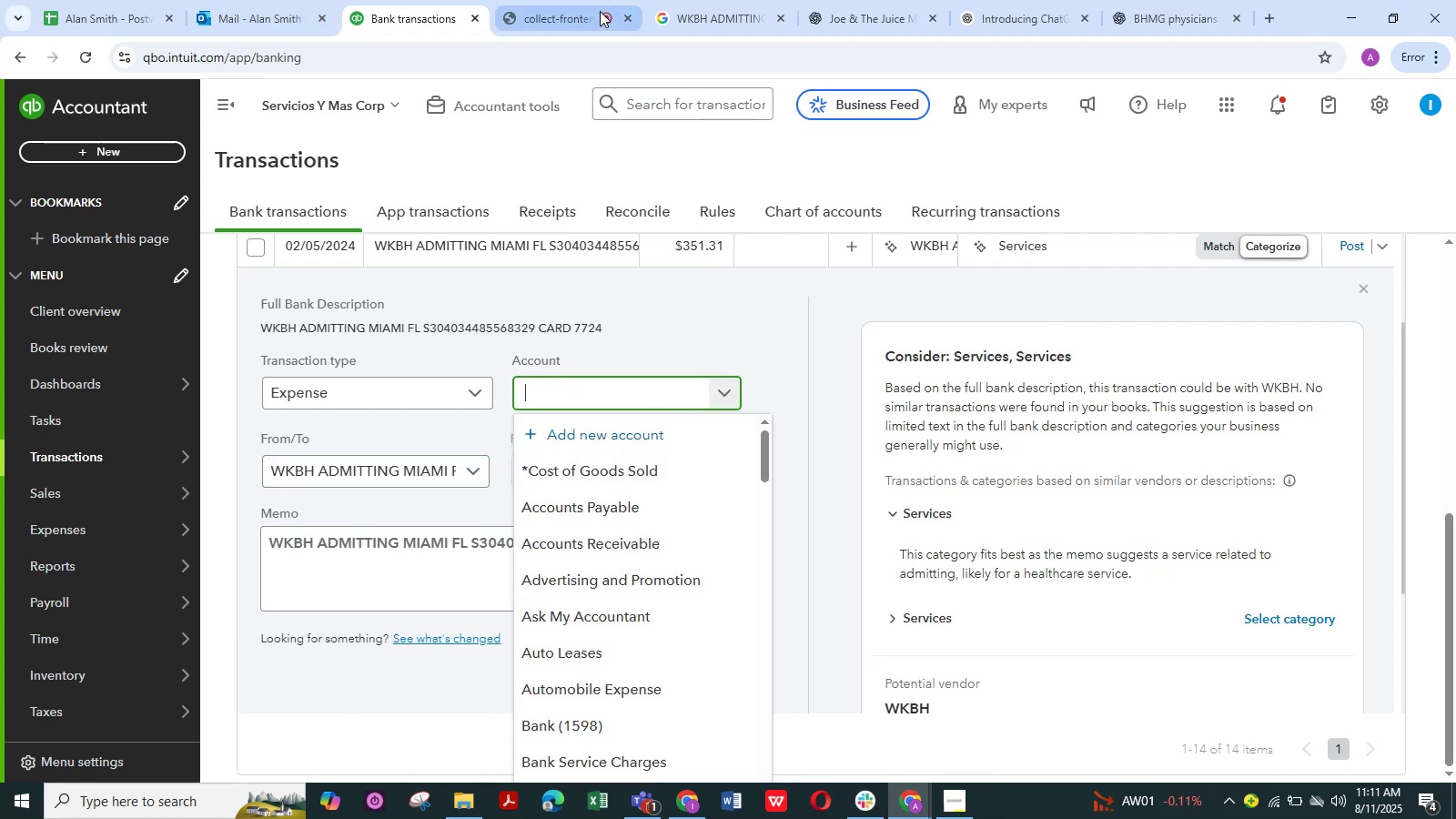 
left_click([725, 13])
 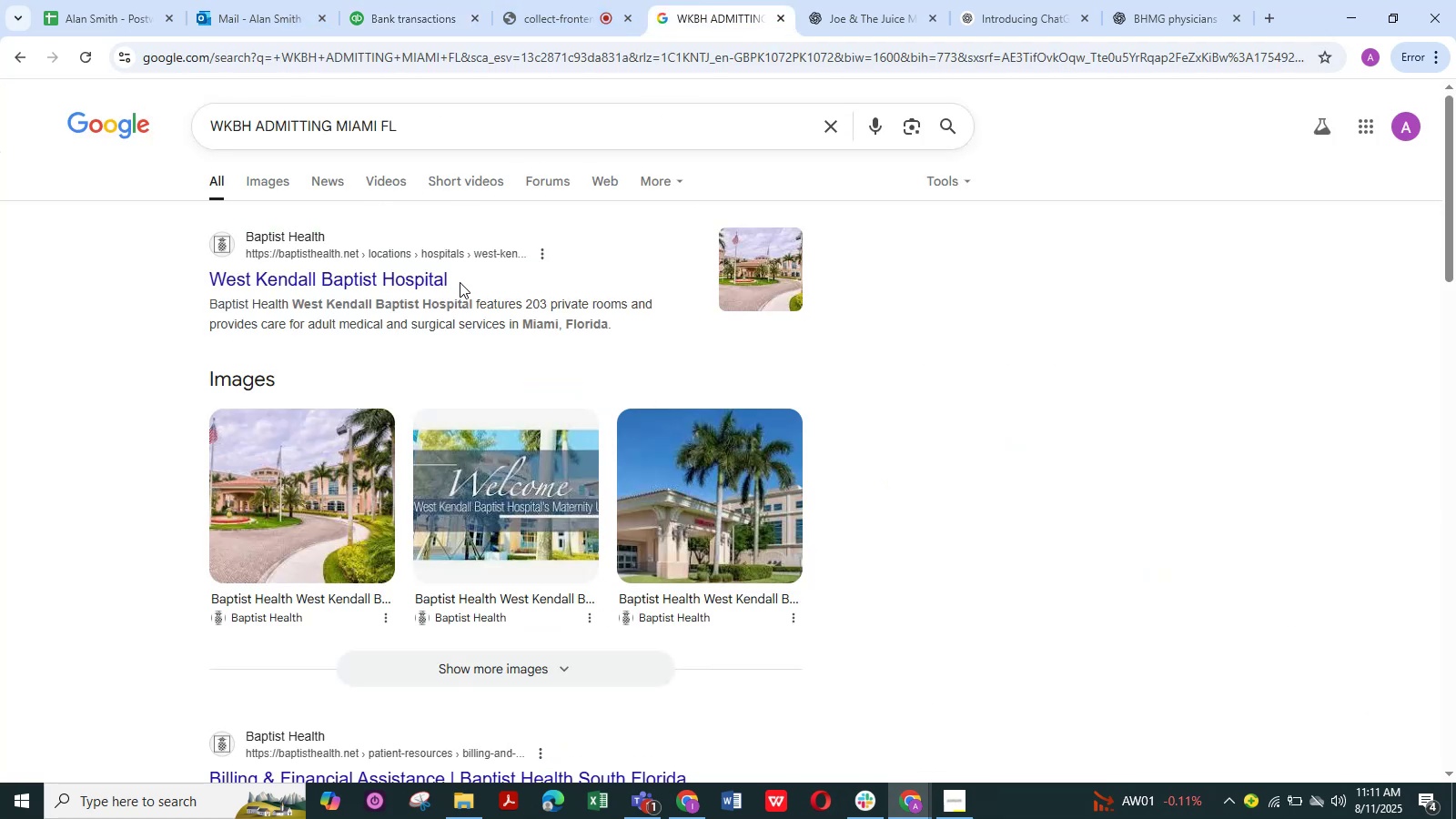 
scroll: coordinate [460, 282], scroll_direction: down, amount: 5.0
 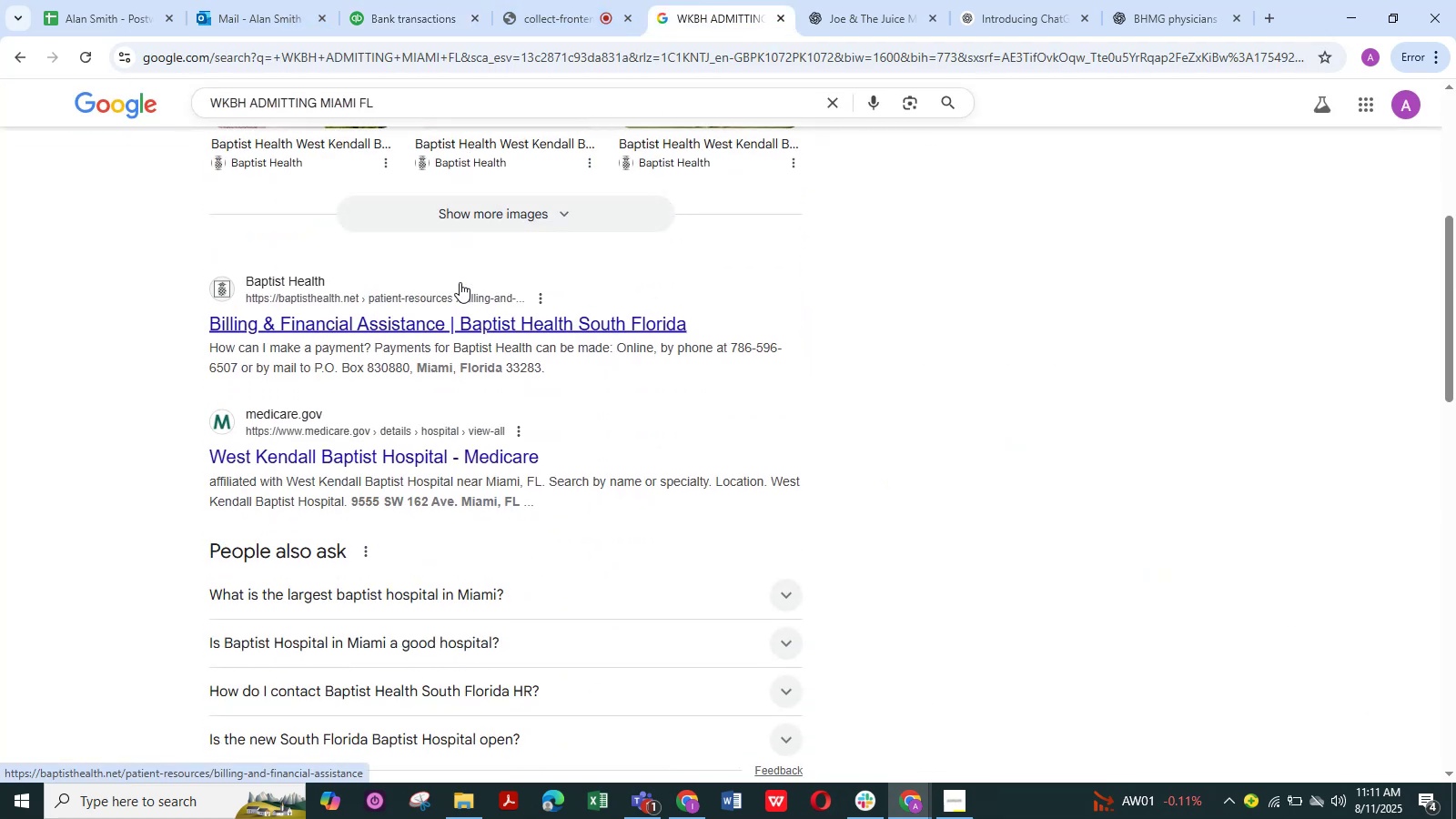 
scroll: coordinate [460, 282], scroll_direction: up, amount: 7.0
 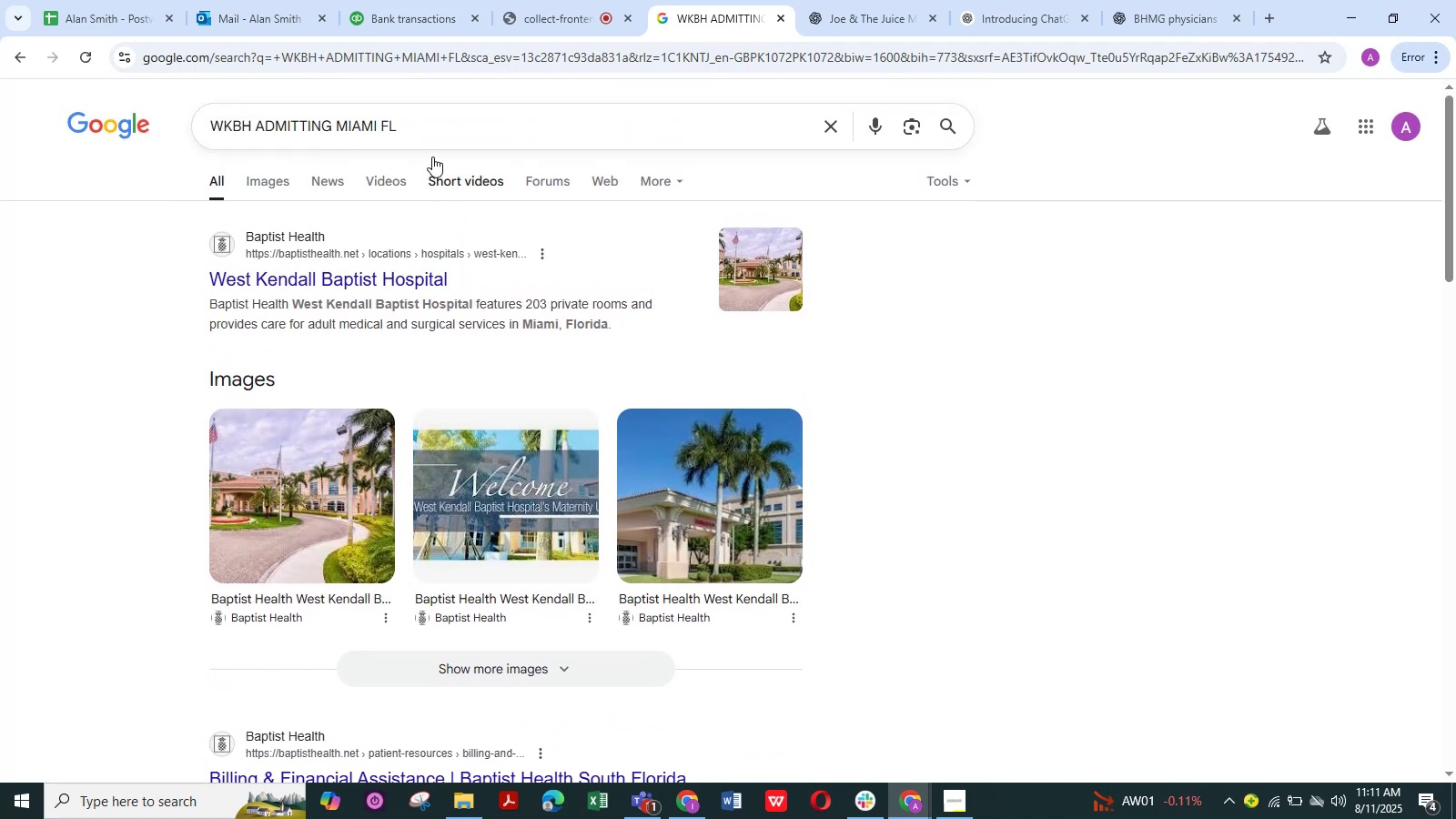 
left_click([444, 130])
 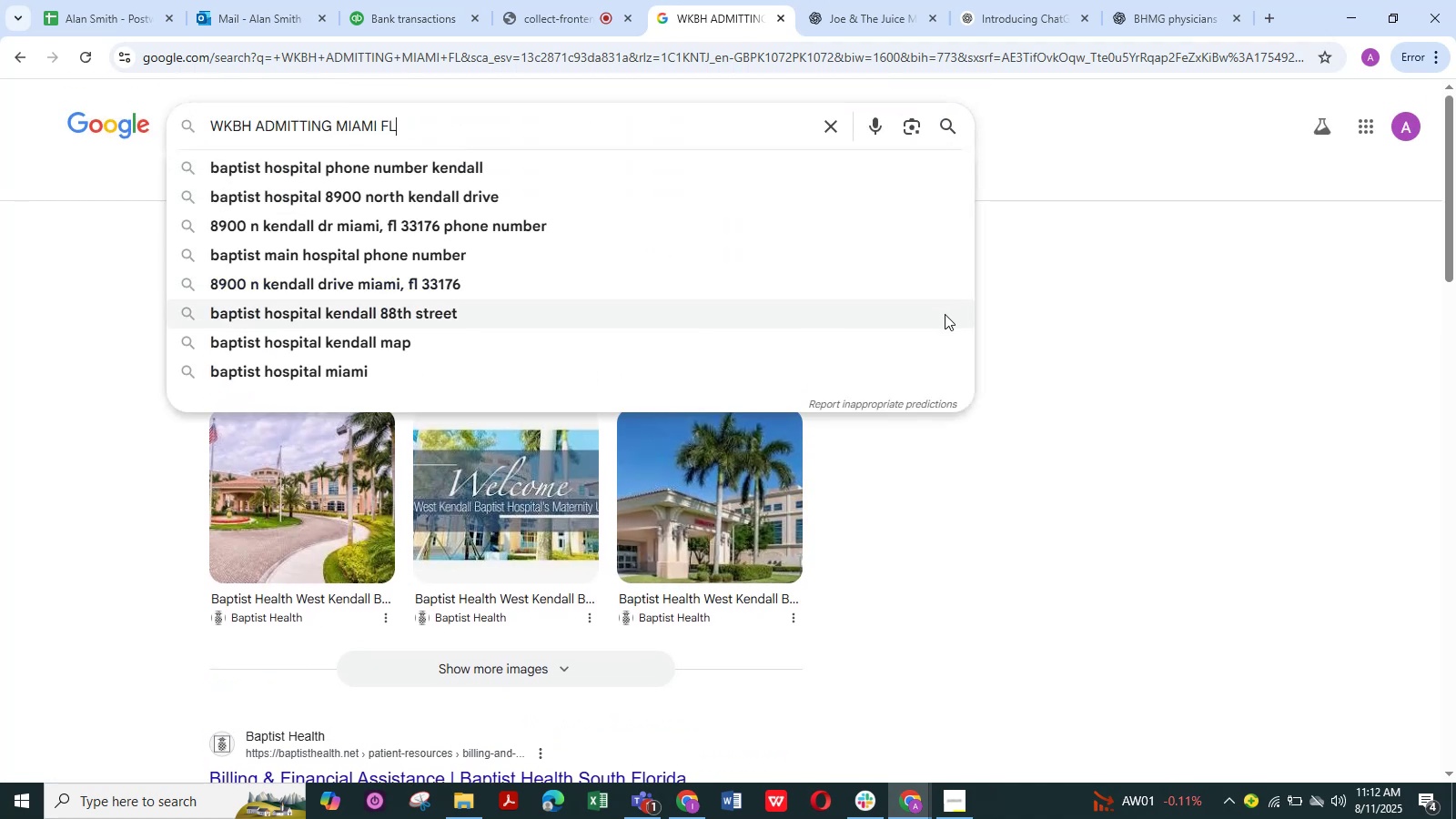 
left_click([1066, 350])
 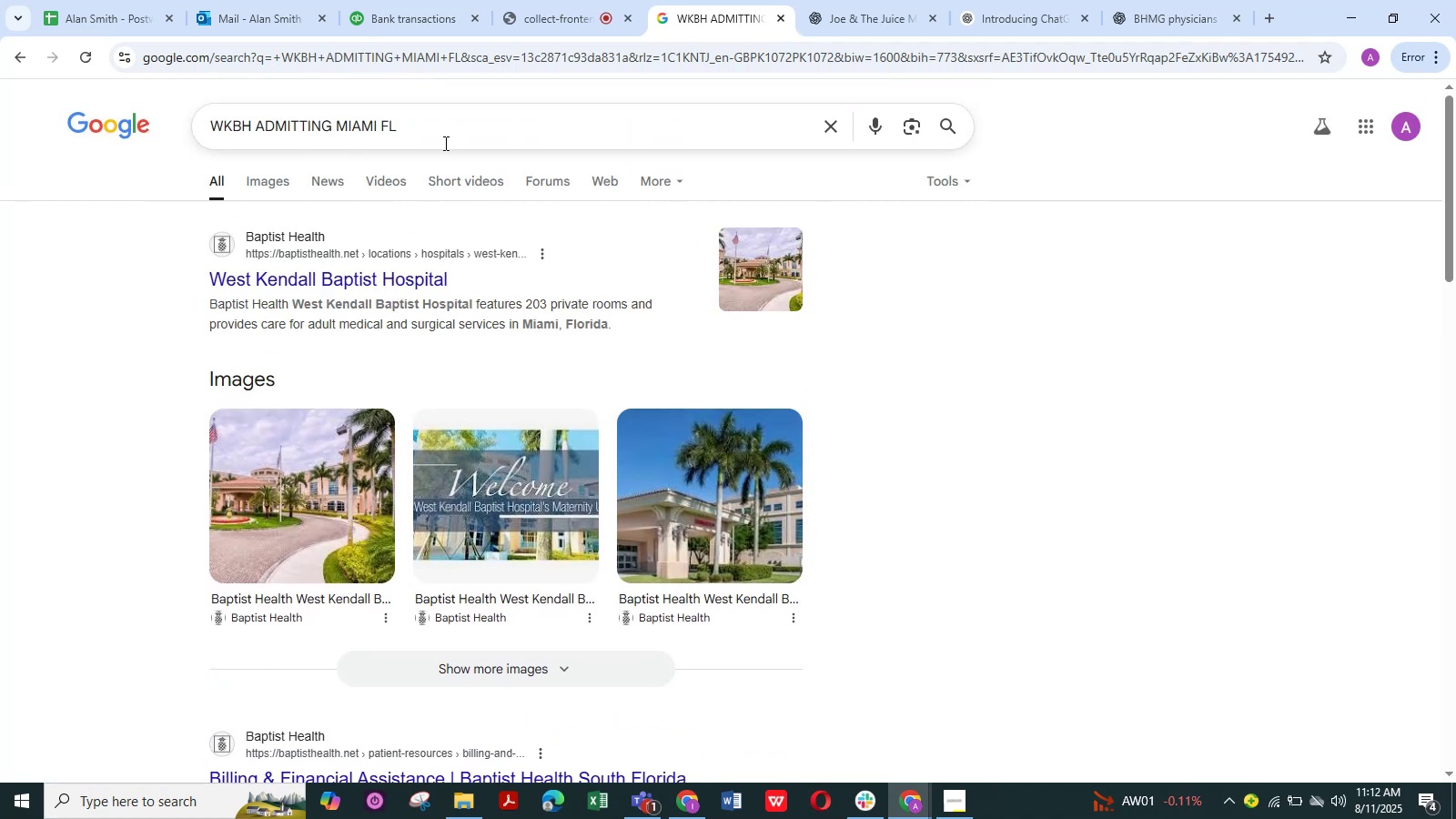 
left_click([440, 135])
 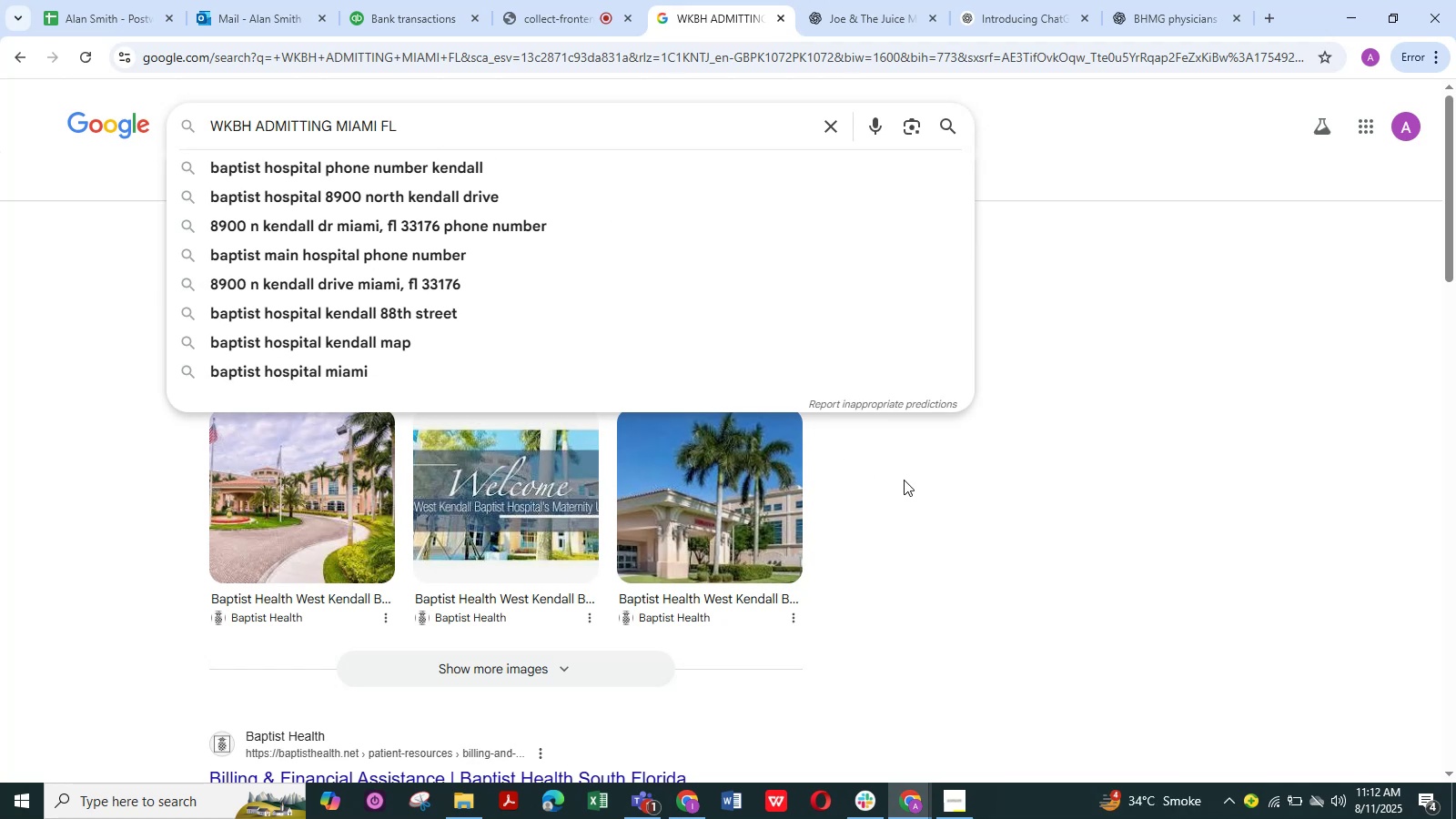 
wait(11.18)
 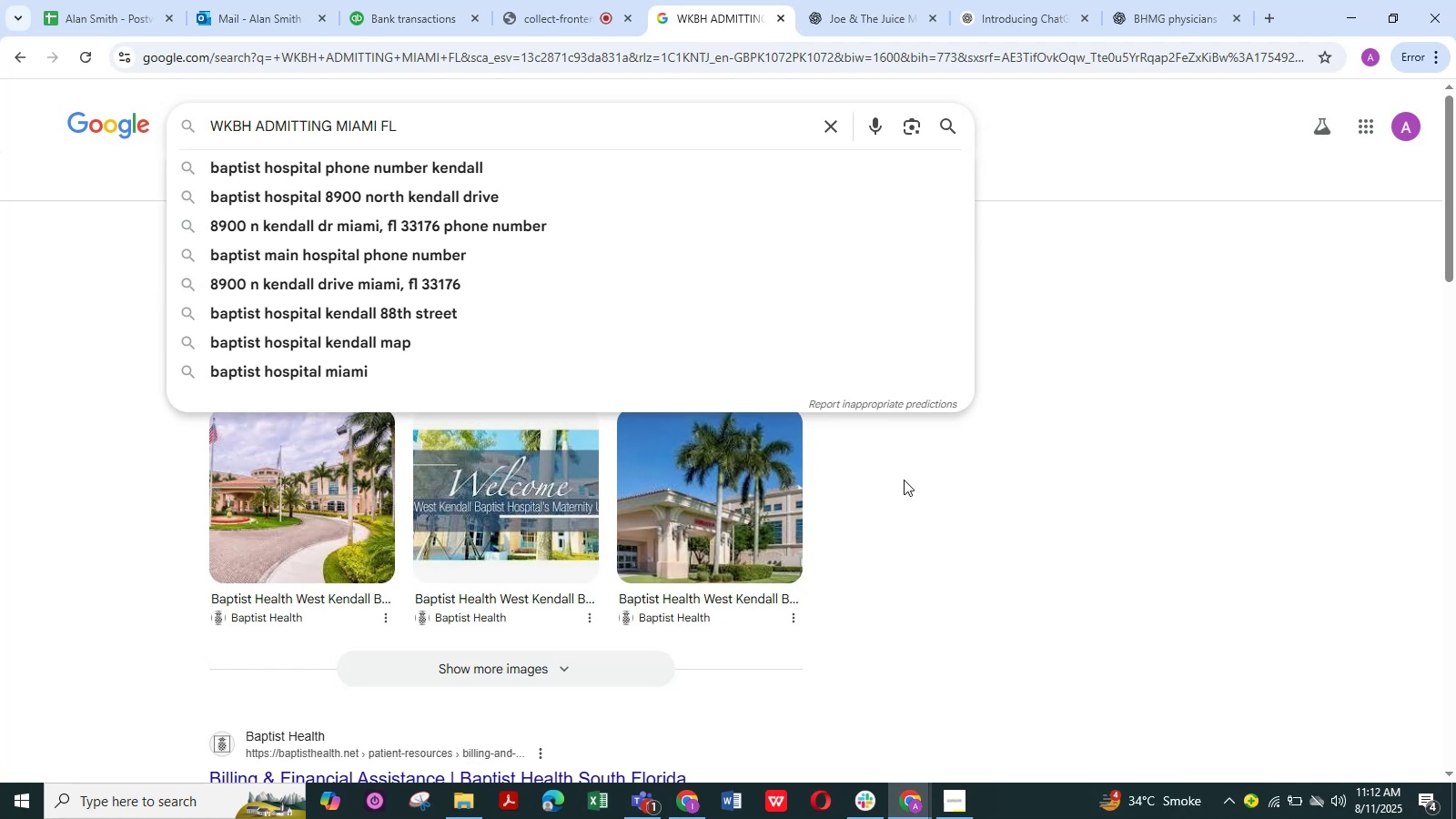 
left_click([904, 480])
 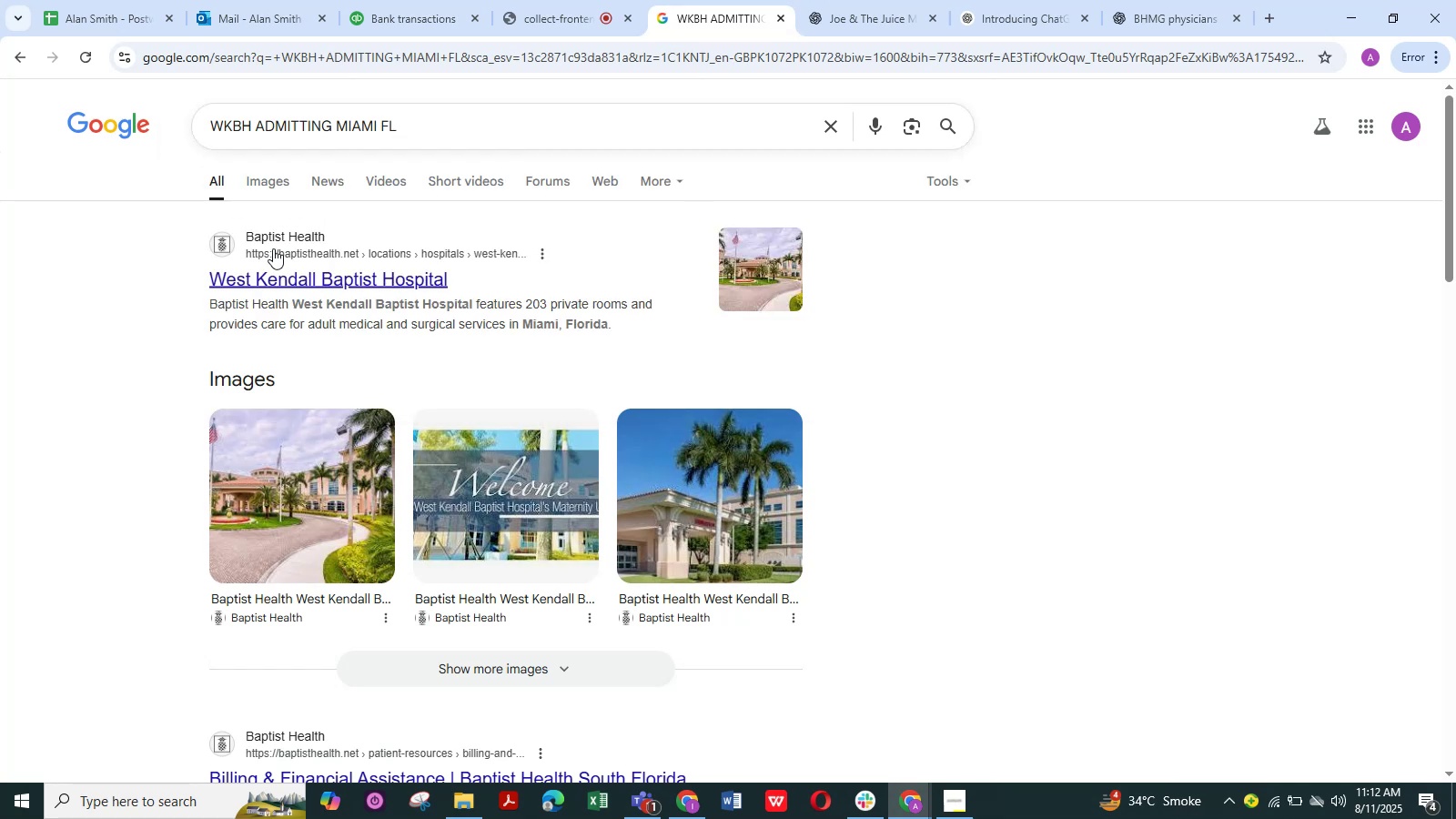 
left_click([259, 244])
 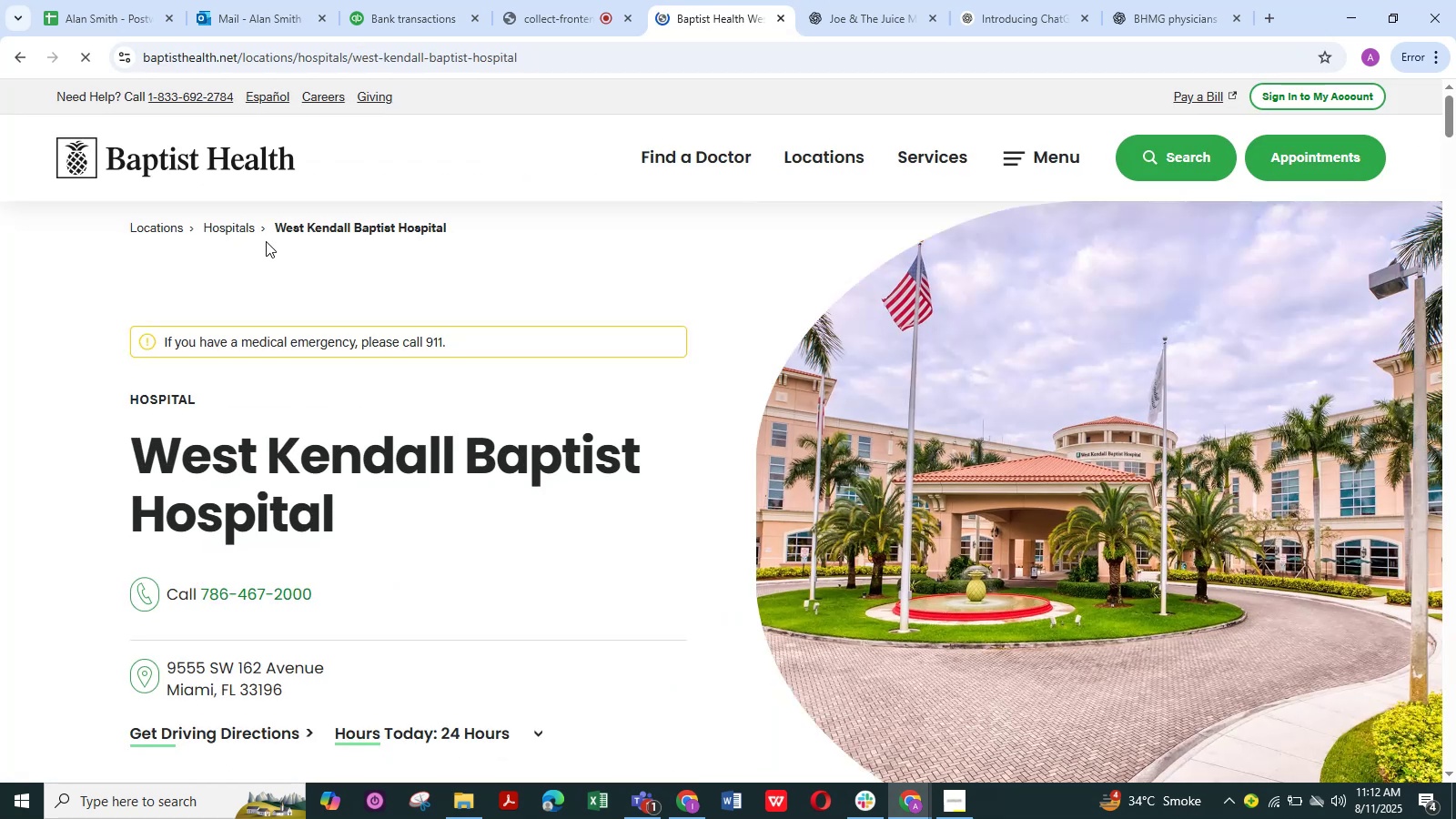 
wait(6.23)
 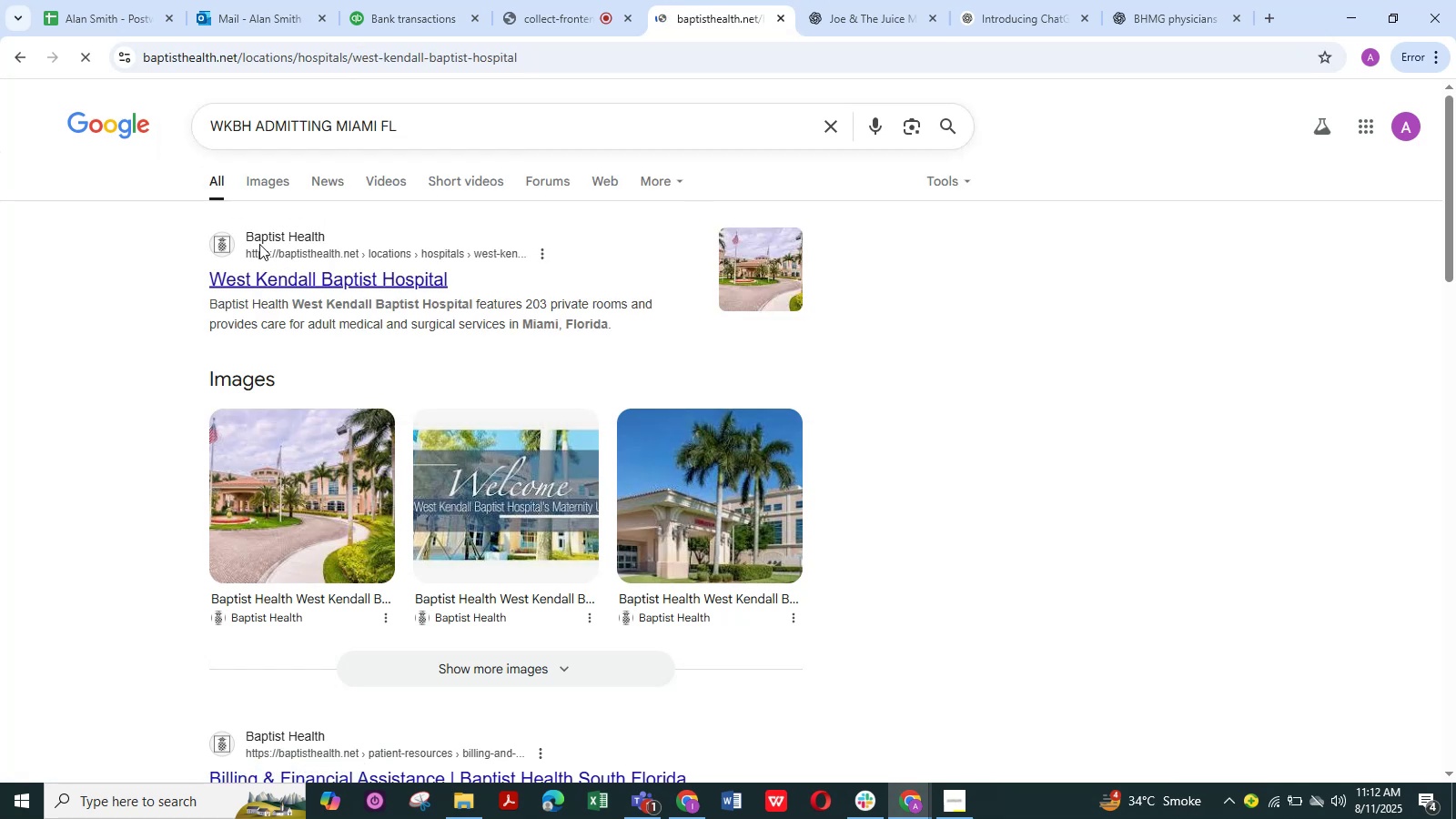 
scroll: coordinate [765, 410], scroll_direction: down, amount: 6.0
 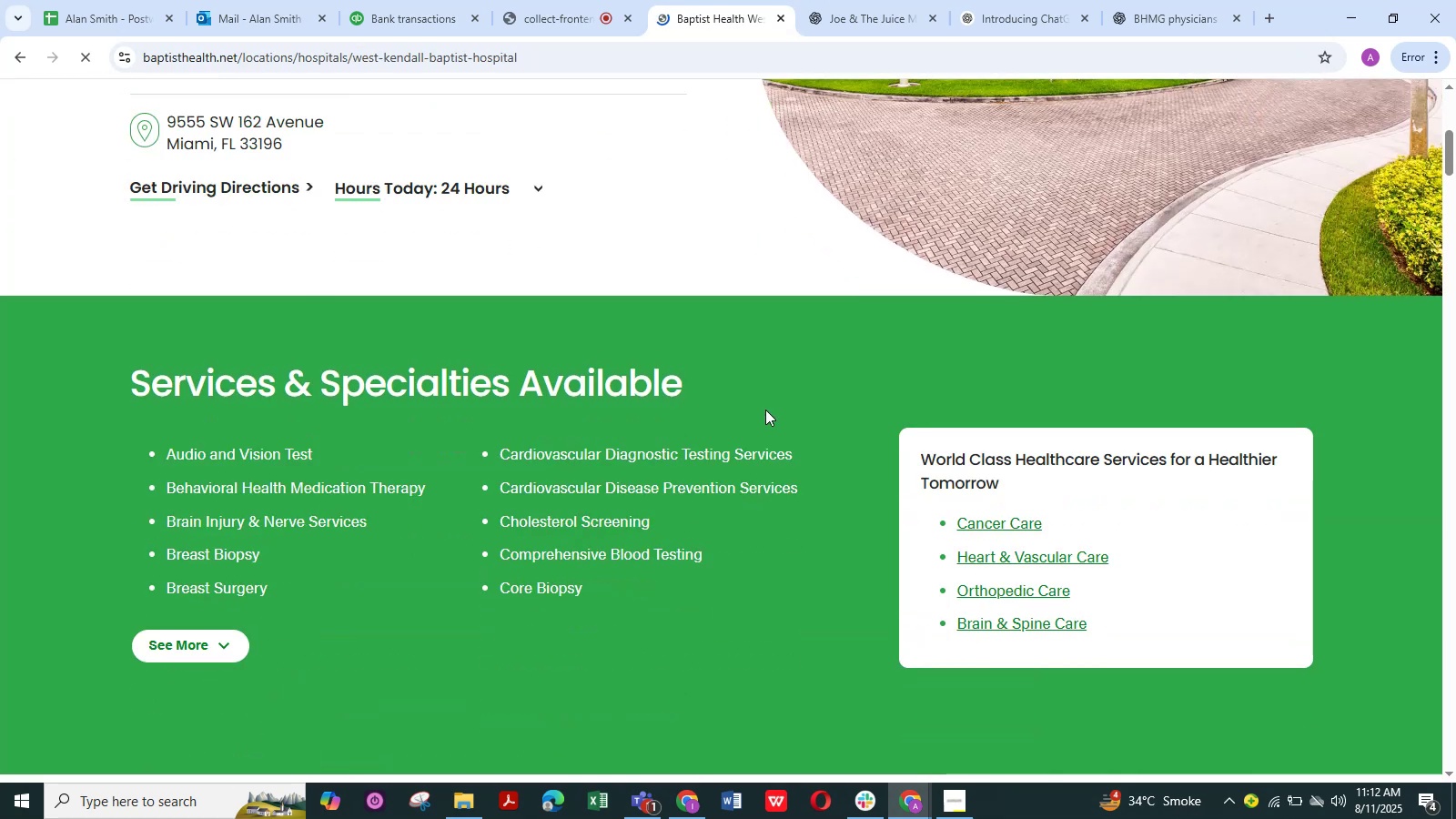 
scroll: coordinate [765, 410], scroll_direction: up, amount: 6.0
 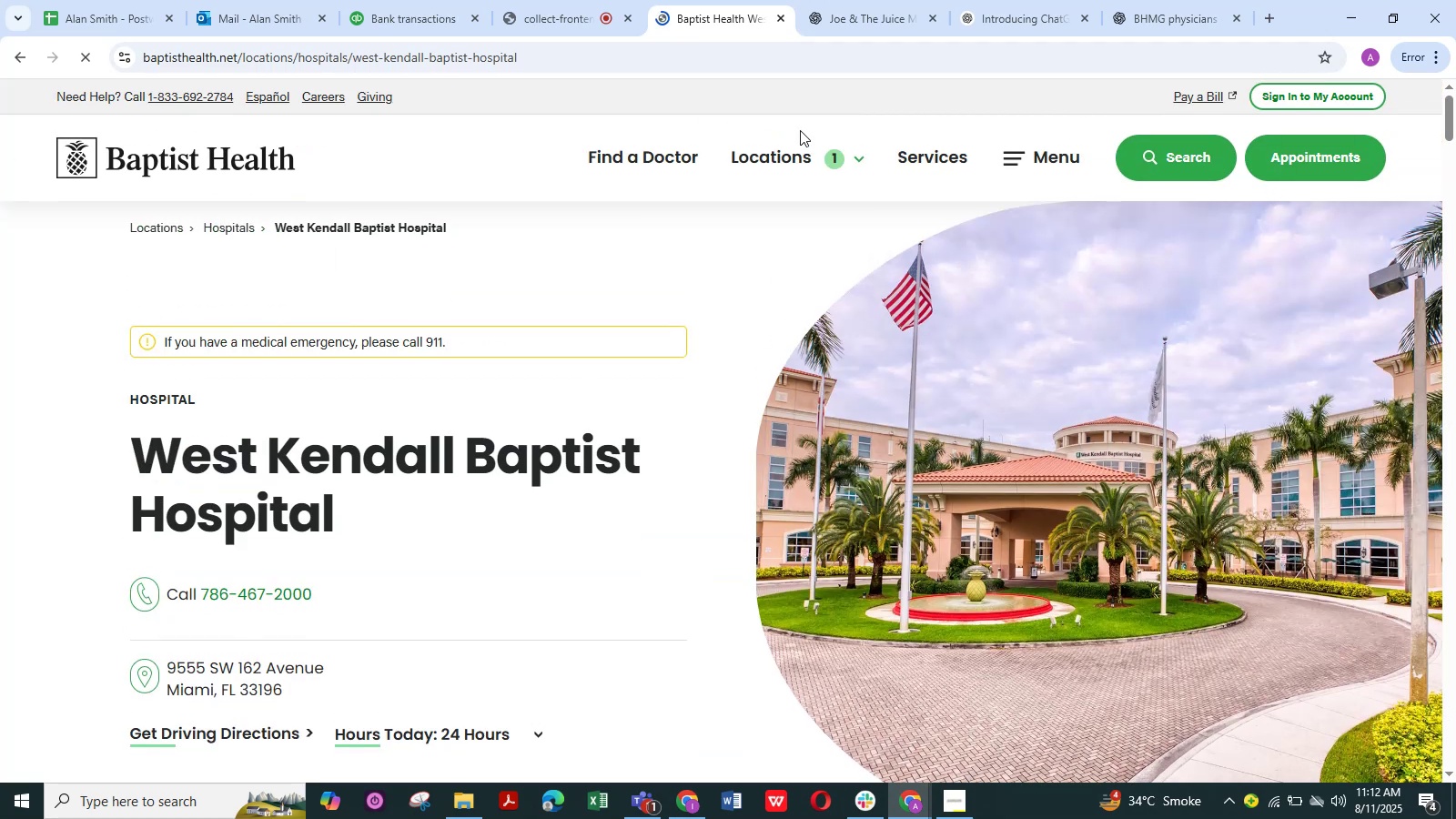 
mouse_move([391, 21])
 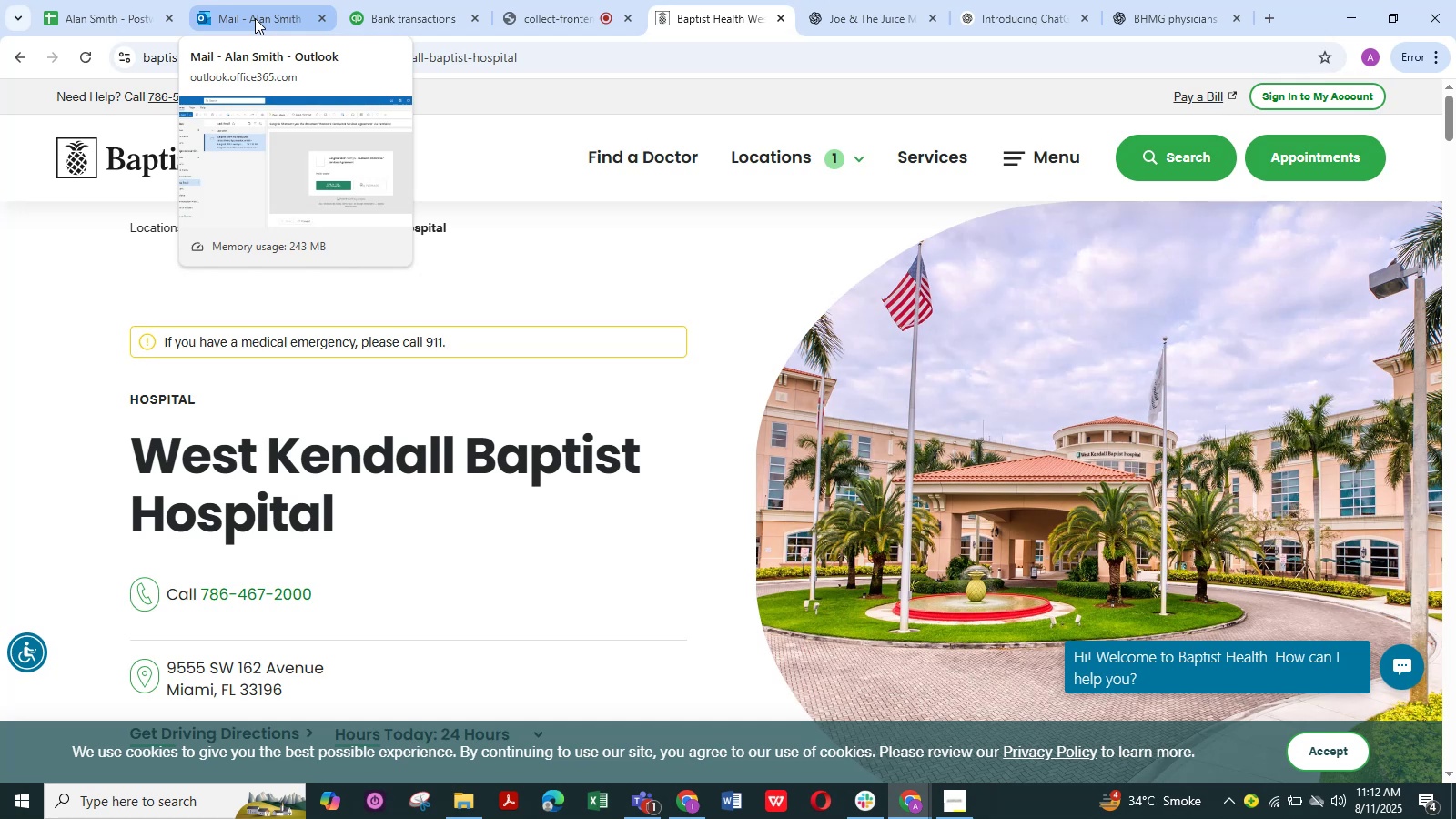 
wait(12.79)
 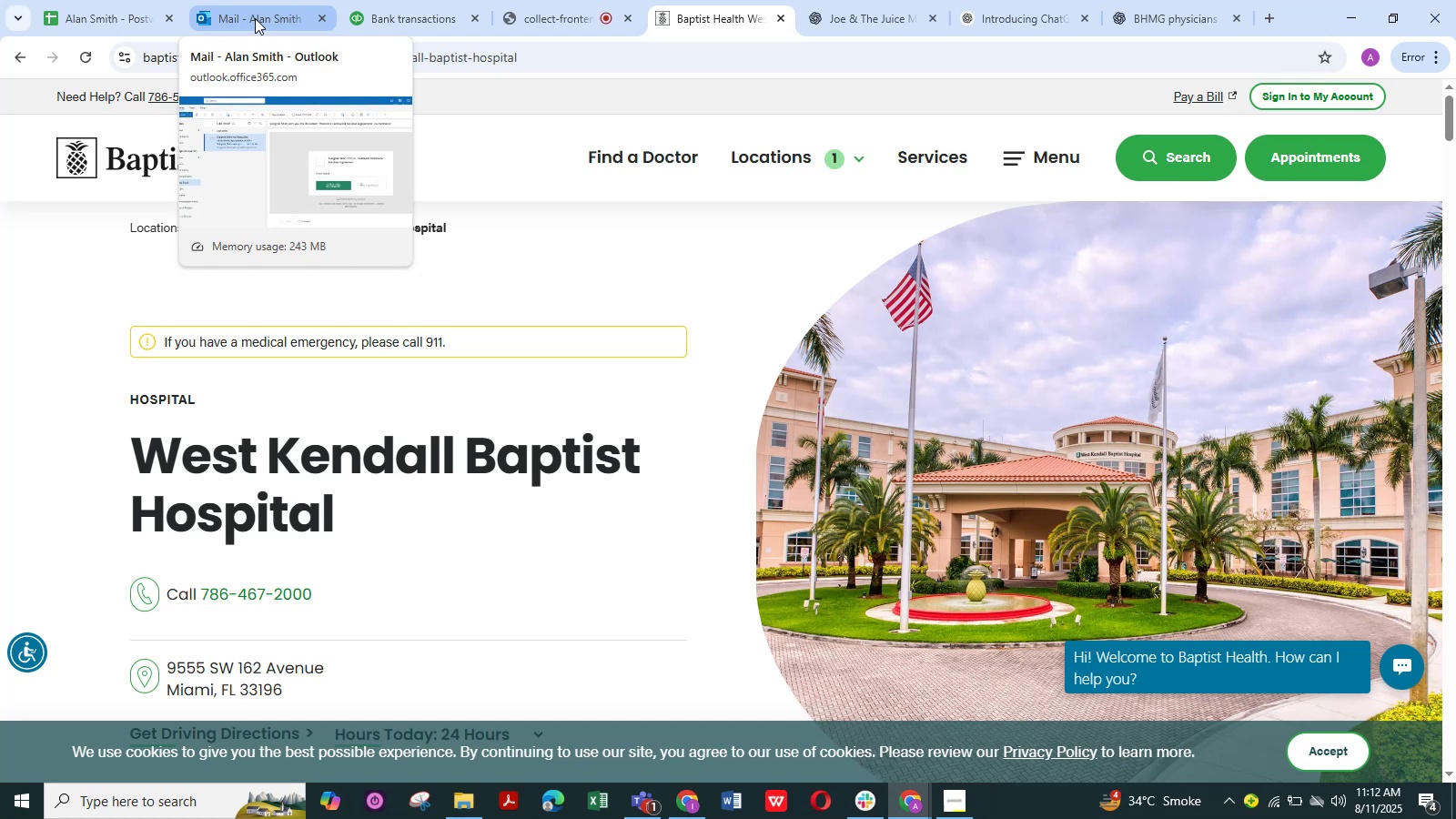 
left_click([404, 10])
 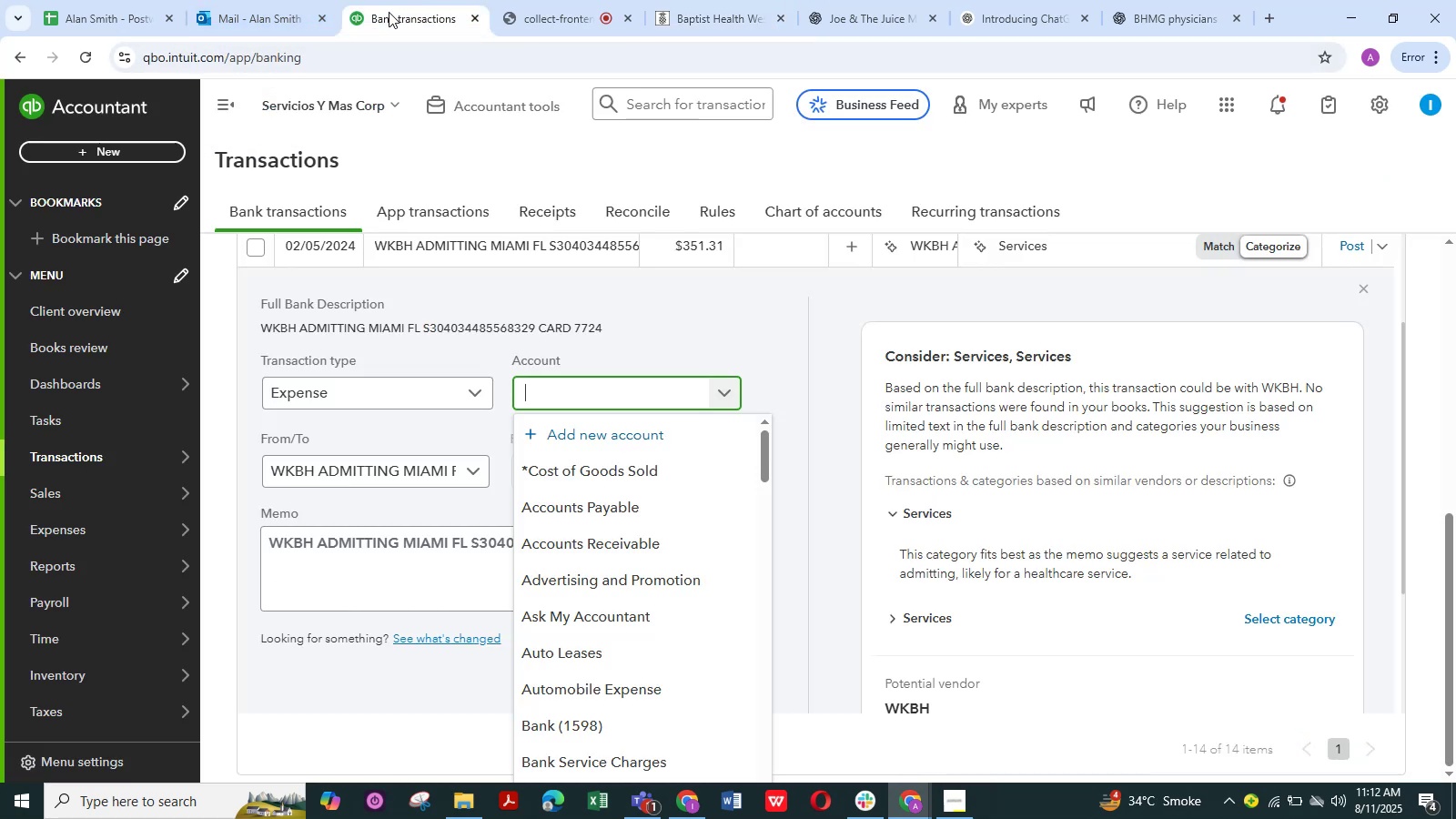 
mouse_move([256, 35])
 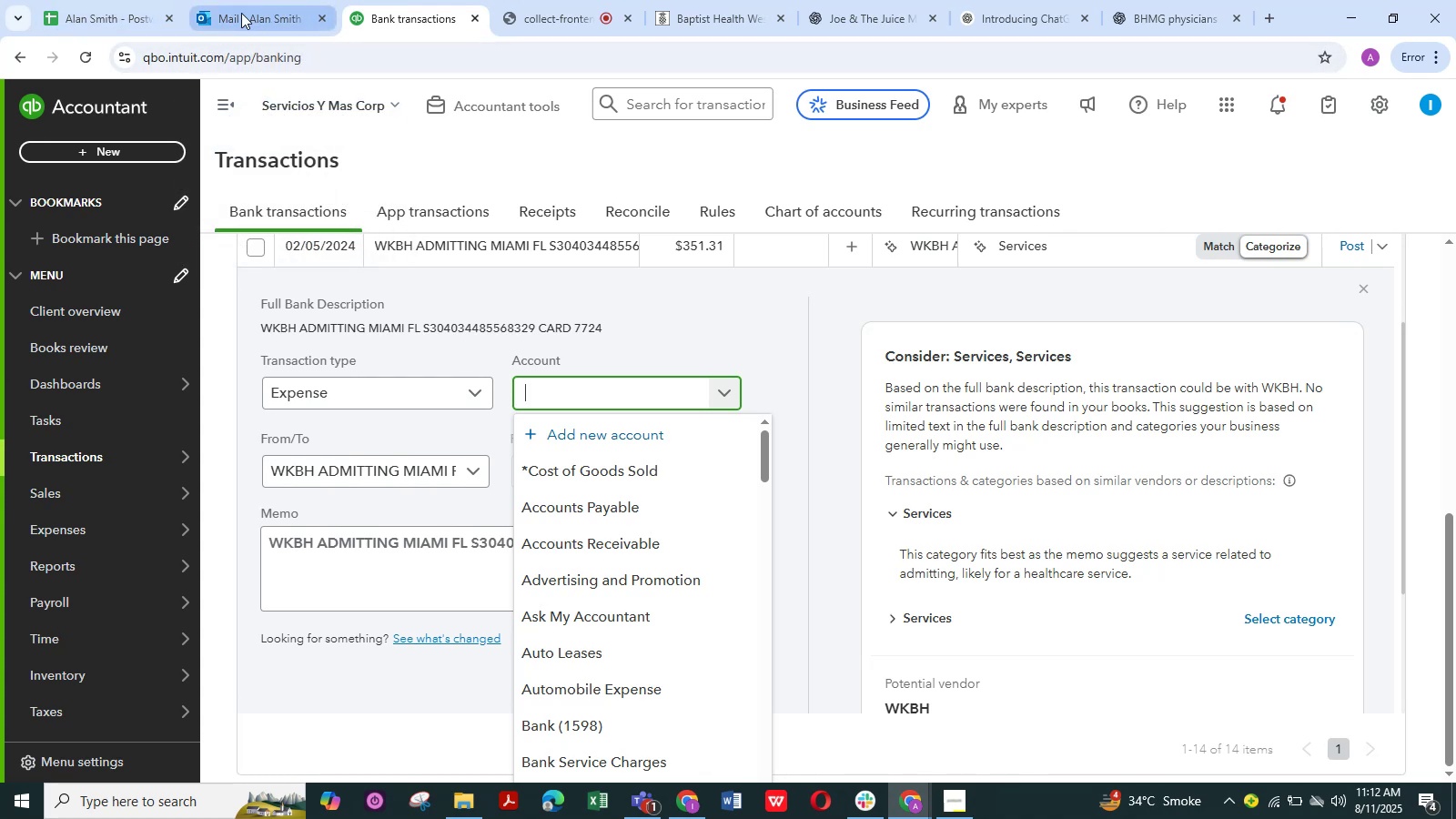 
left_click([131, 14])
 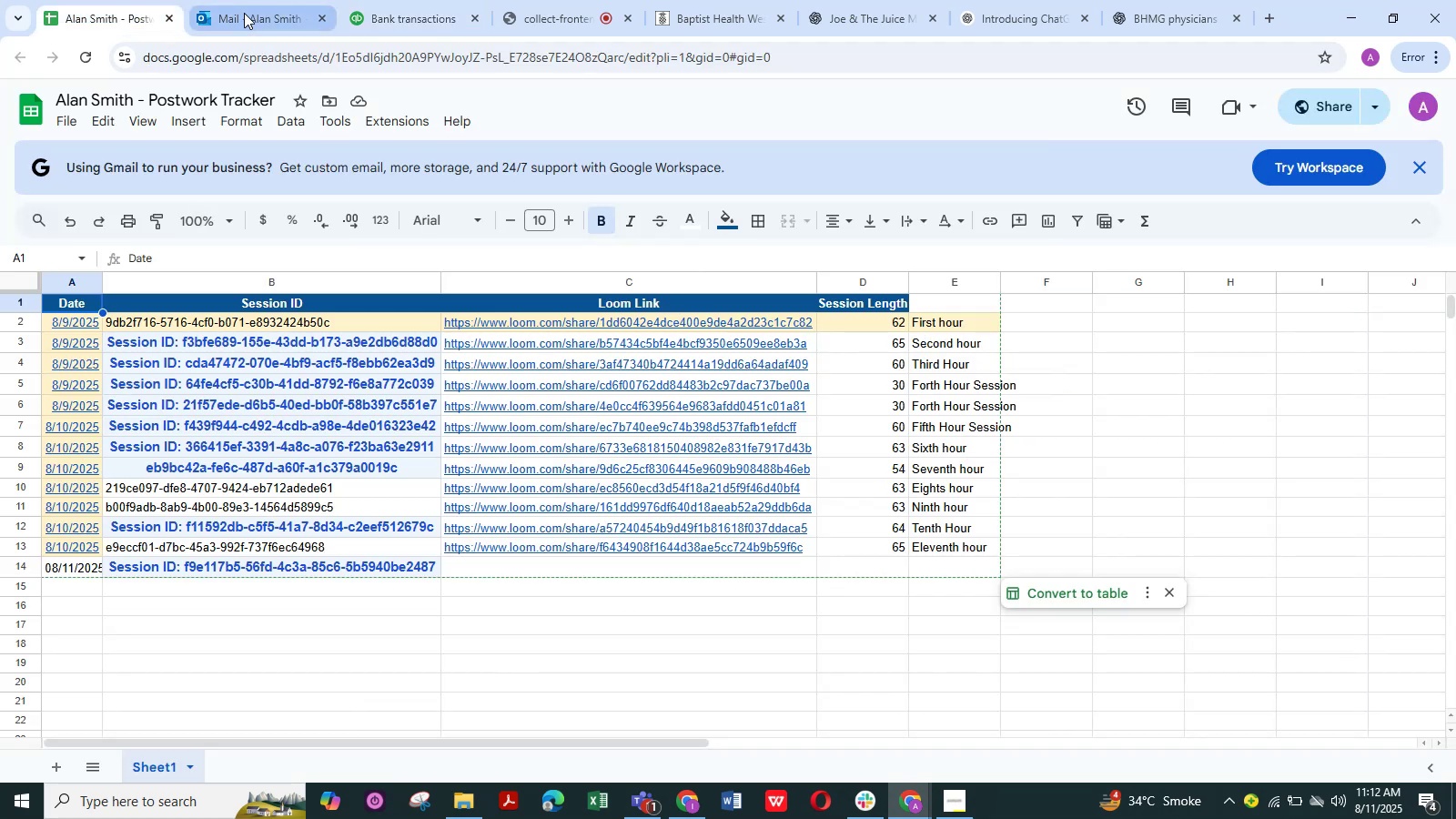 
left_click([244, 13])
 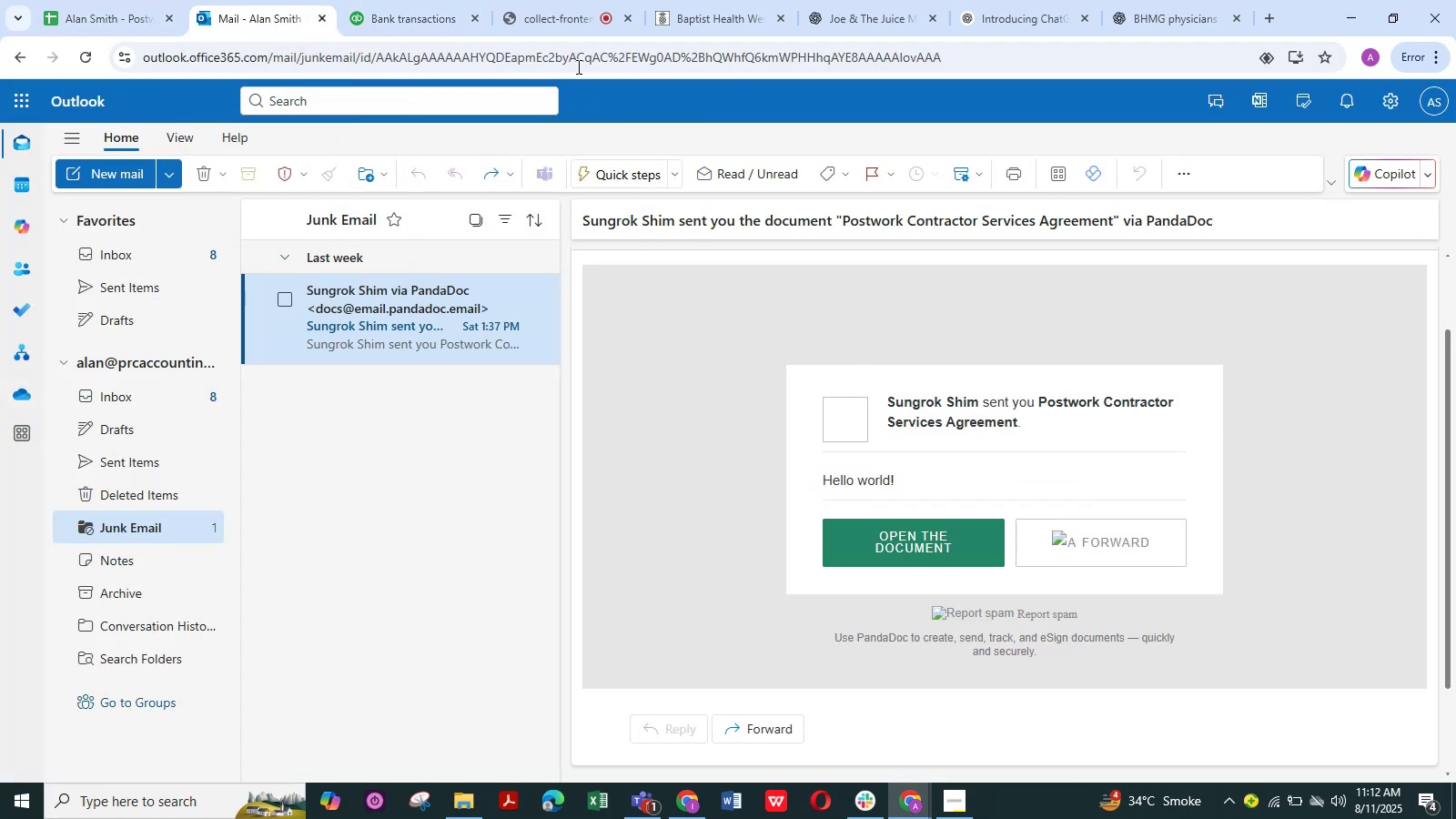 
left_click([425, 24])
 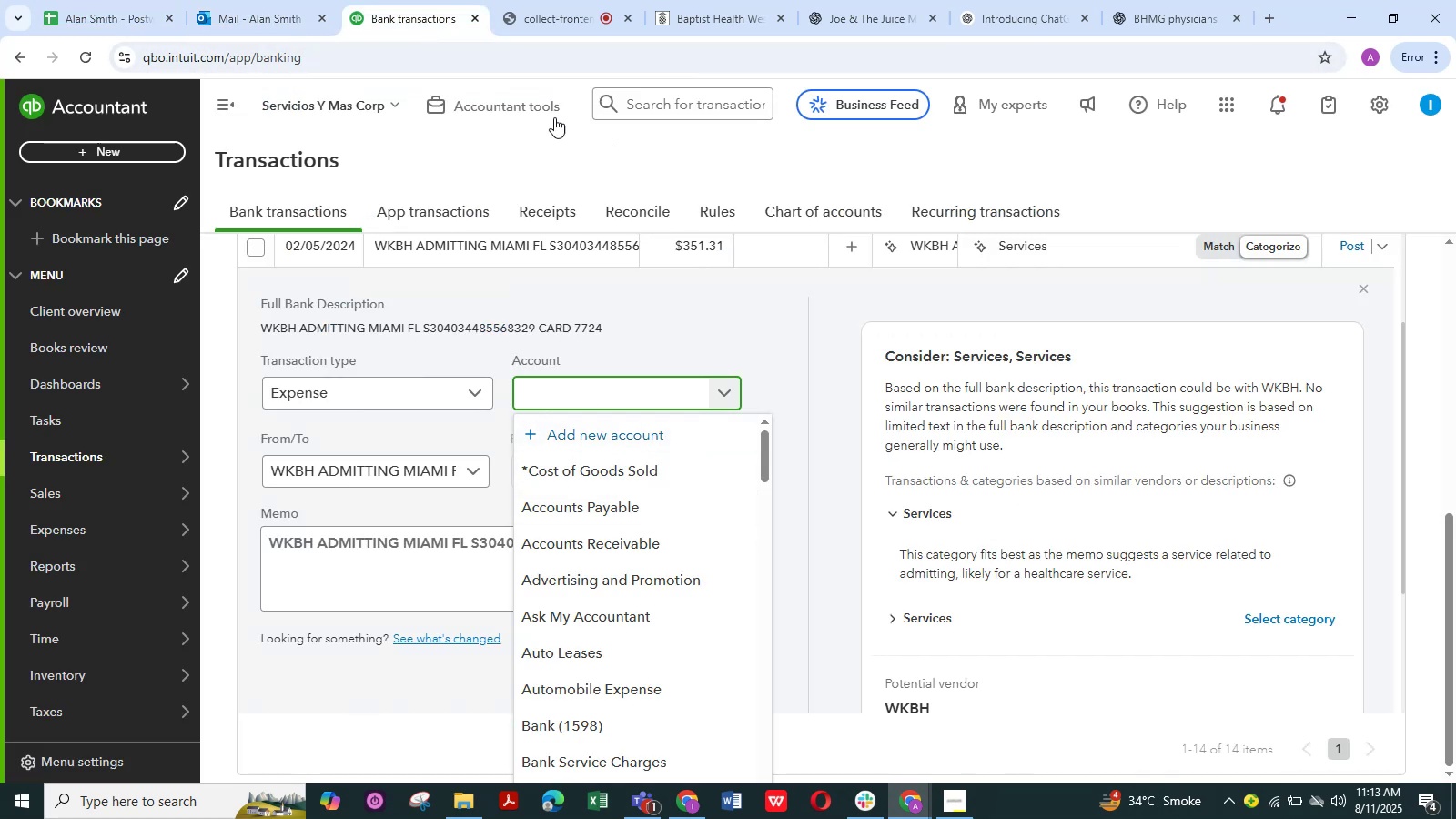 
wait(5.22)
 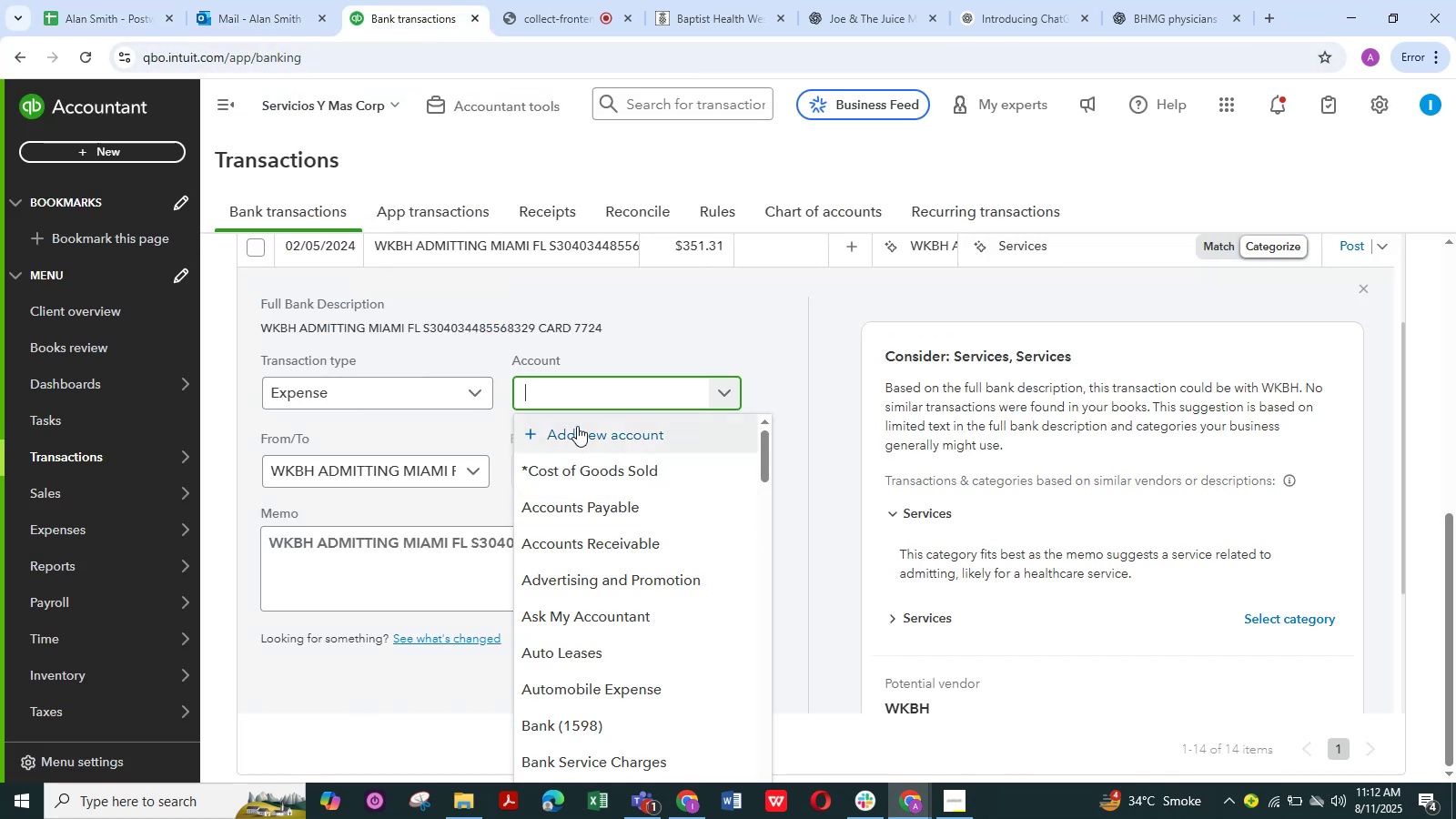 
left_click([724, 7])
 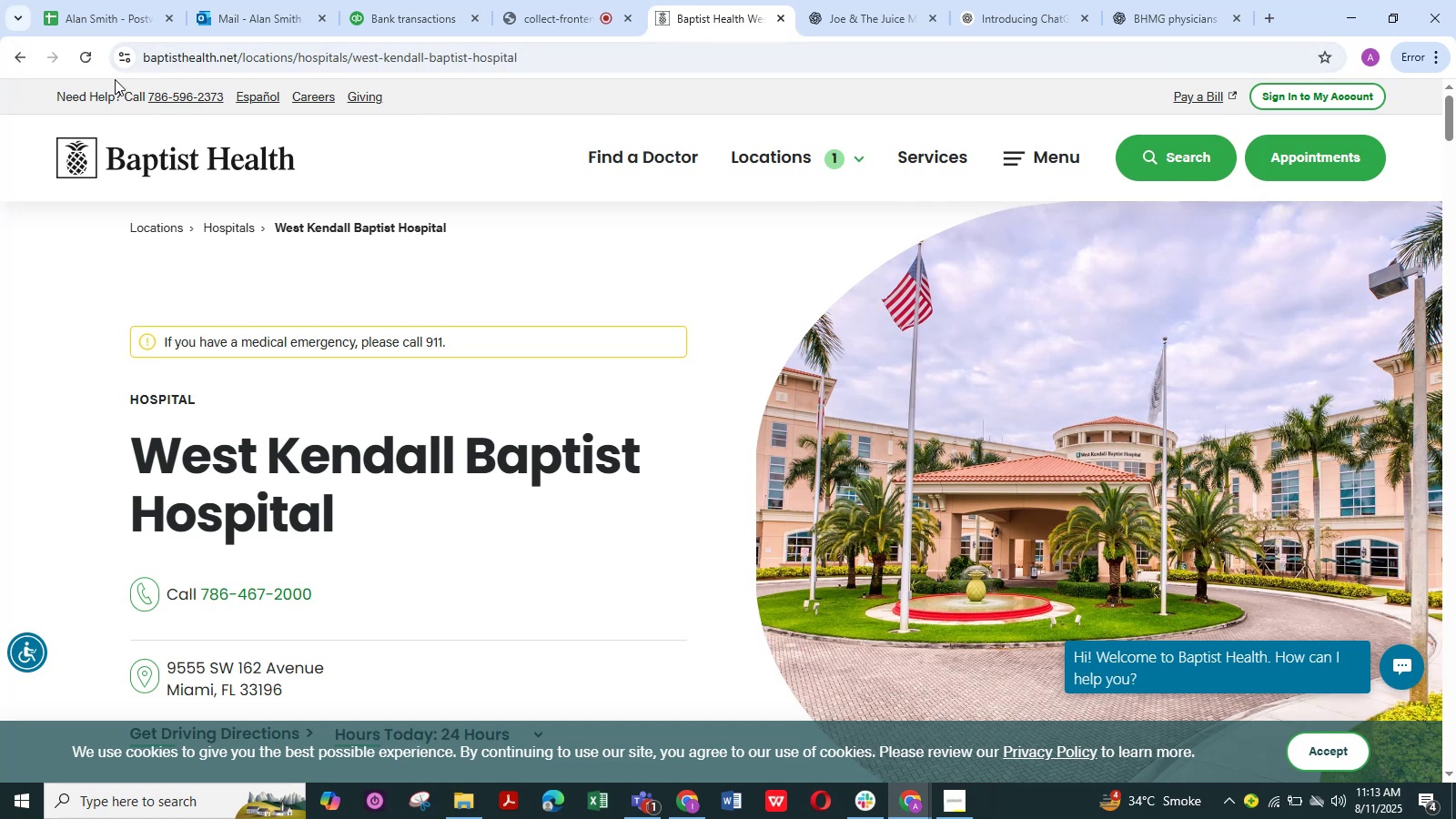 
wait(8.05)
 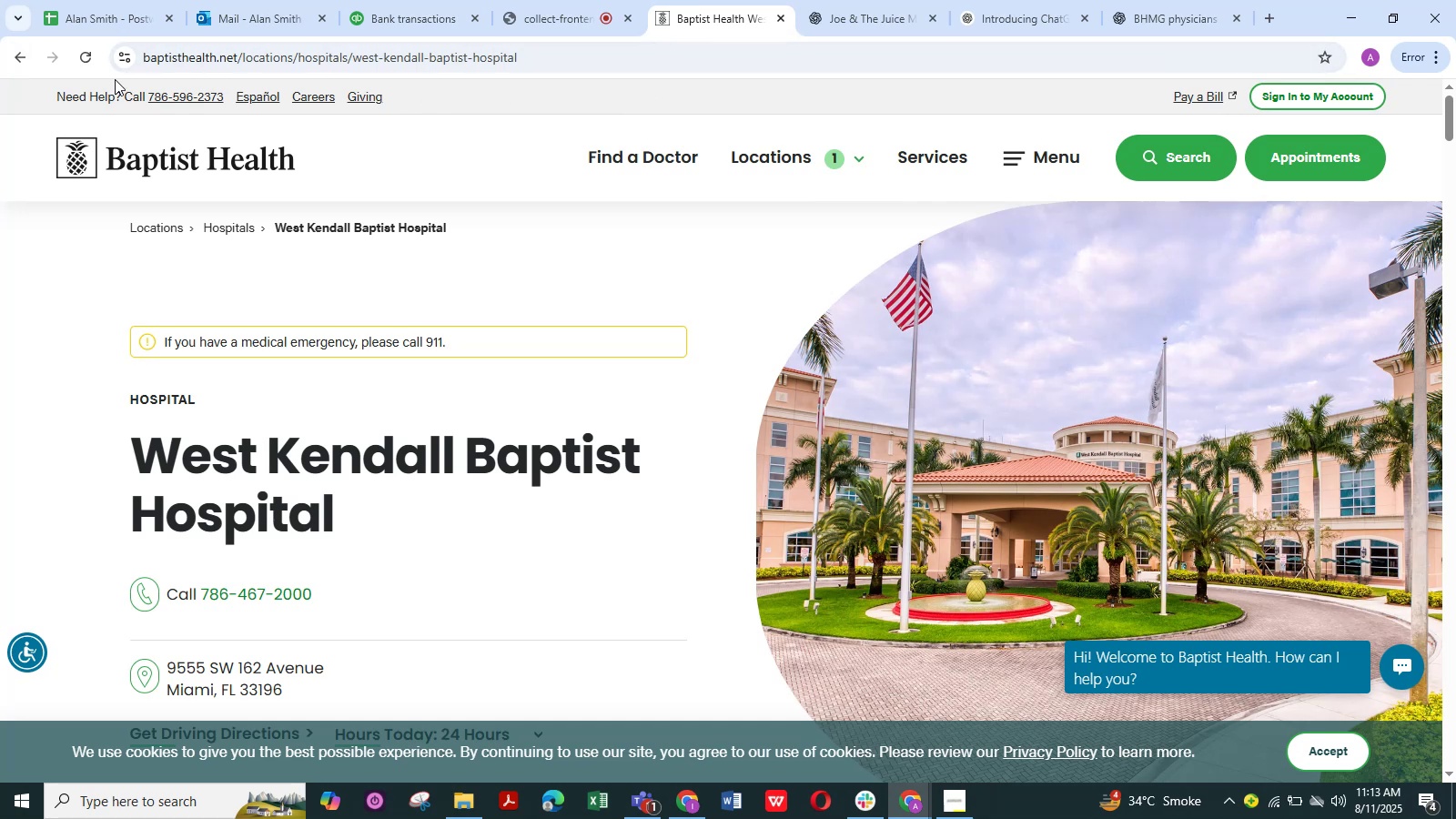 
left_click([26, 61])
 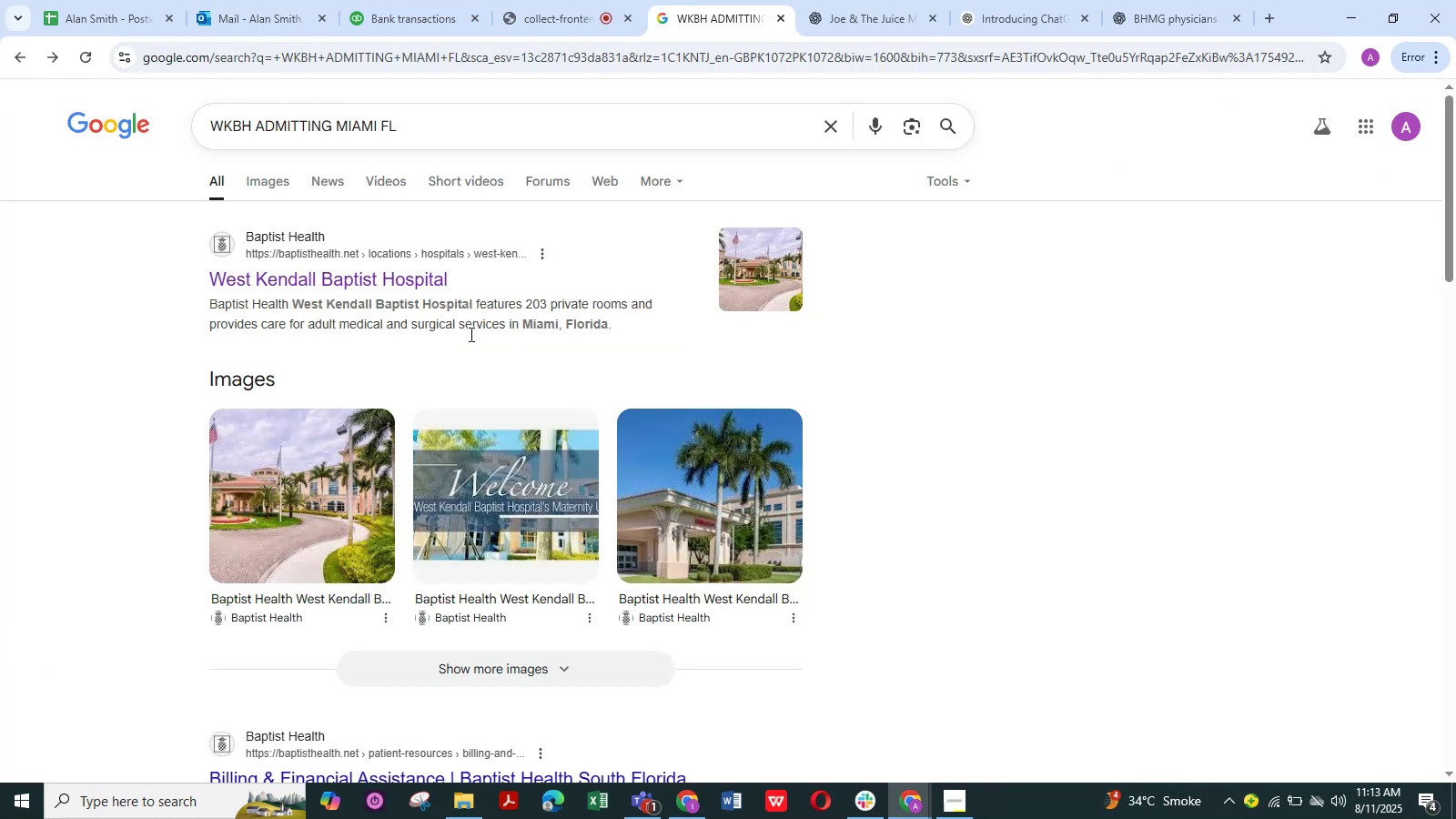 
scroll: coordinate [482, 381], scroll_direction: down, amount: 5.0
 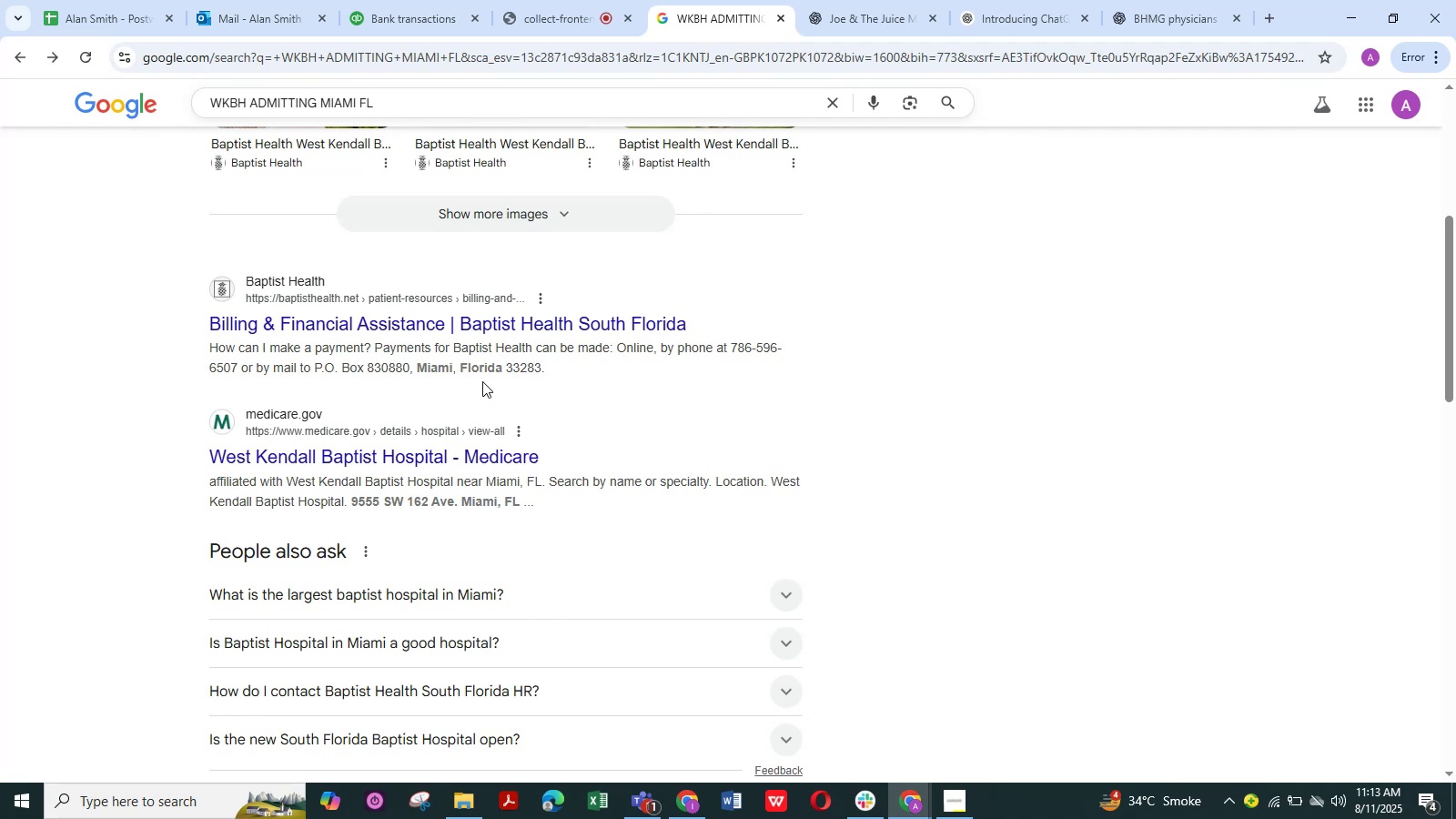 
scroll: coordinate [482, 367], scroll_direction: up, amount: 4.0
 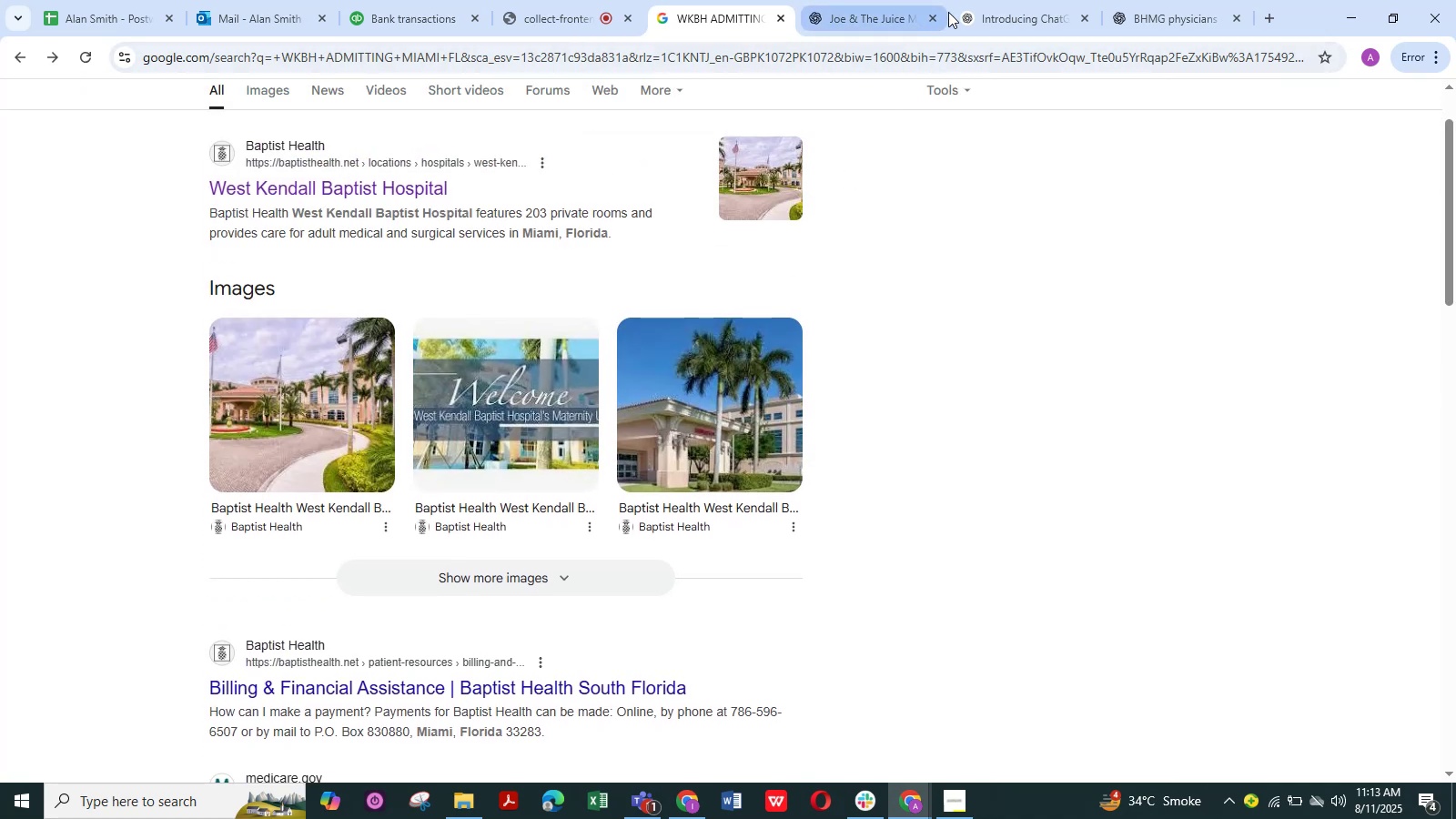 
left_click([1007, 11])
 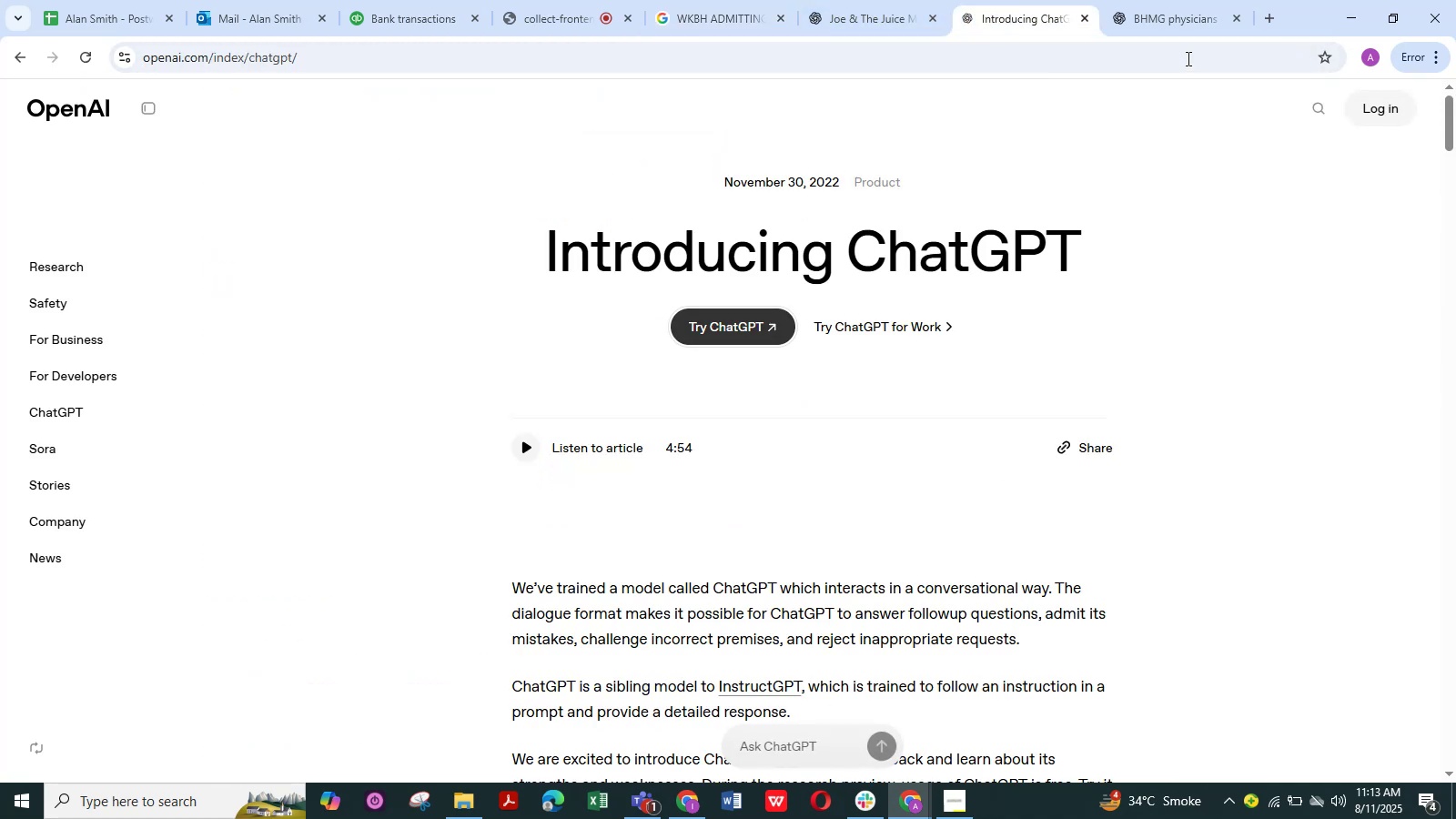 
left_click([1169, 23])
 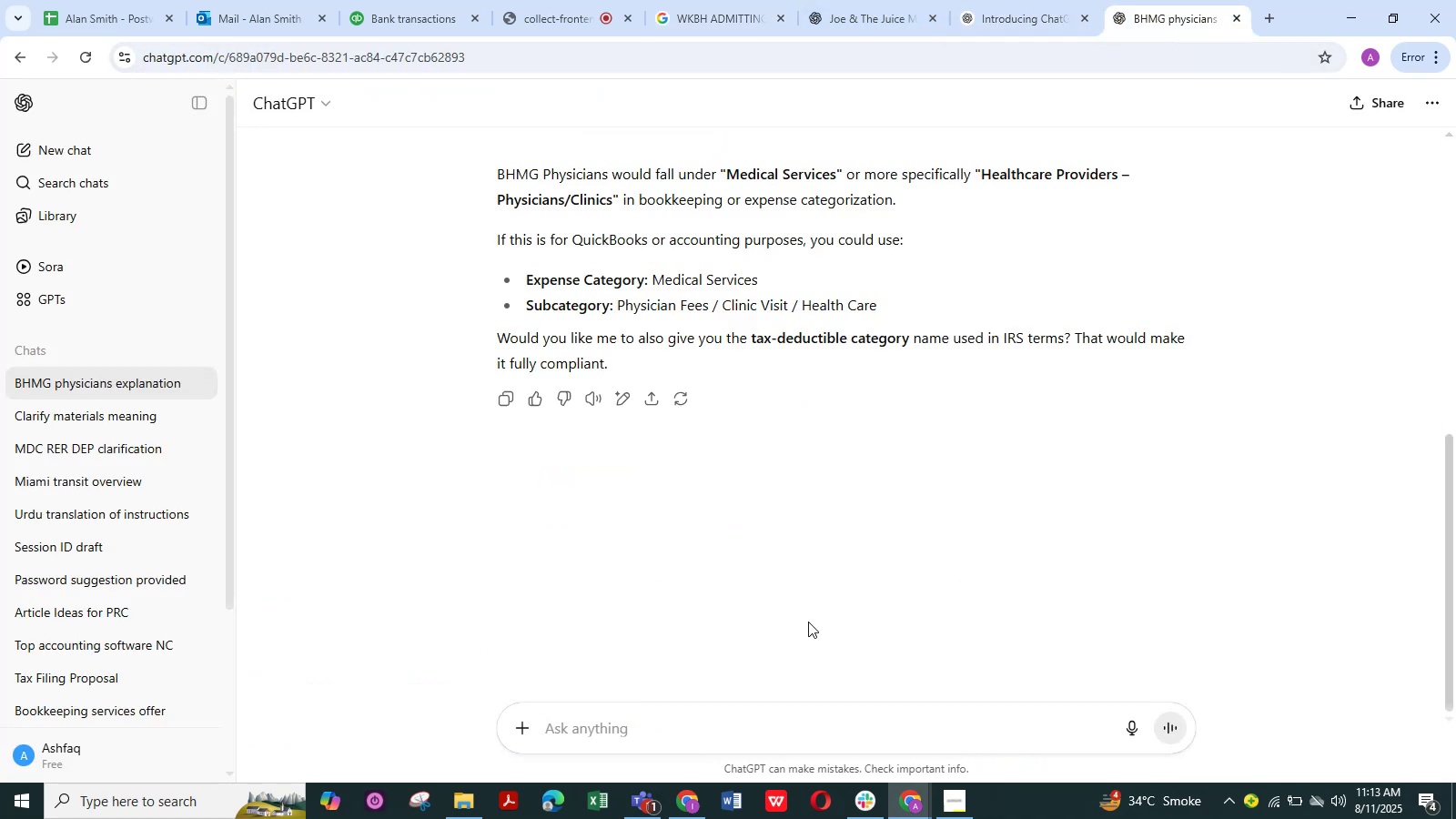 
key(Control+V)
 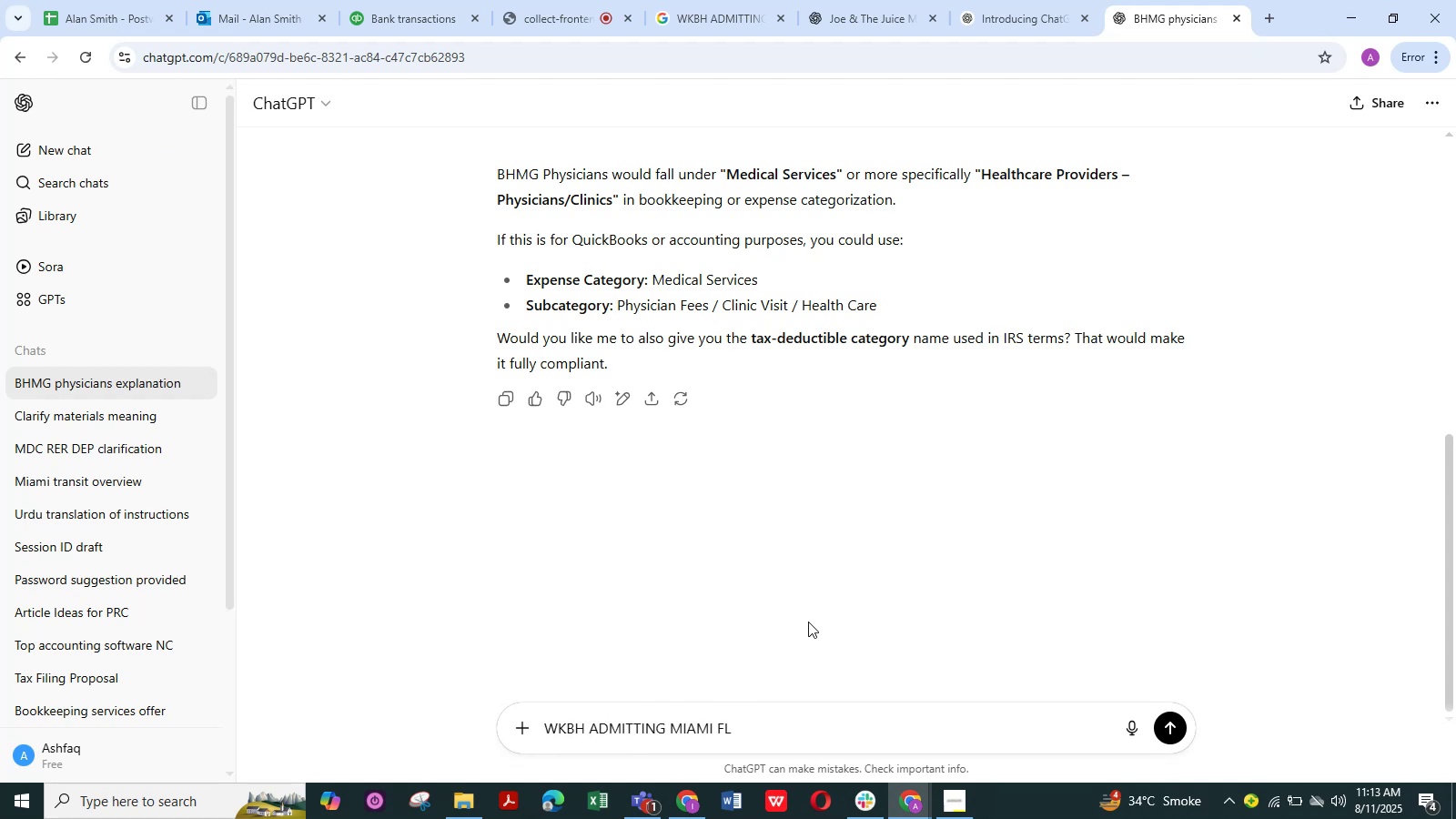 
key(NumpadEnter)
 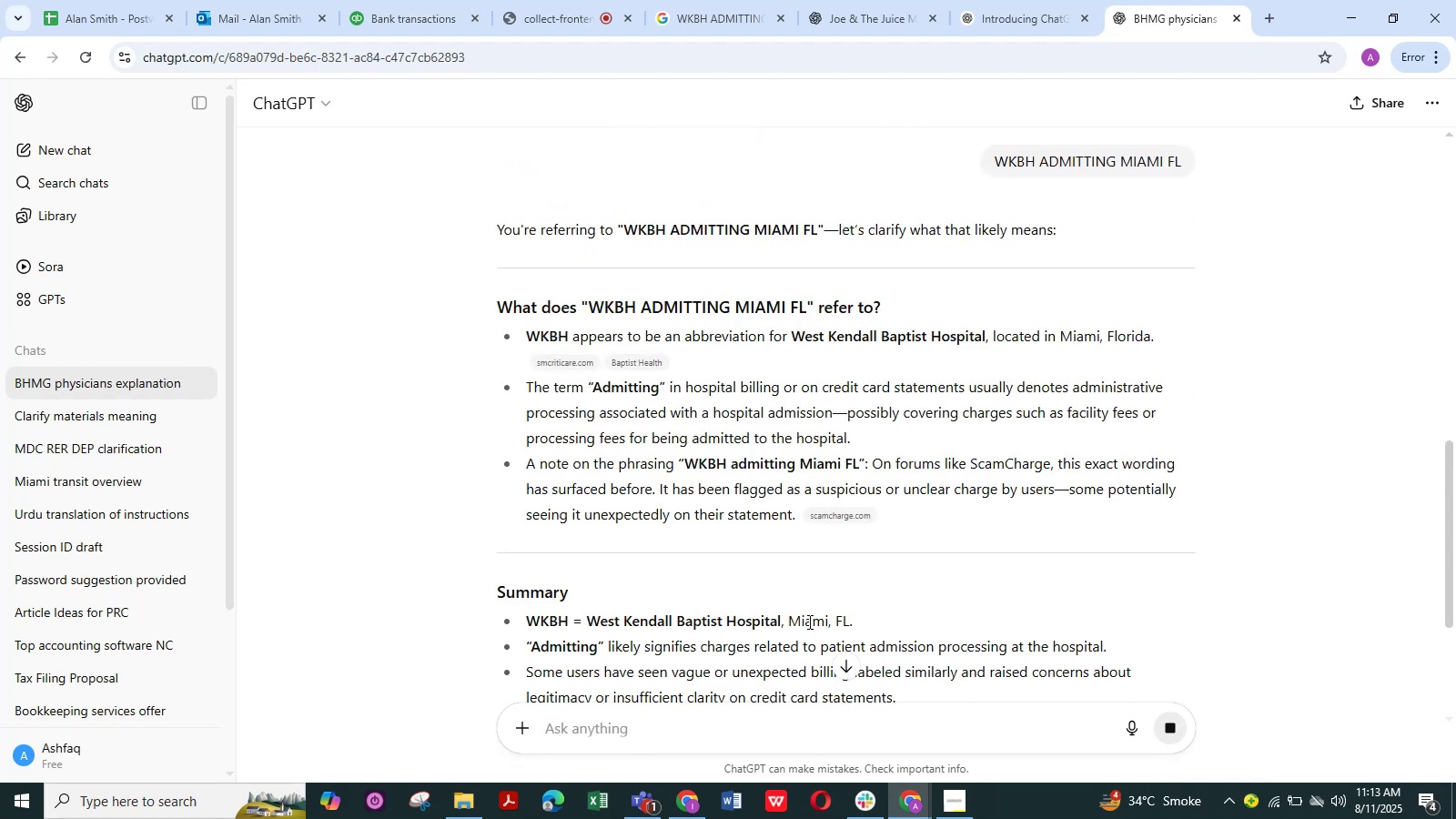 
wait(7.74)
 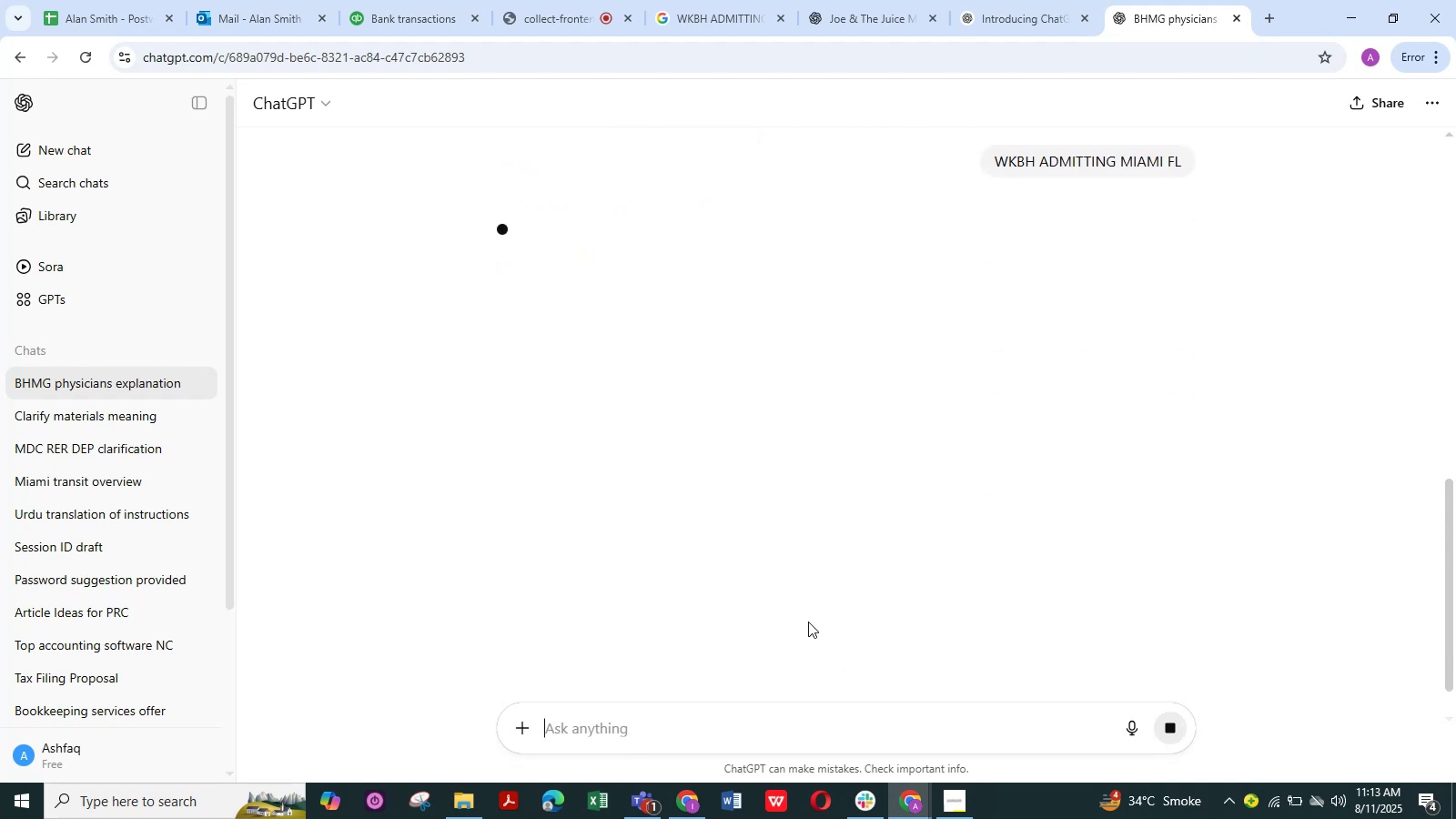 
key(Control+V)
 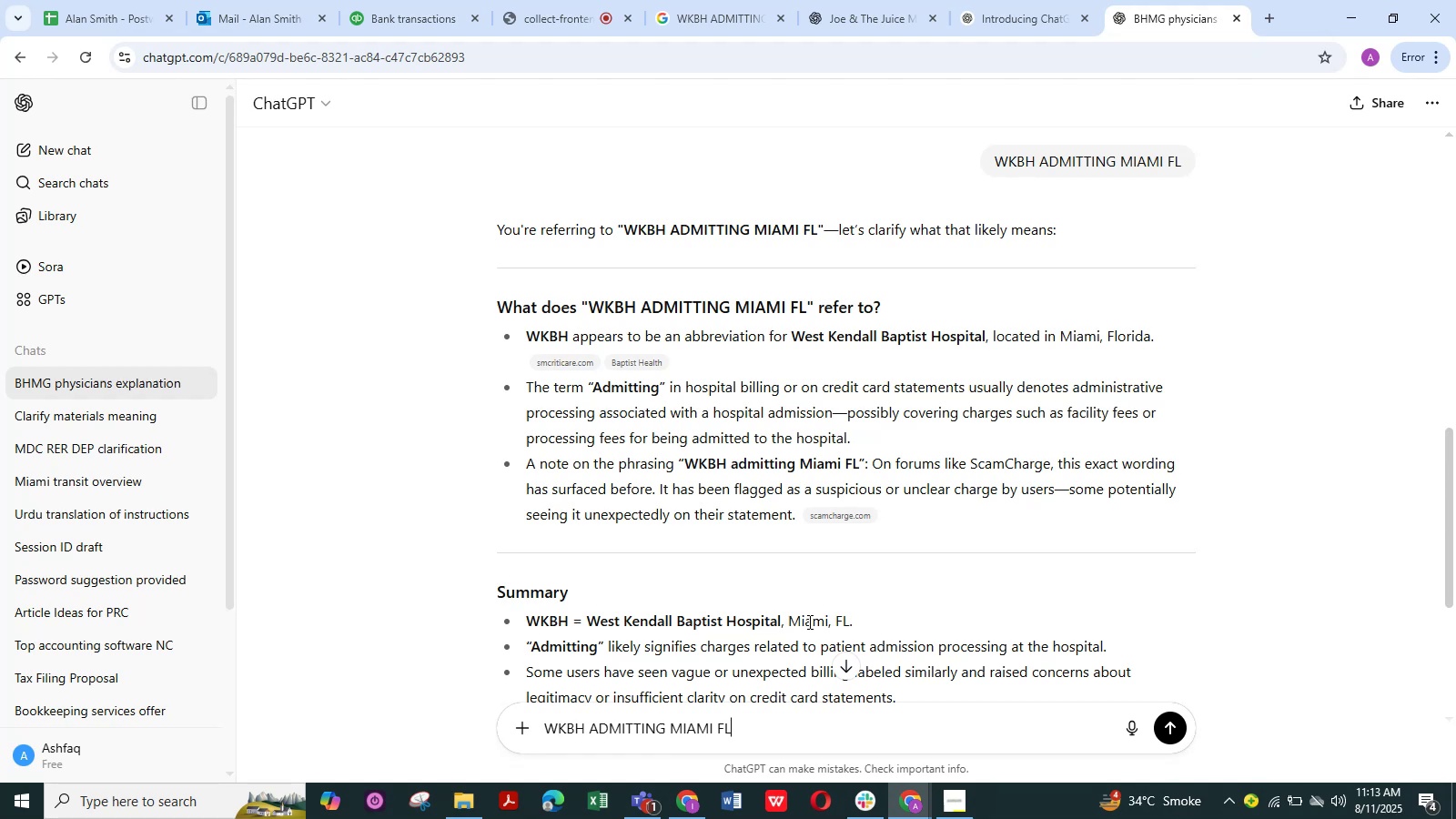 
type( should be classified)
key(NumpadEnter)
 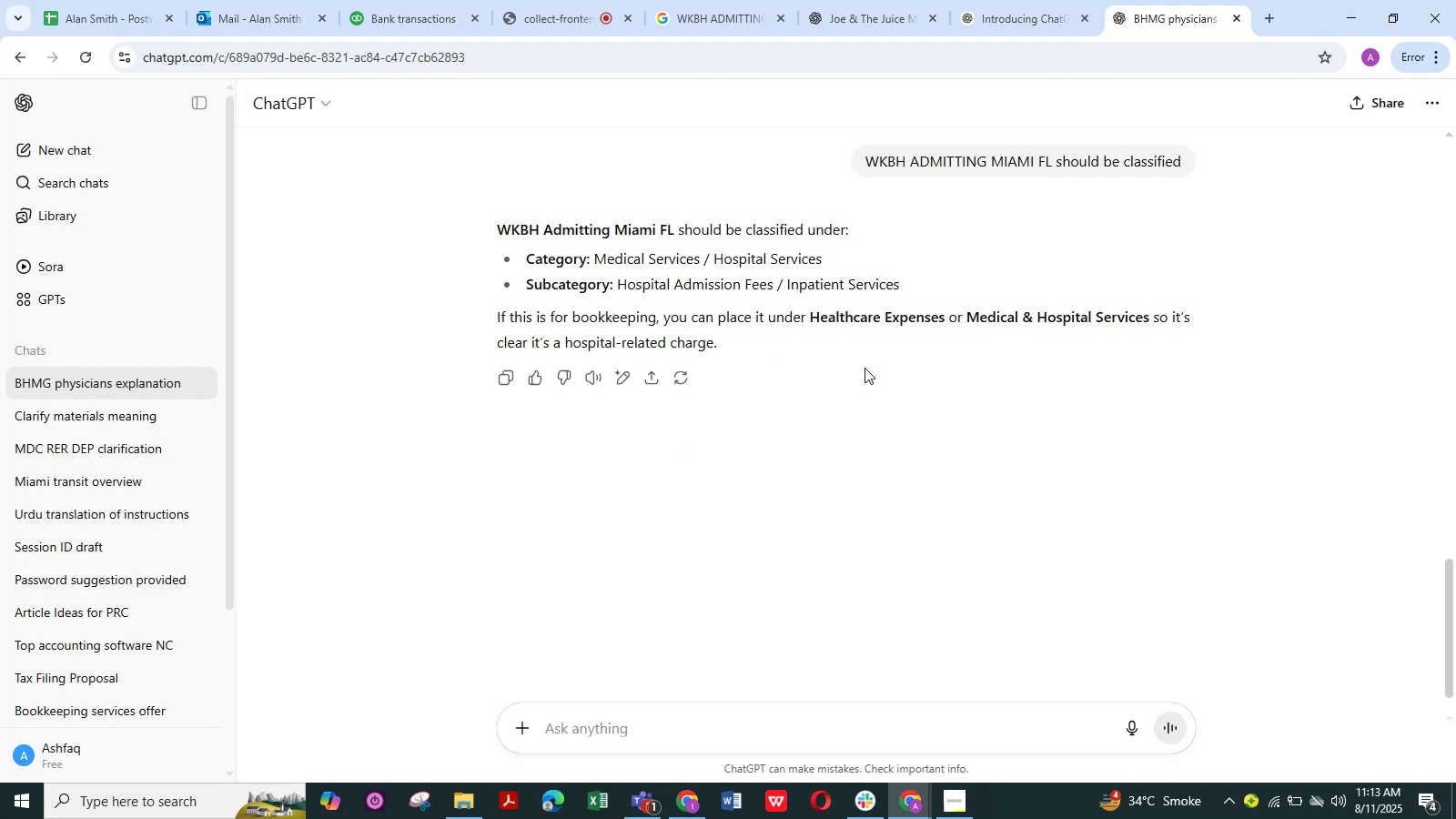 
wait(14.6)
 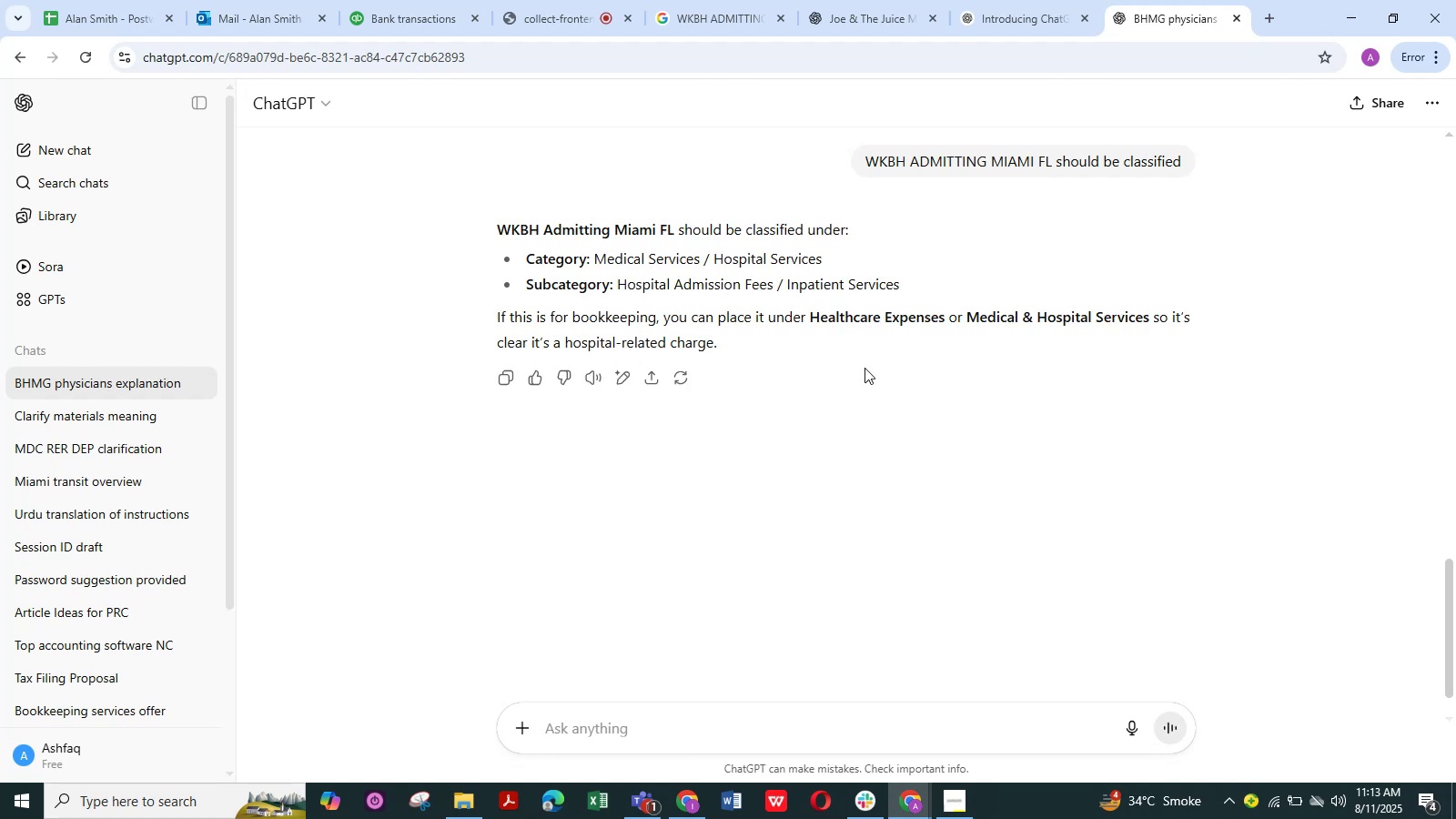 
mouse_move([840, 23])
 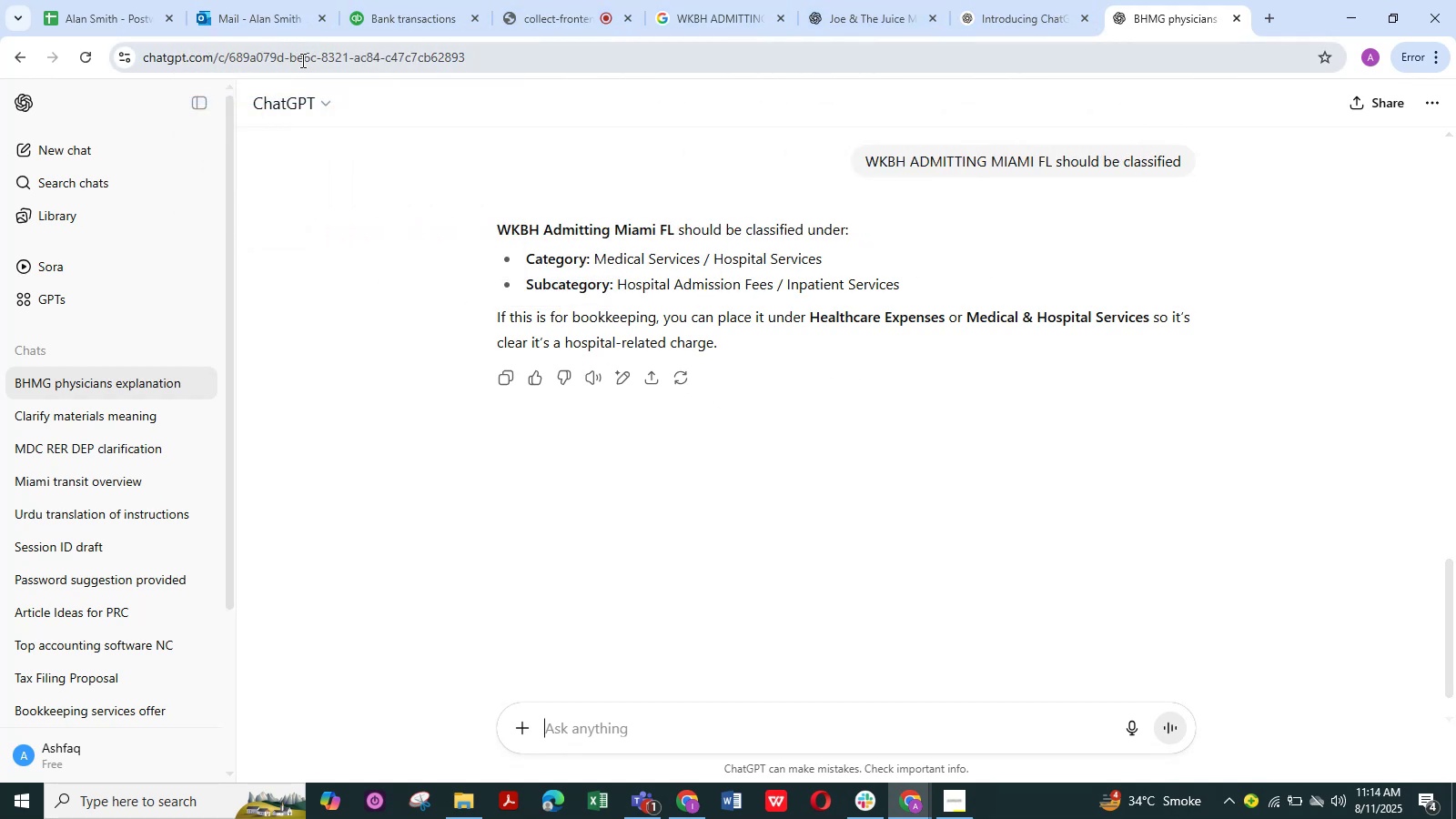 
mouse_move([150, 15])
 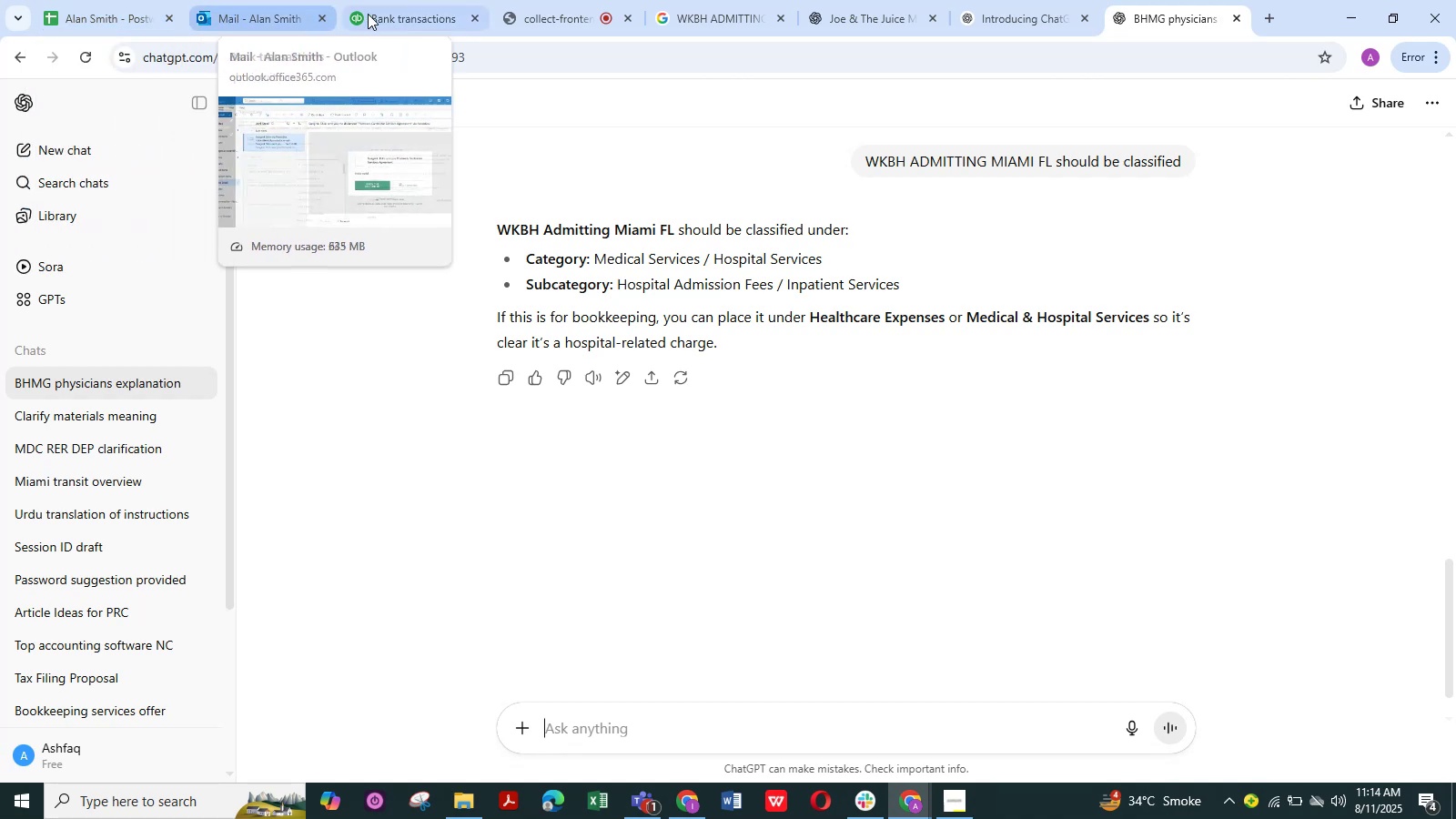 
left_click([386, 14])
 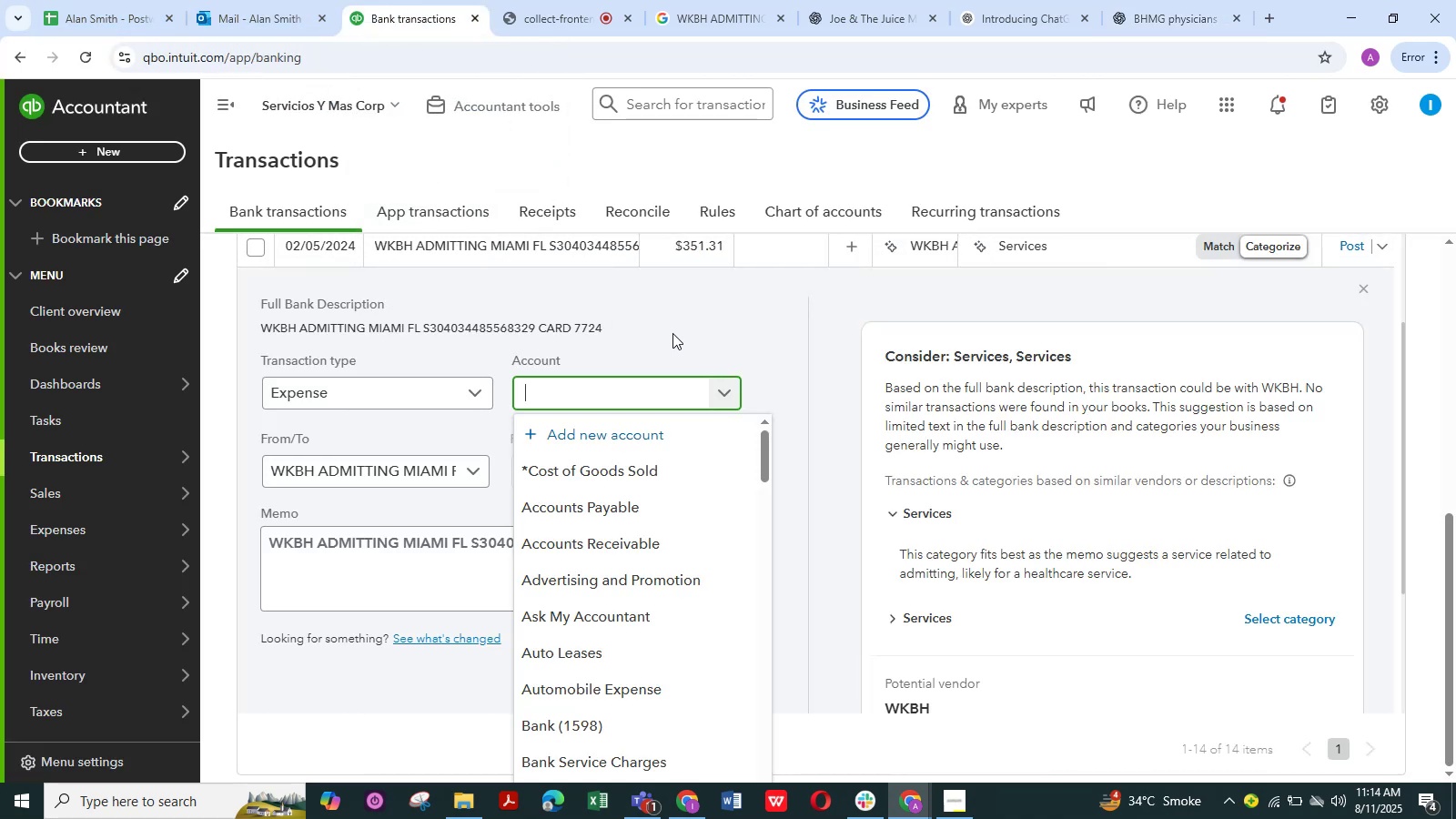 
wait(5.9)
 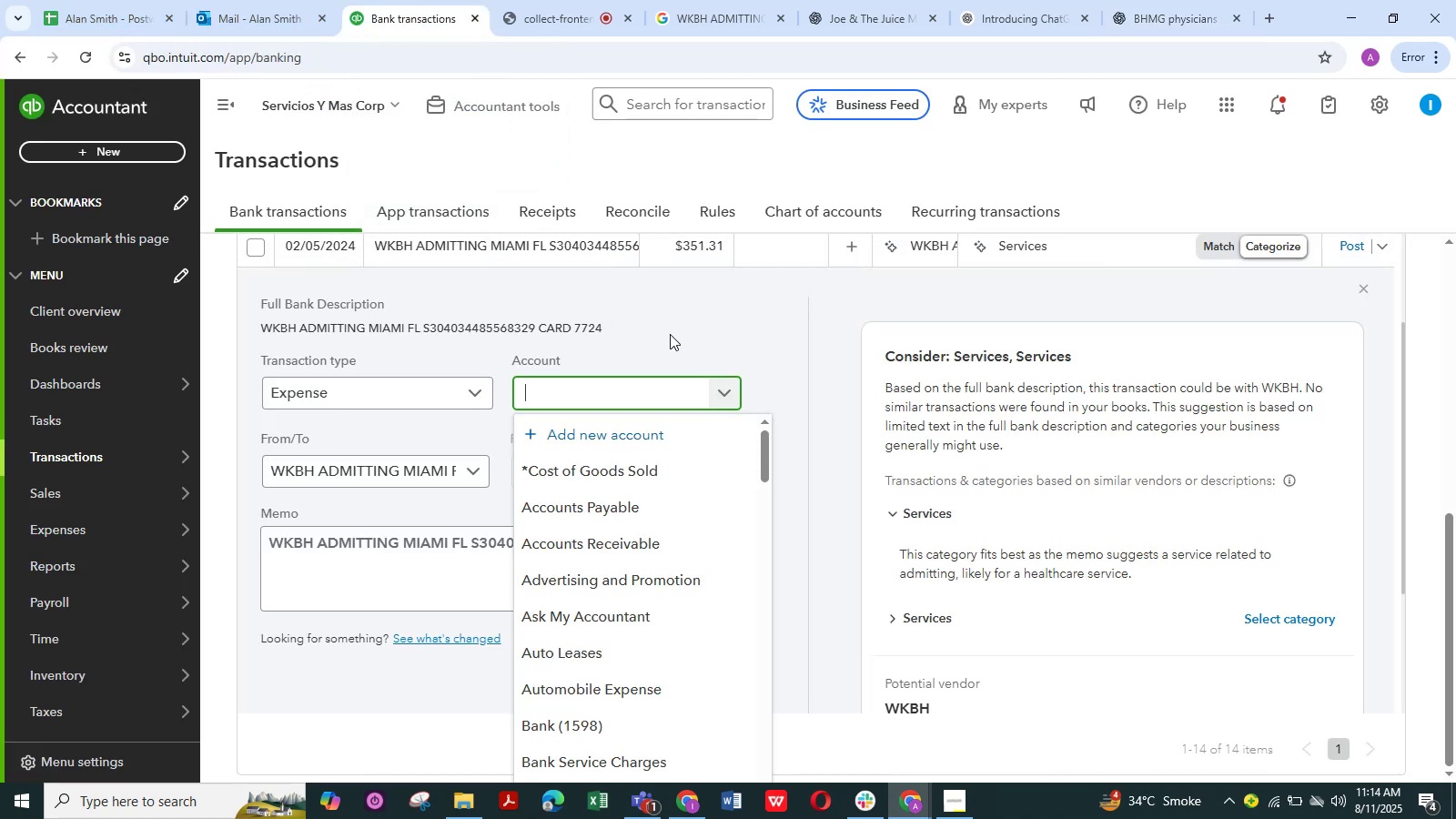 
type(services)
 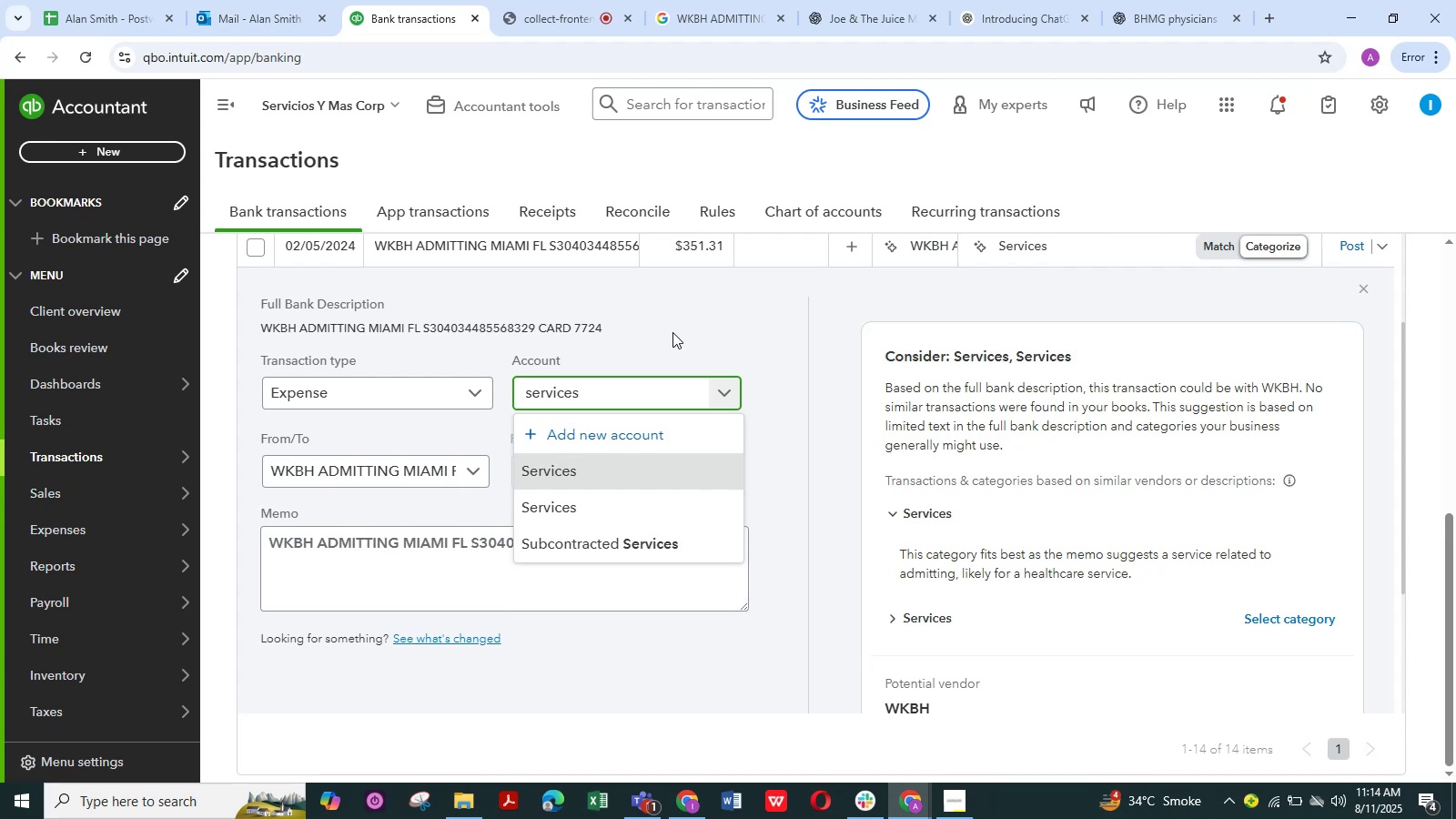 
key(NumpadEnter)
 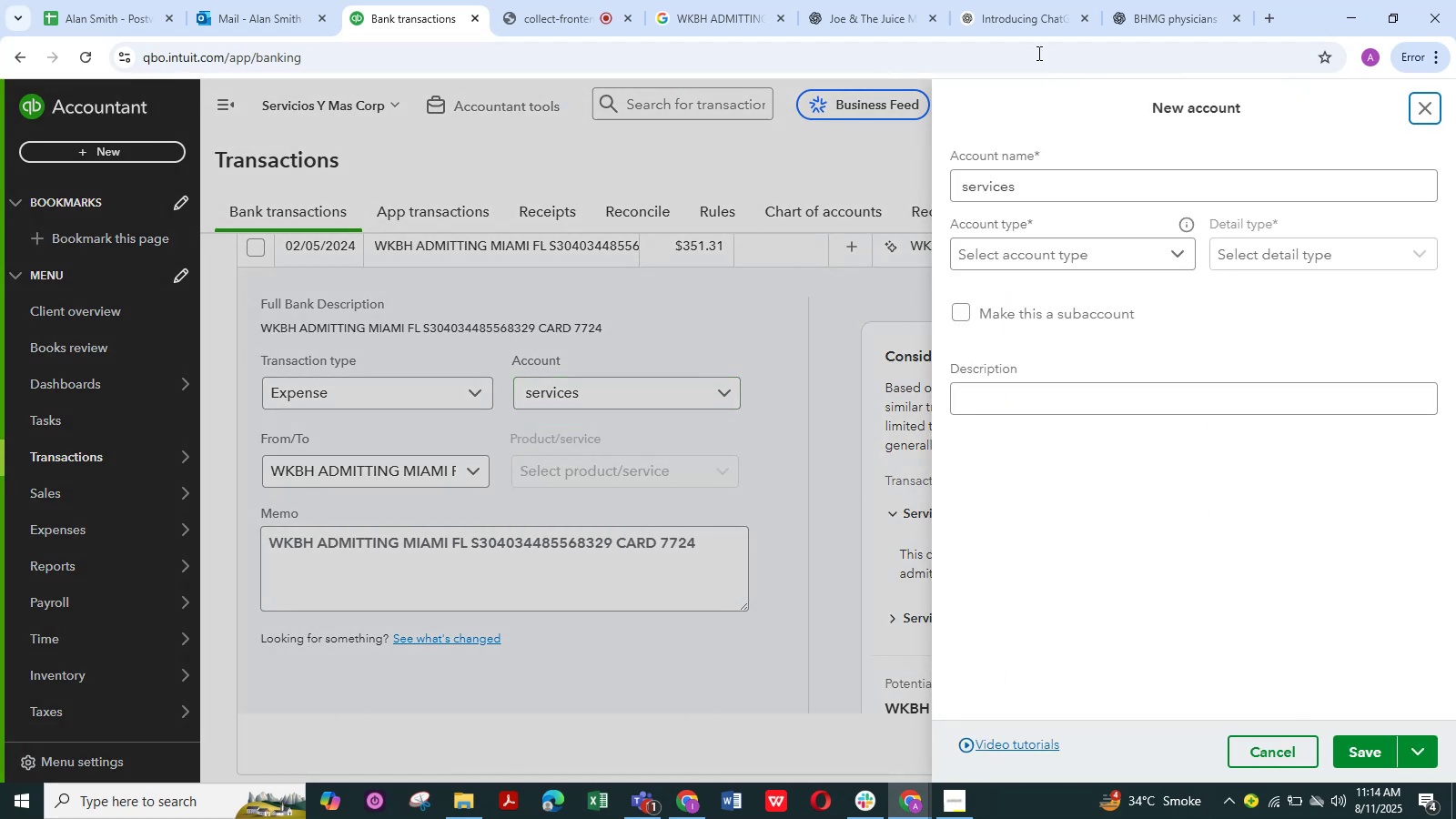 
wait(5.64)
 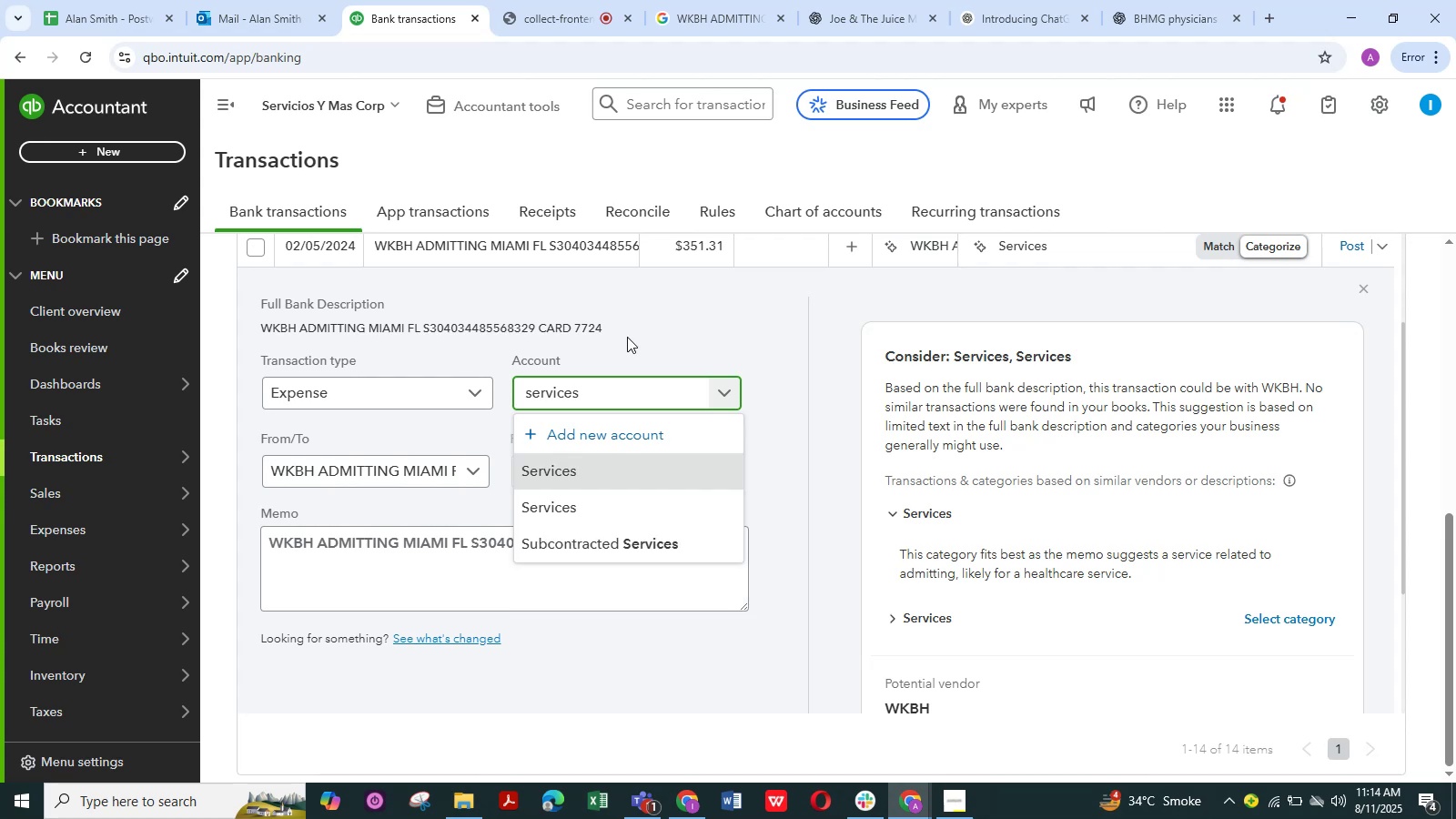 
left_click([1433, 107])
 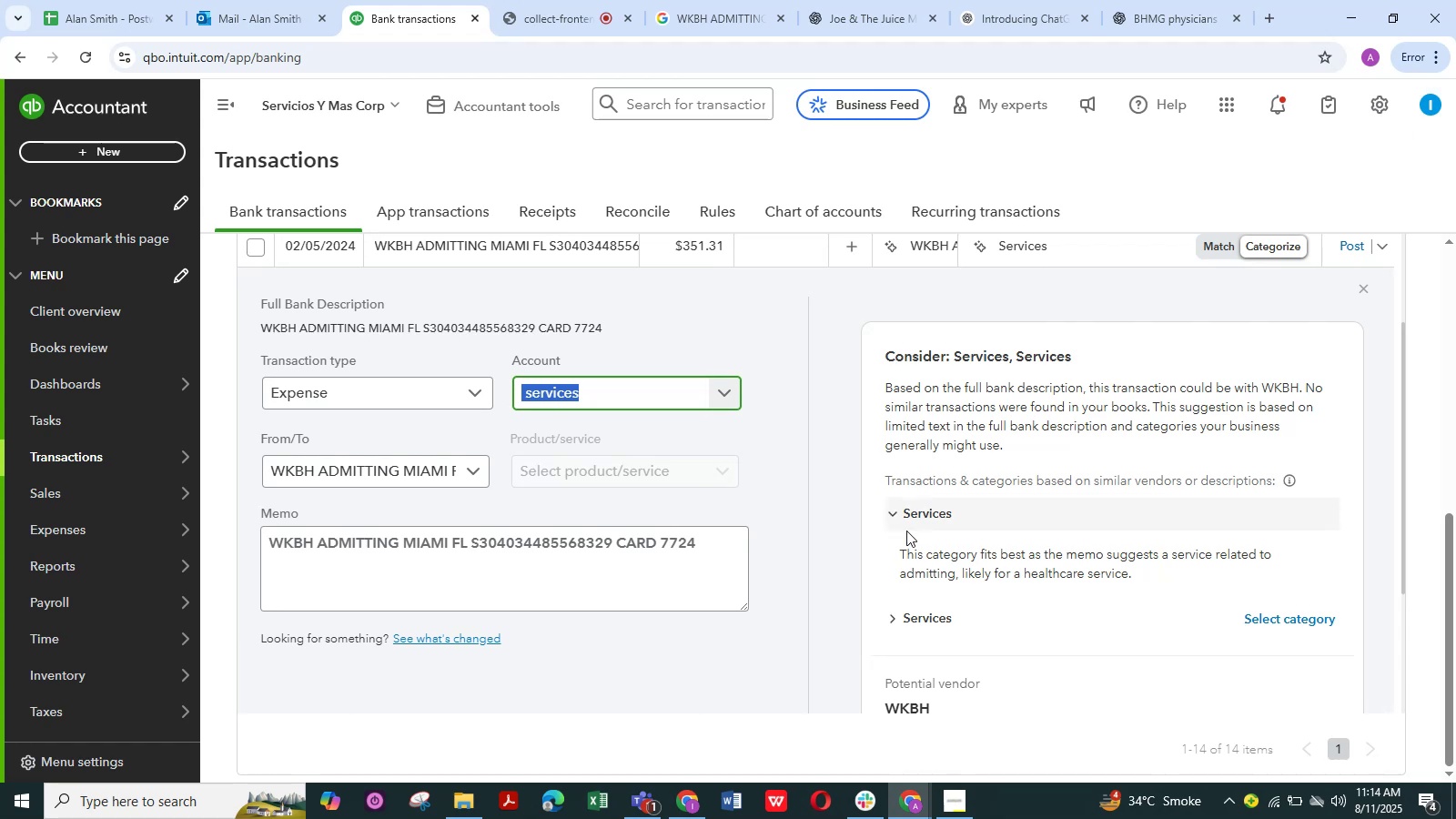 
scroll: coordinate [674, 506], scroll_direction: down, amount: 2.0
 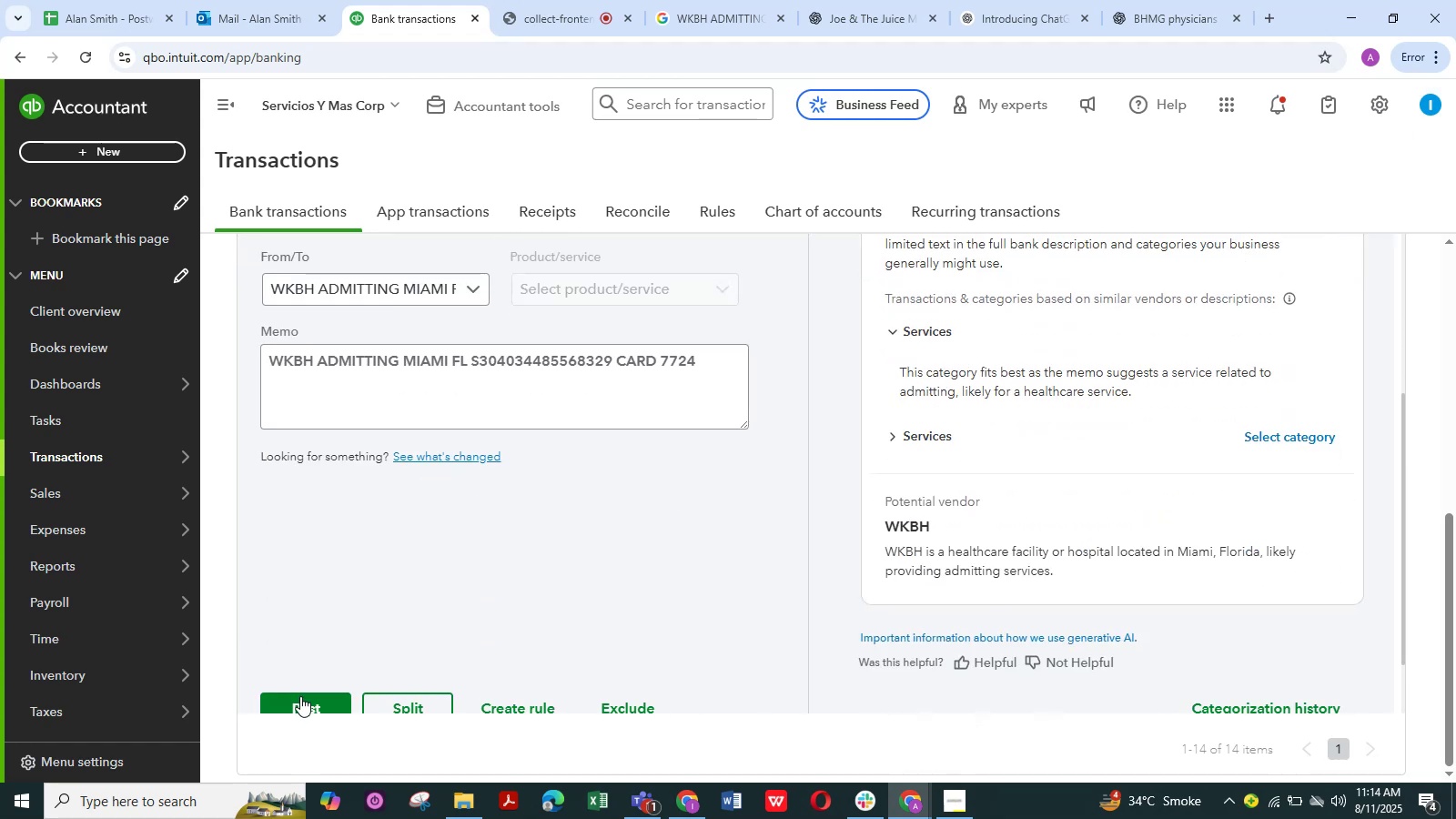 
left_click([298, 698])
 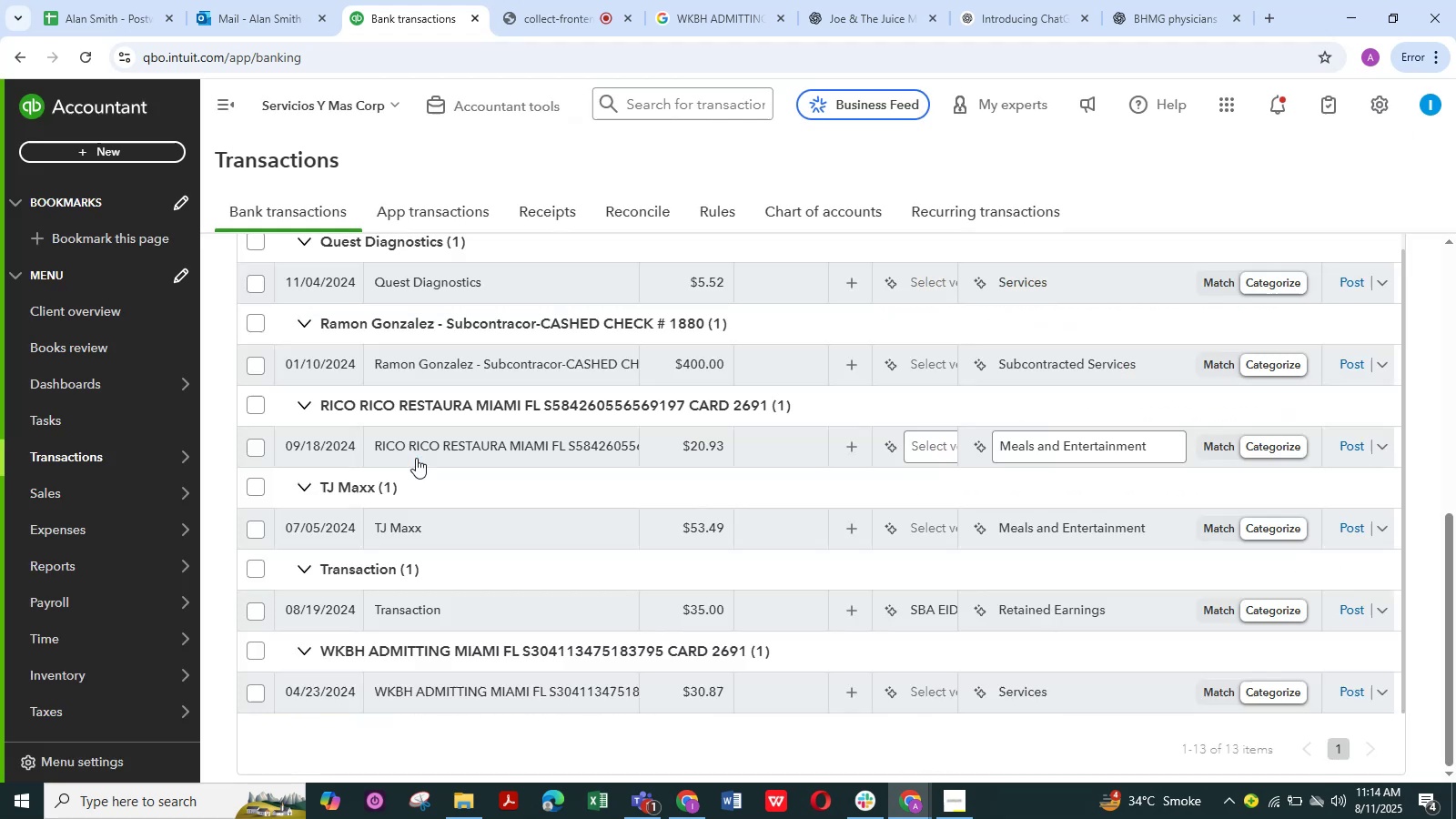 
scroll: coordinate [416, 458], scroll_direction: down, amount: 3.0
 